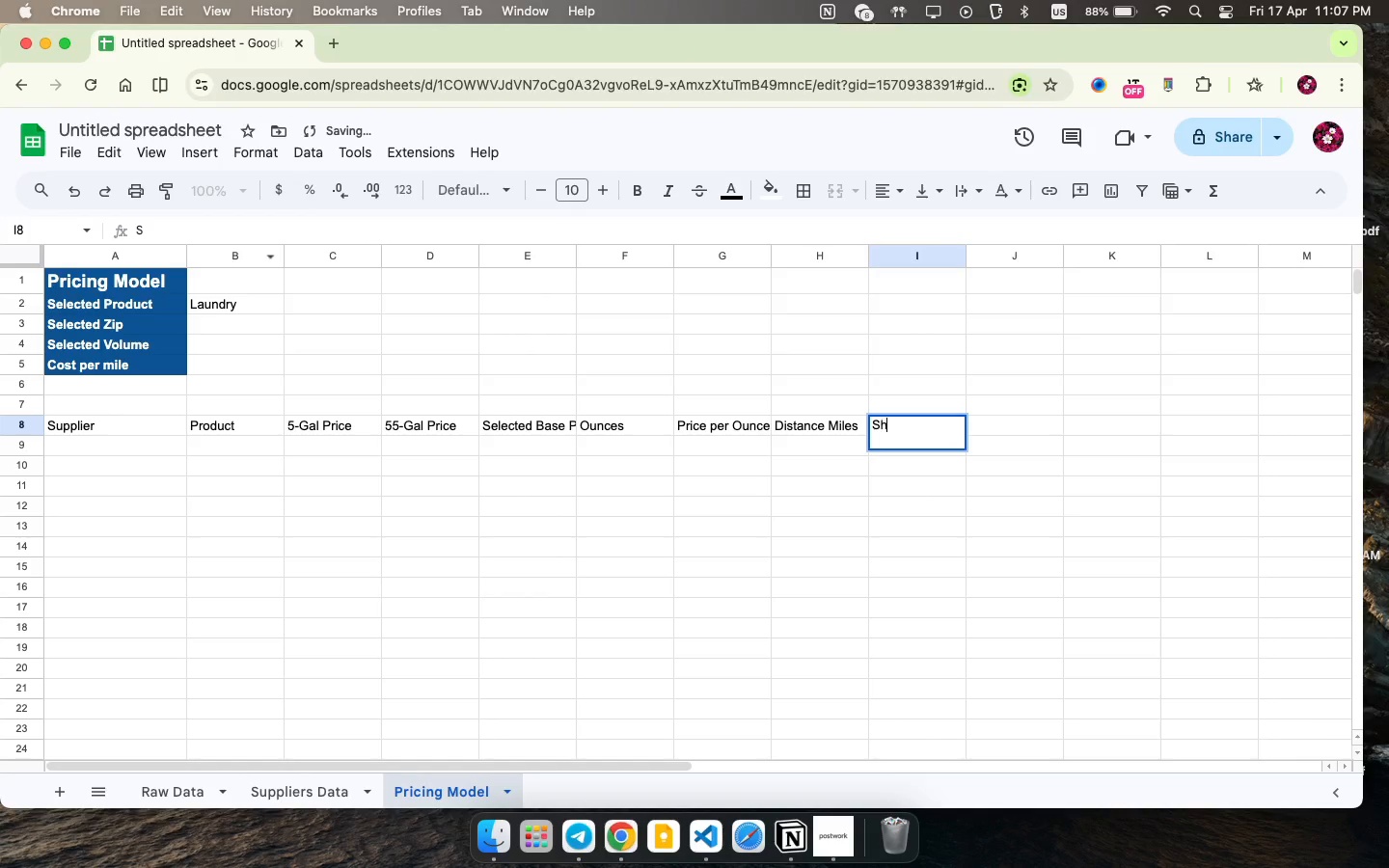 
type(Shipping O)
key(Backspace)
type(Cost )
 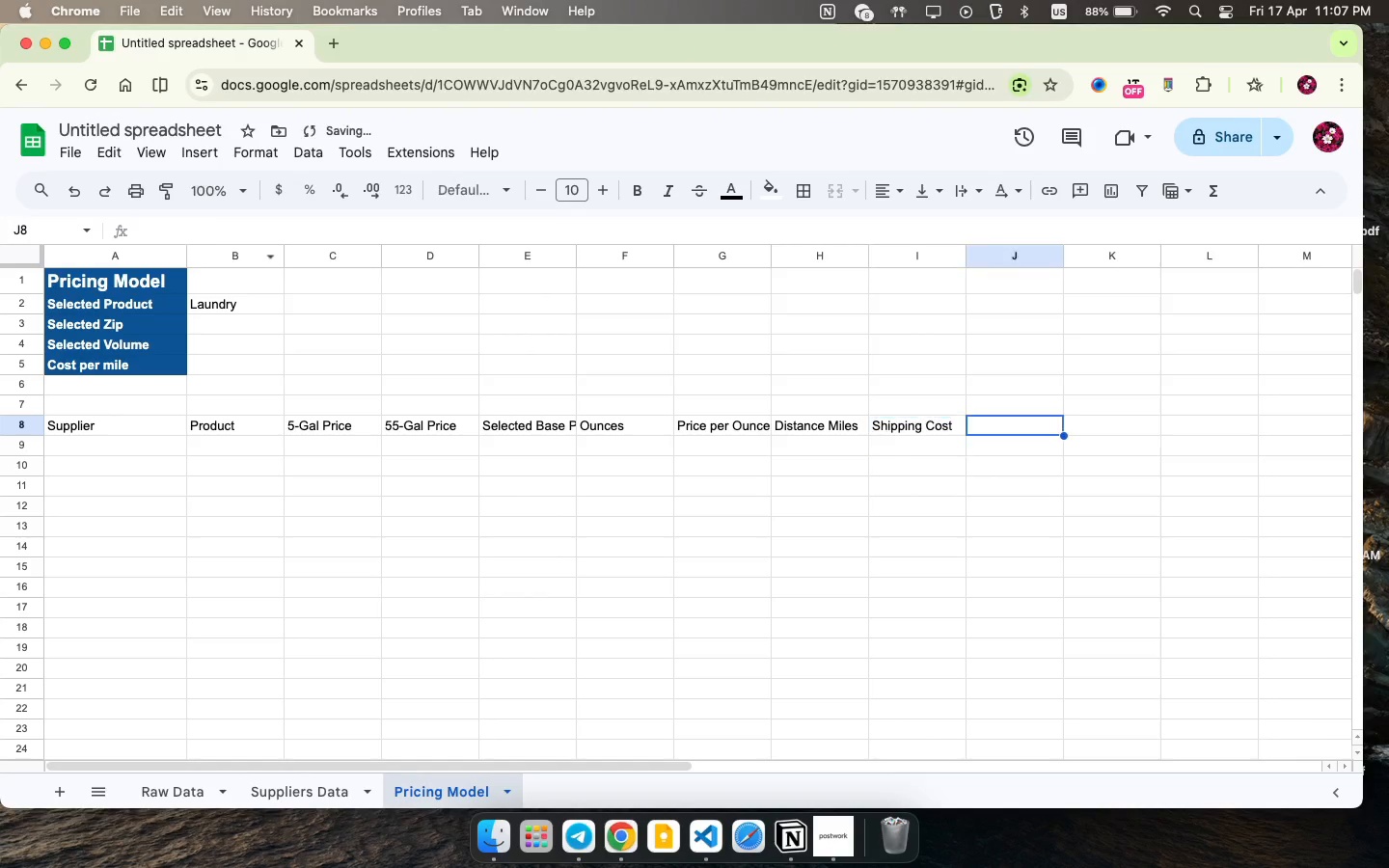 
key(ArrowRight)
 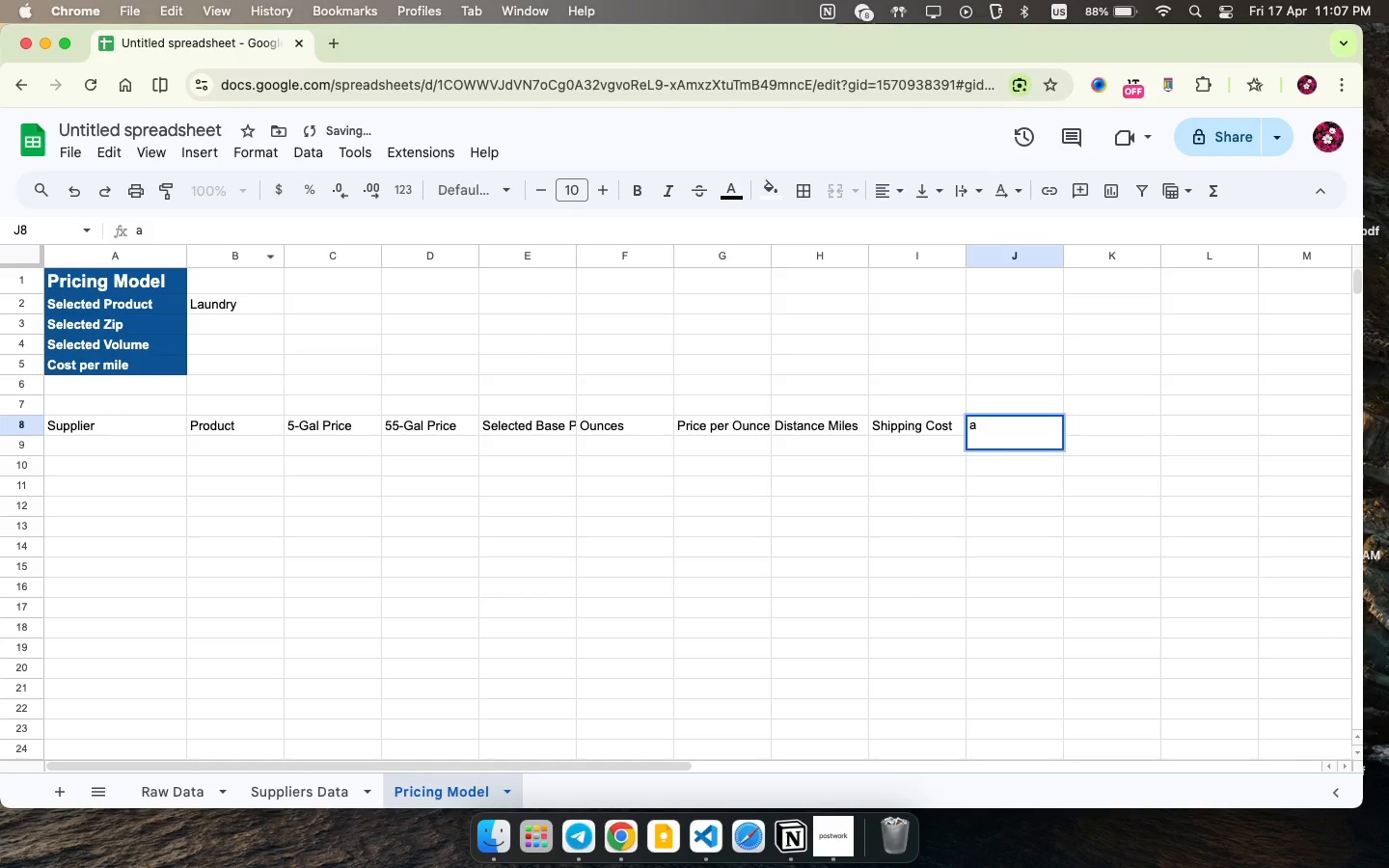 
type(a)
key(Backspace)
type(Total CO)
key(Backspace)
type(ost of Owership )
 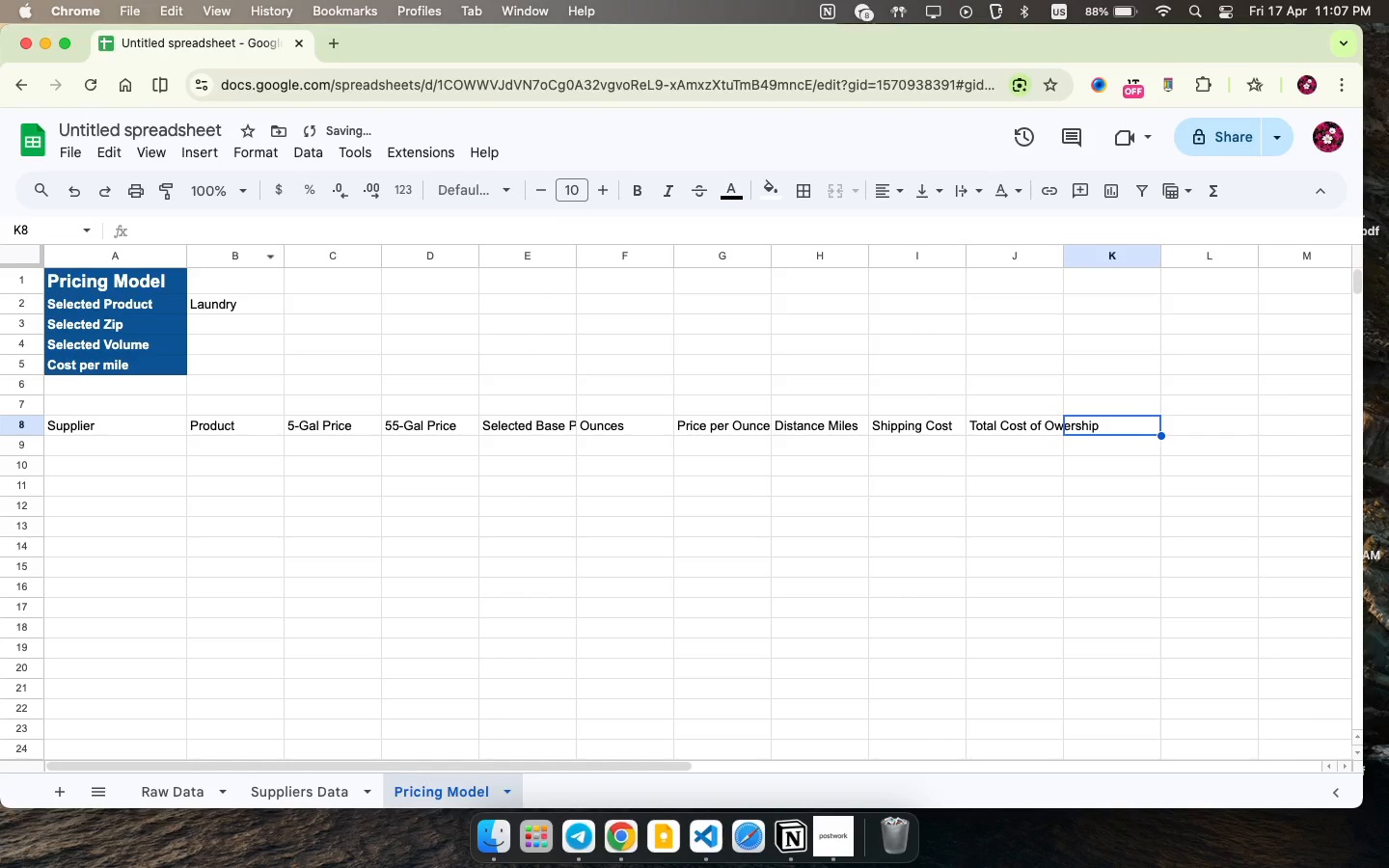 
key(ArrowRight)
 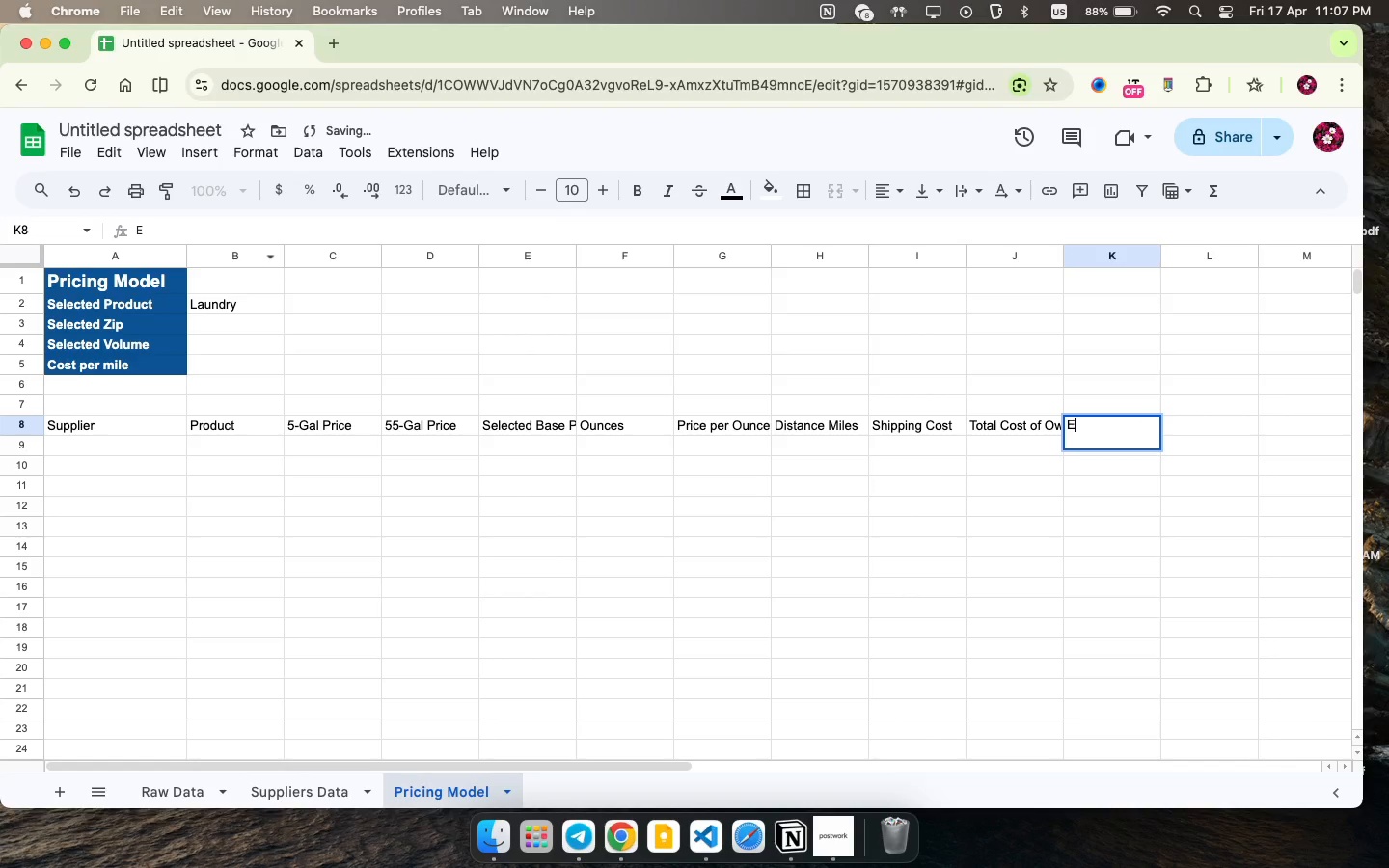 
type(Eco s)
key(Backspace)
type(C)
key(Backspace)
type(Score )
 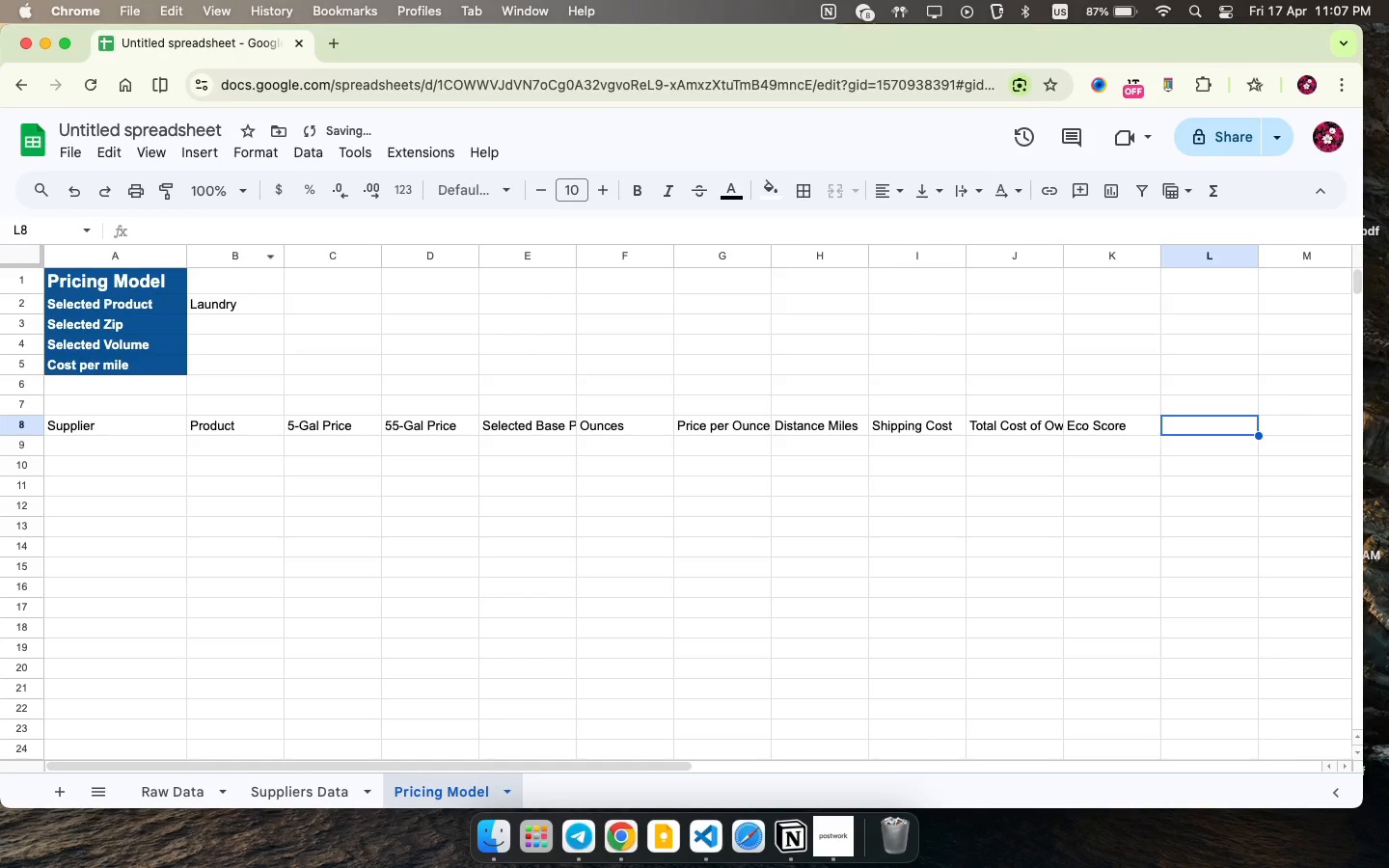 
key(ArrowRight)
 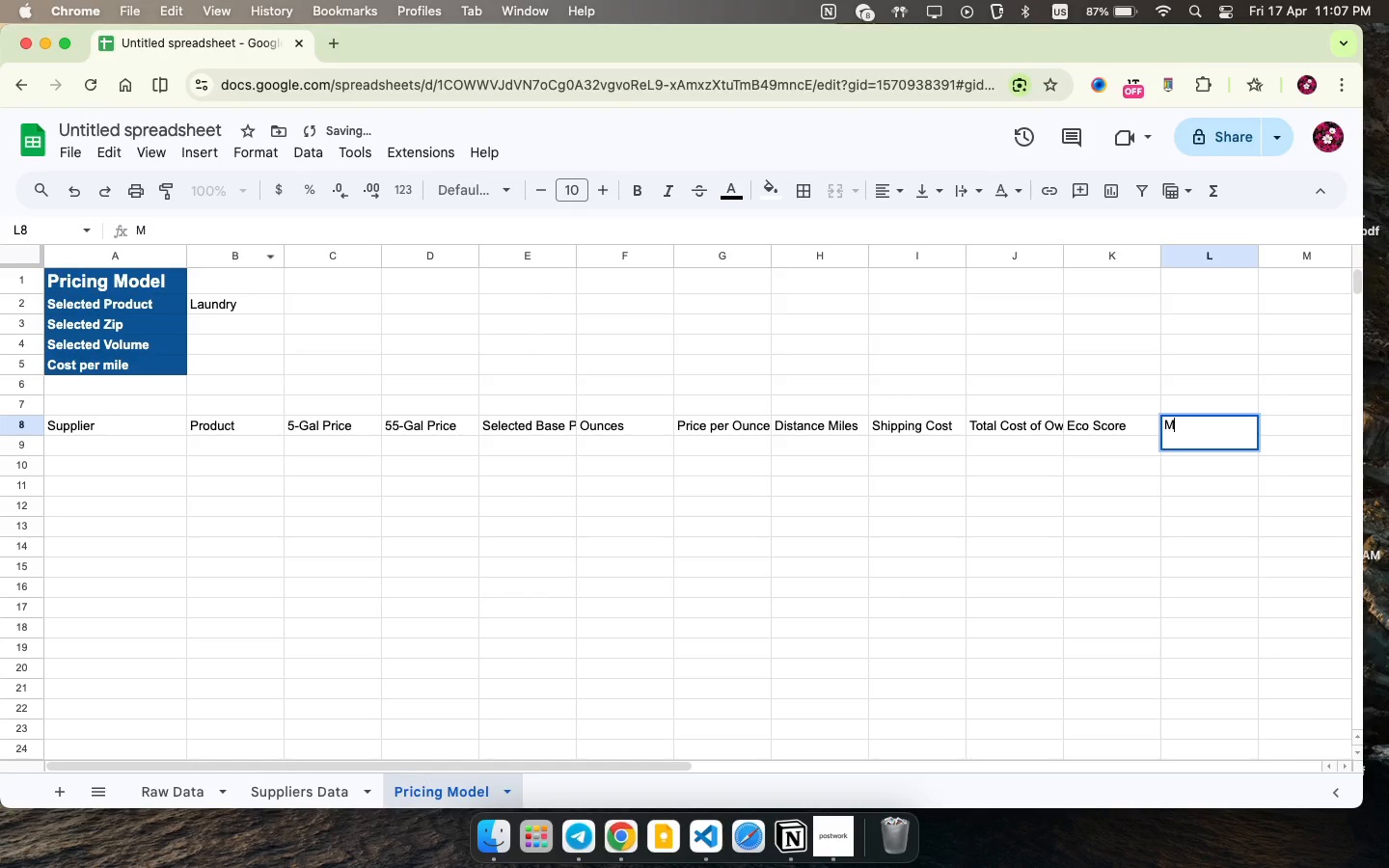 
type(Match )
key(Backspace)
type(?)
 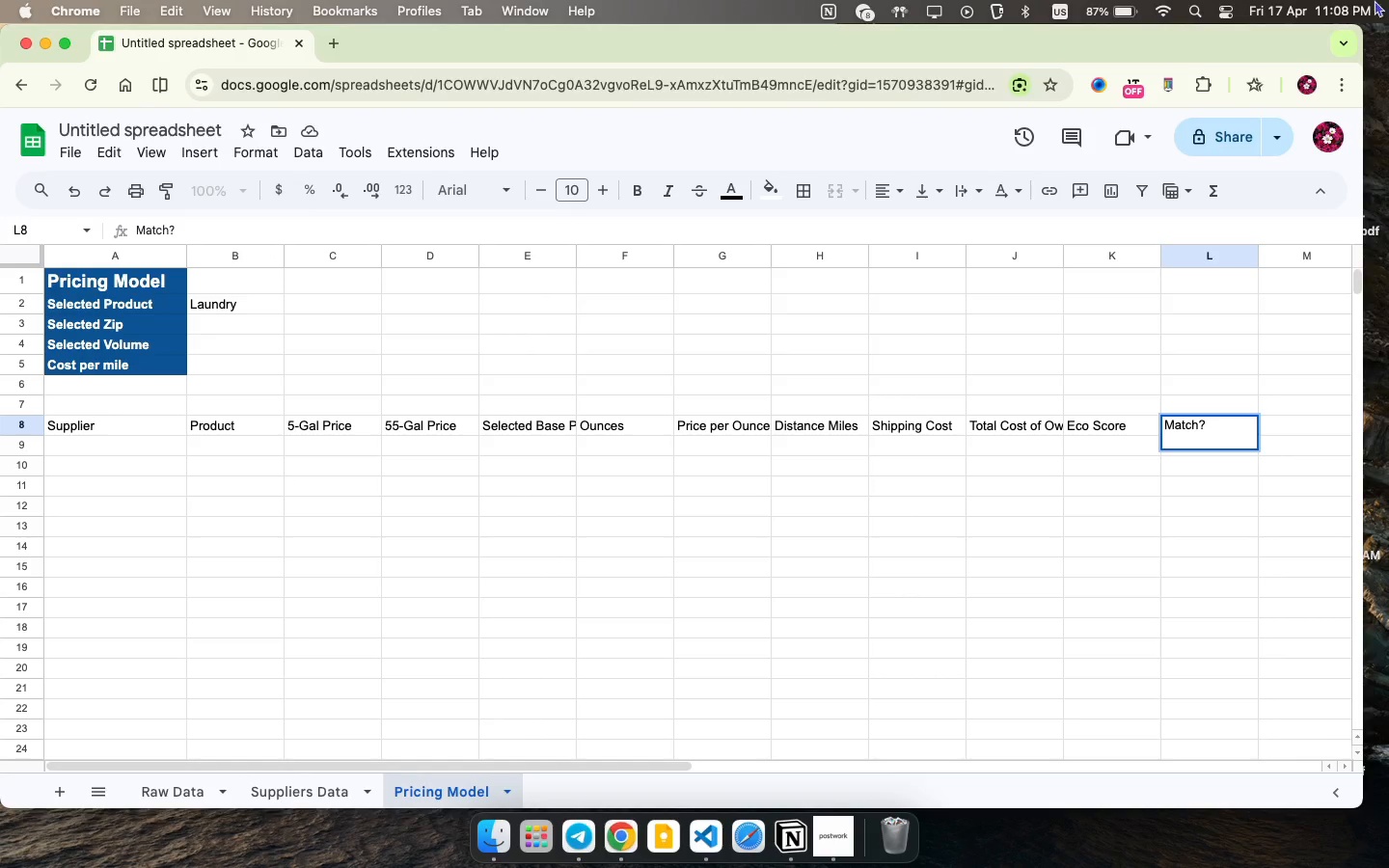 
wait(10.86)
 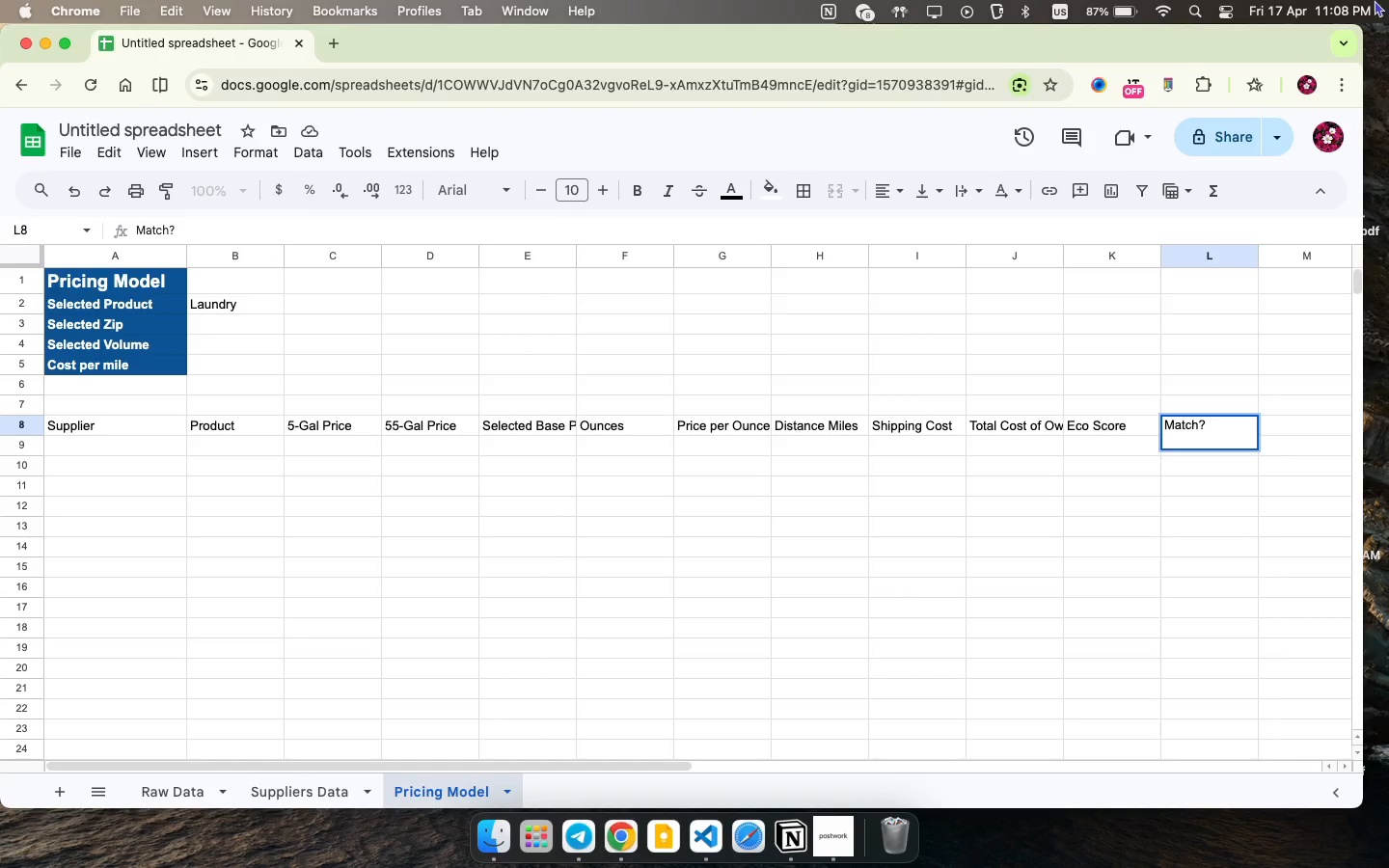 
left_click_drag(start_coordinate=[76, 427], to_coordinate=[1257, 430])
 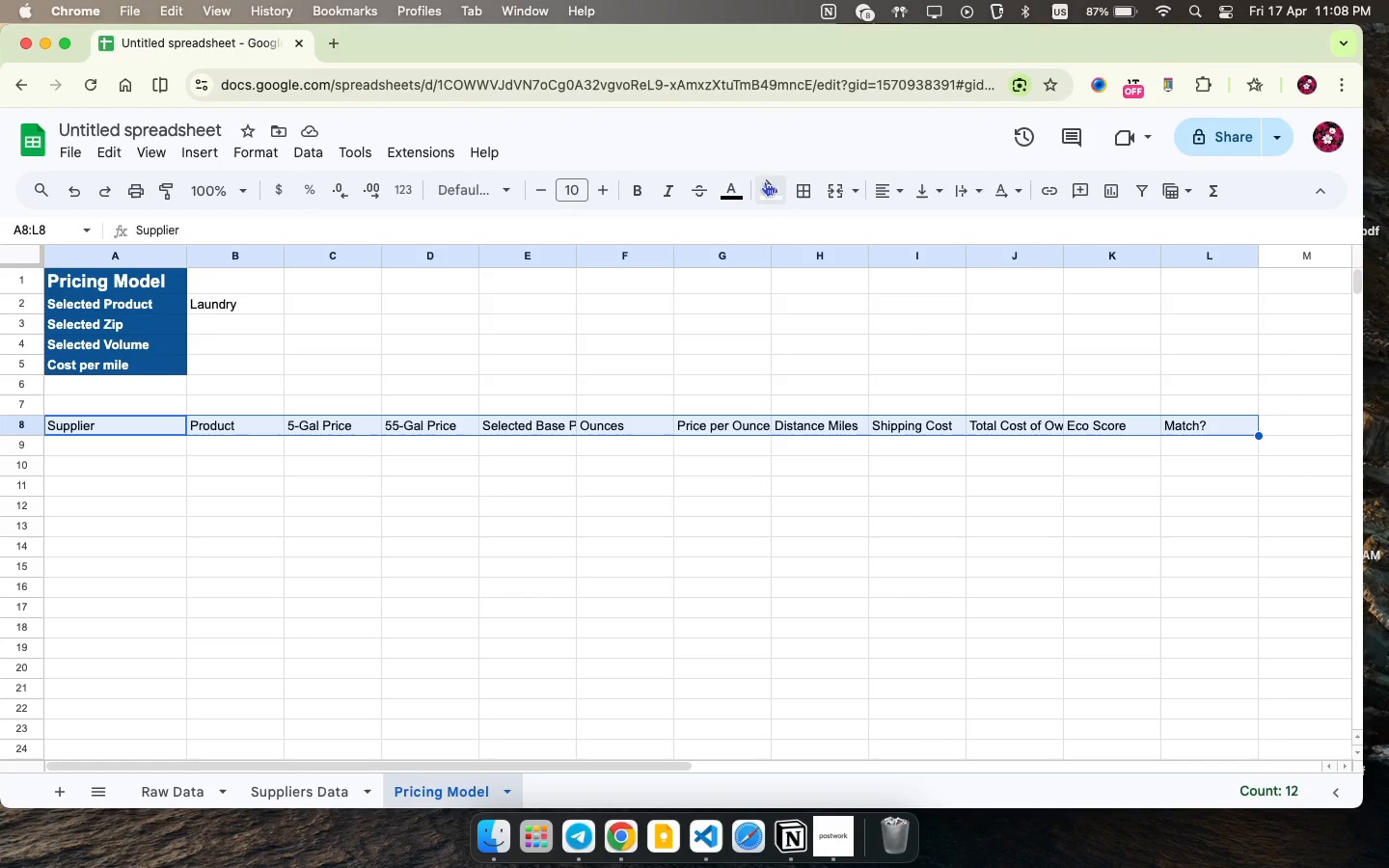 
left_click([774, 189])
 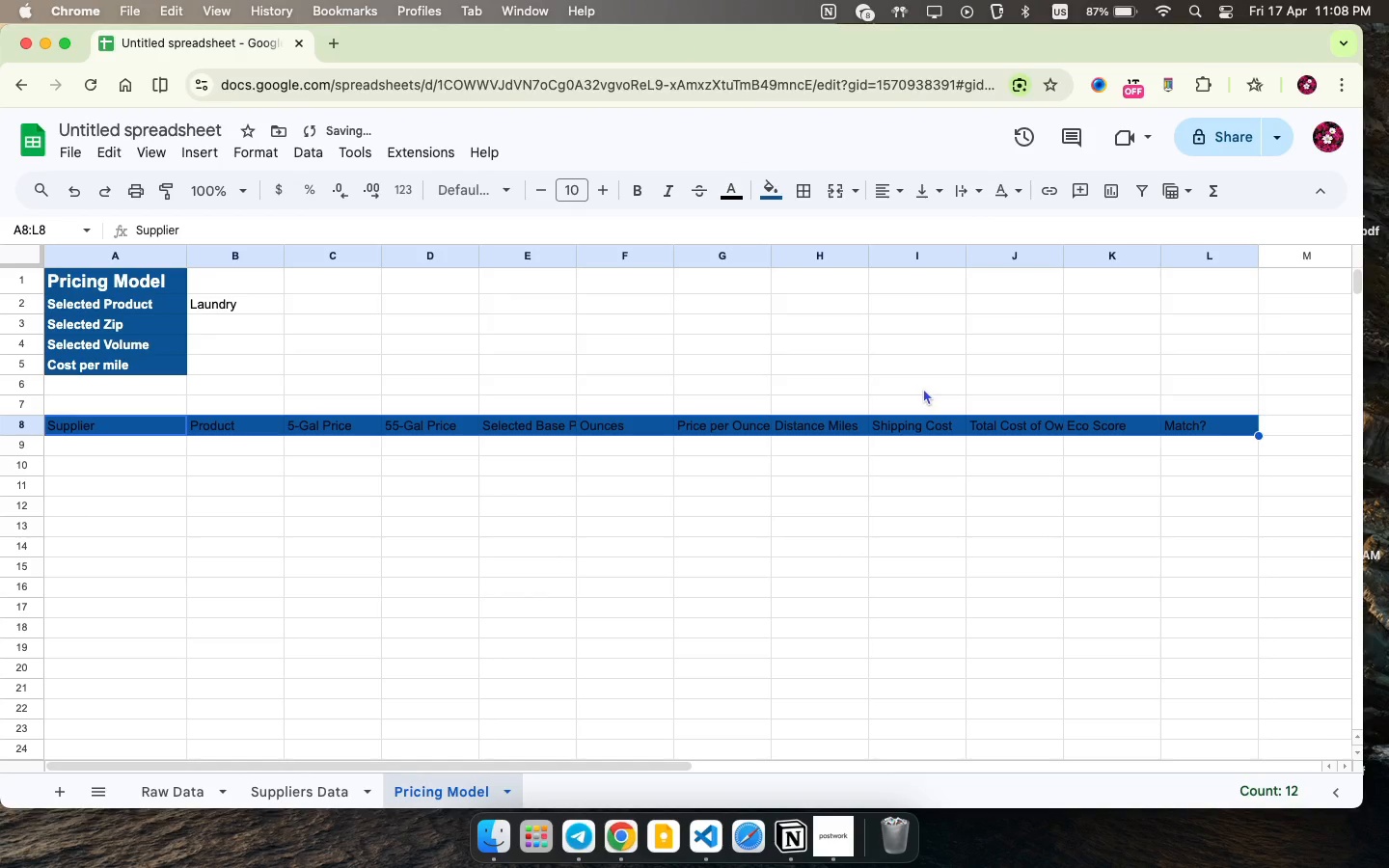 
left_click([923, 388])
 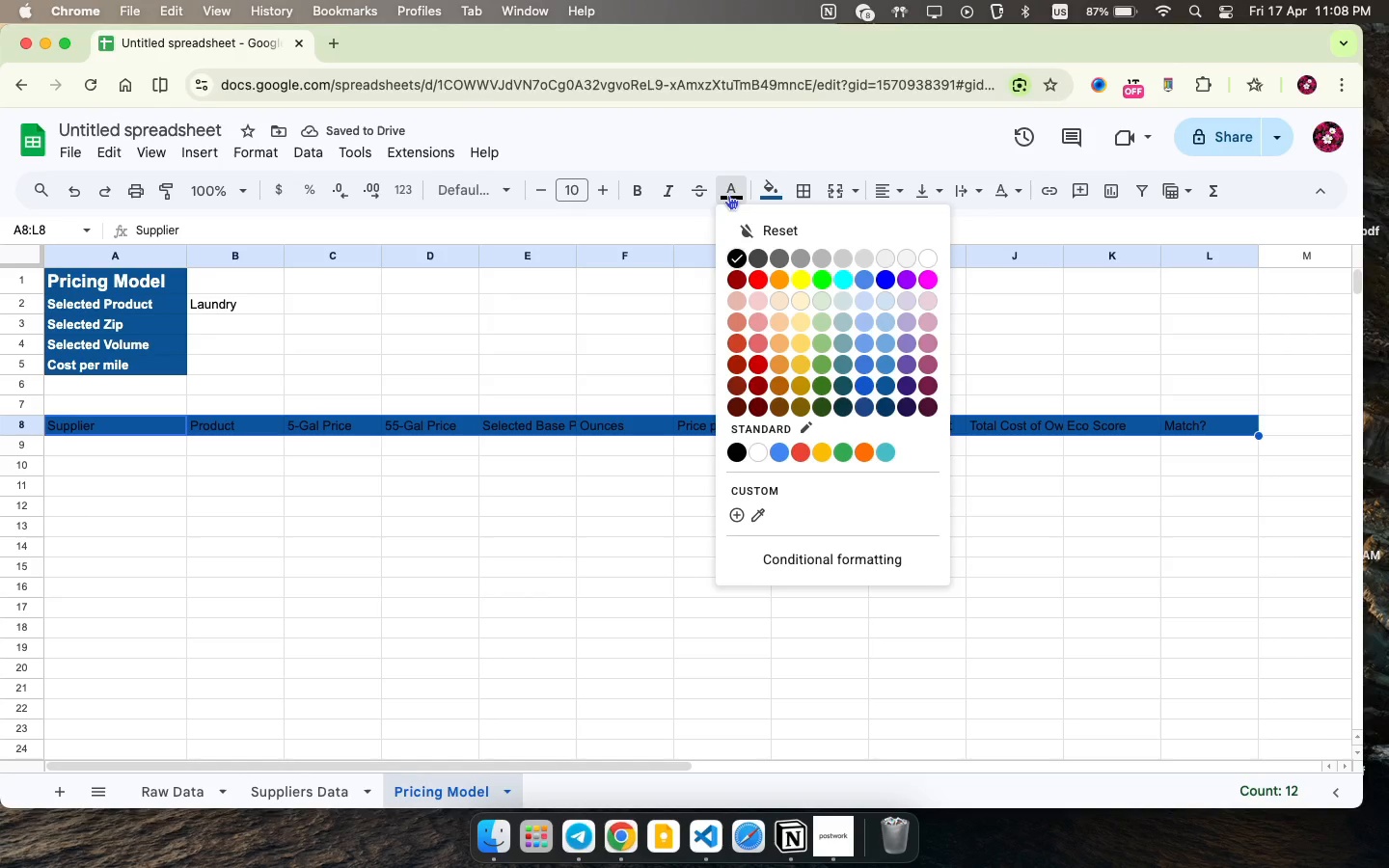 
left_click([728, 195])
 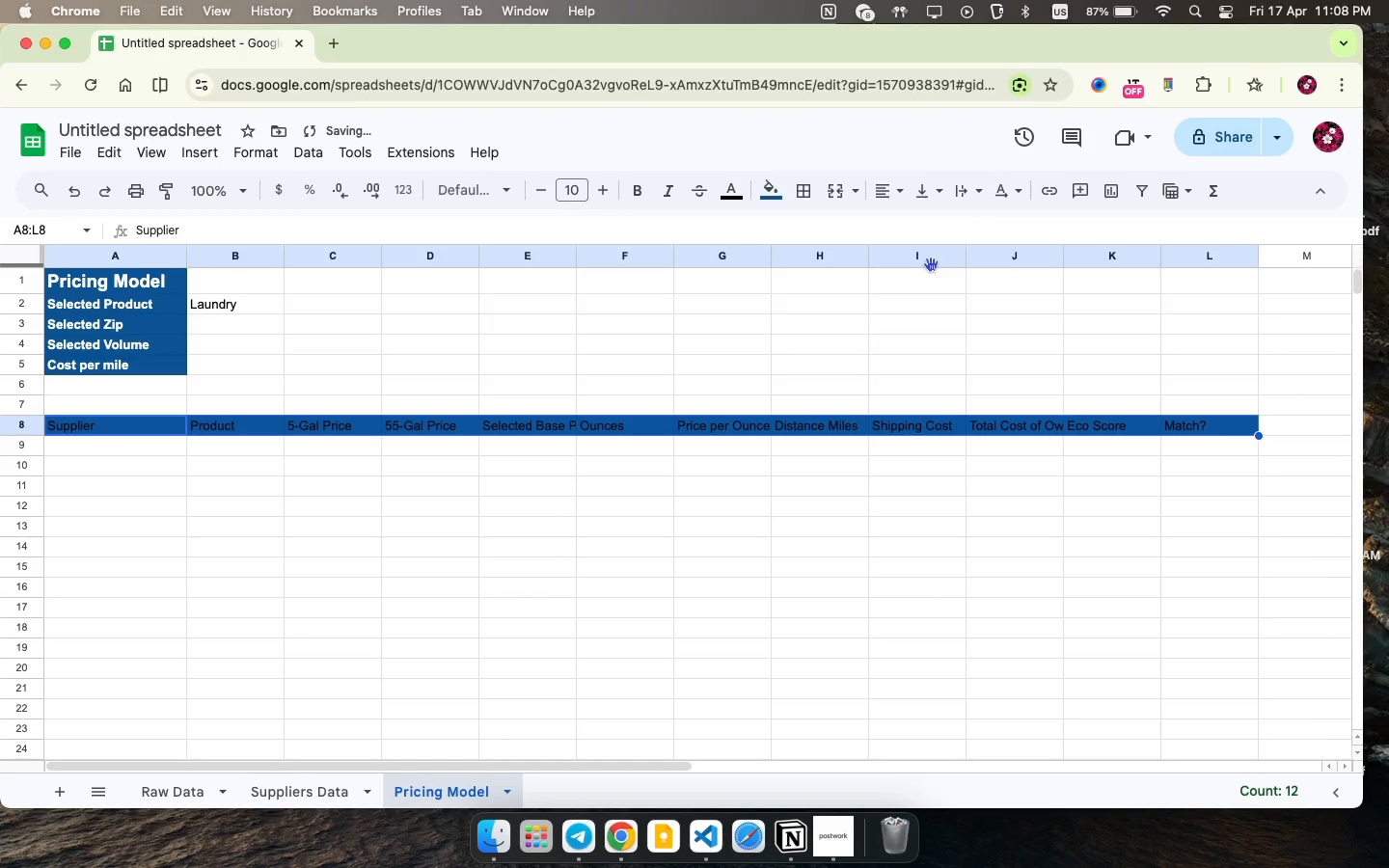 
left_click([938, 263])
 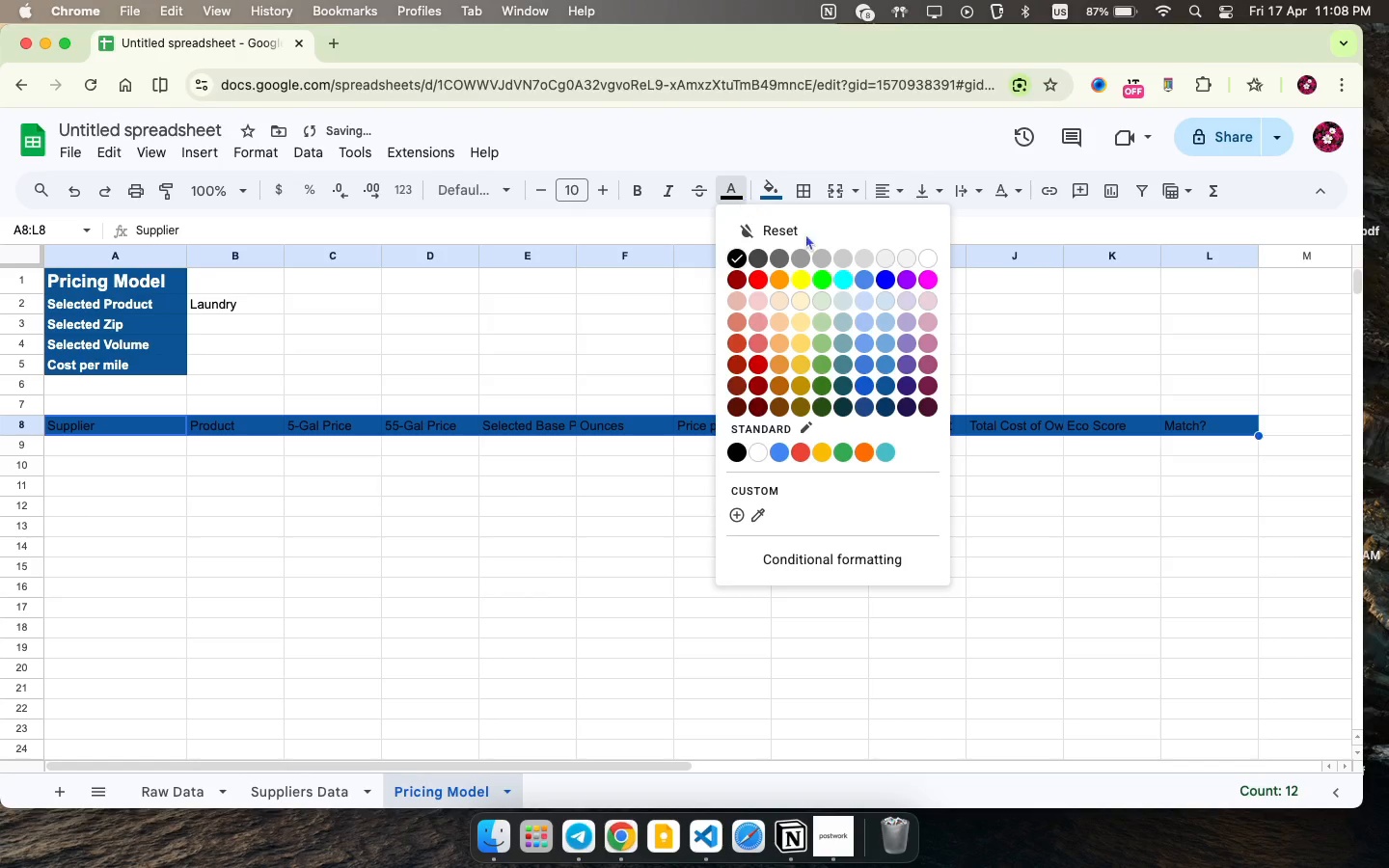 
left_click([723, 190])
 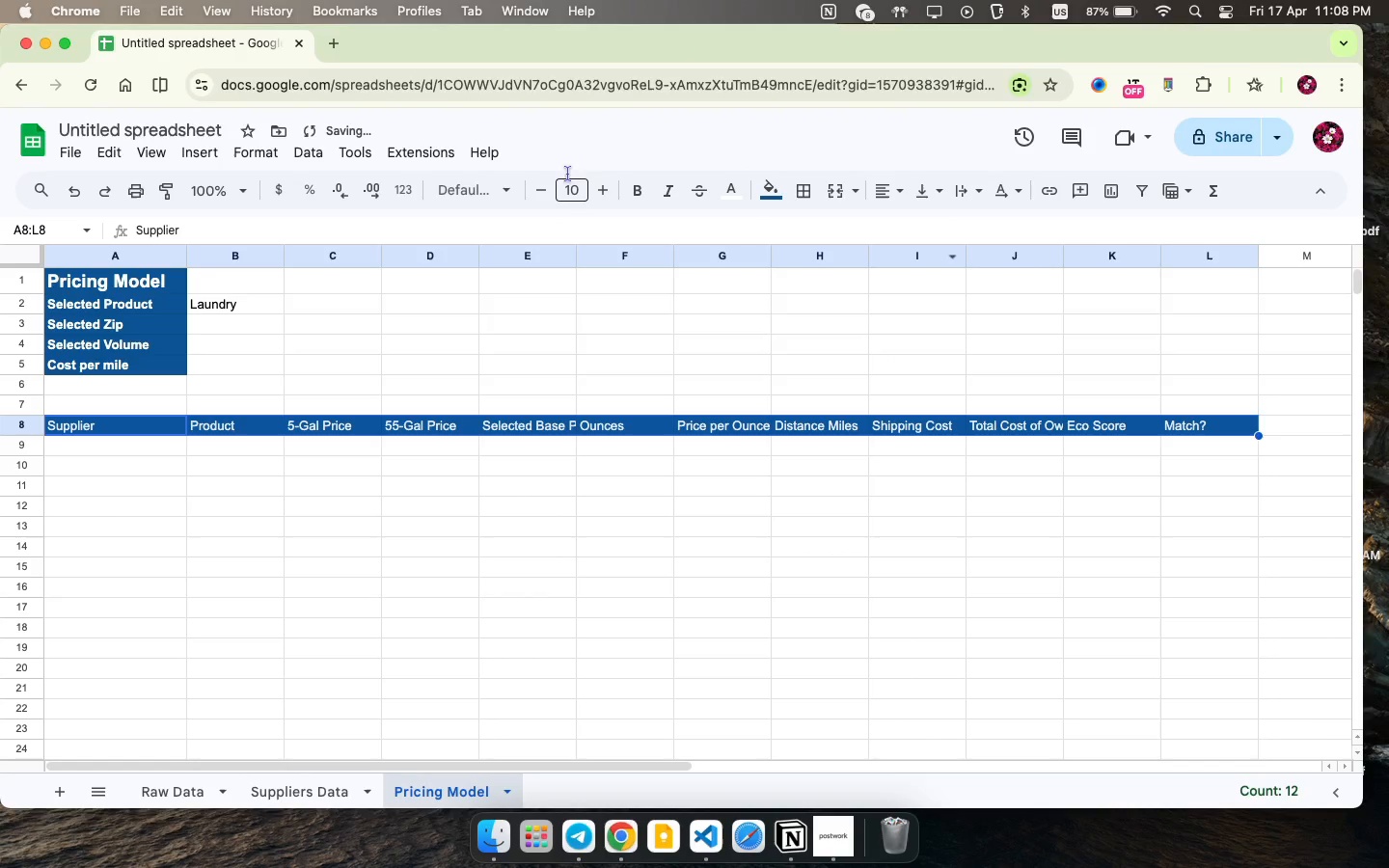 
left_click([927, 257])
 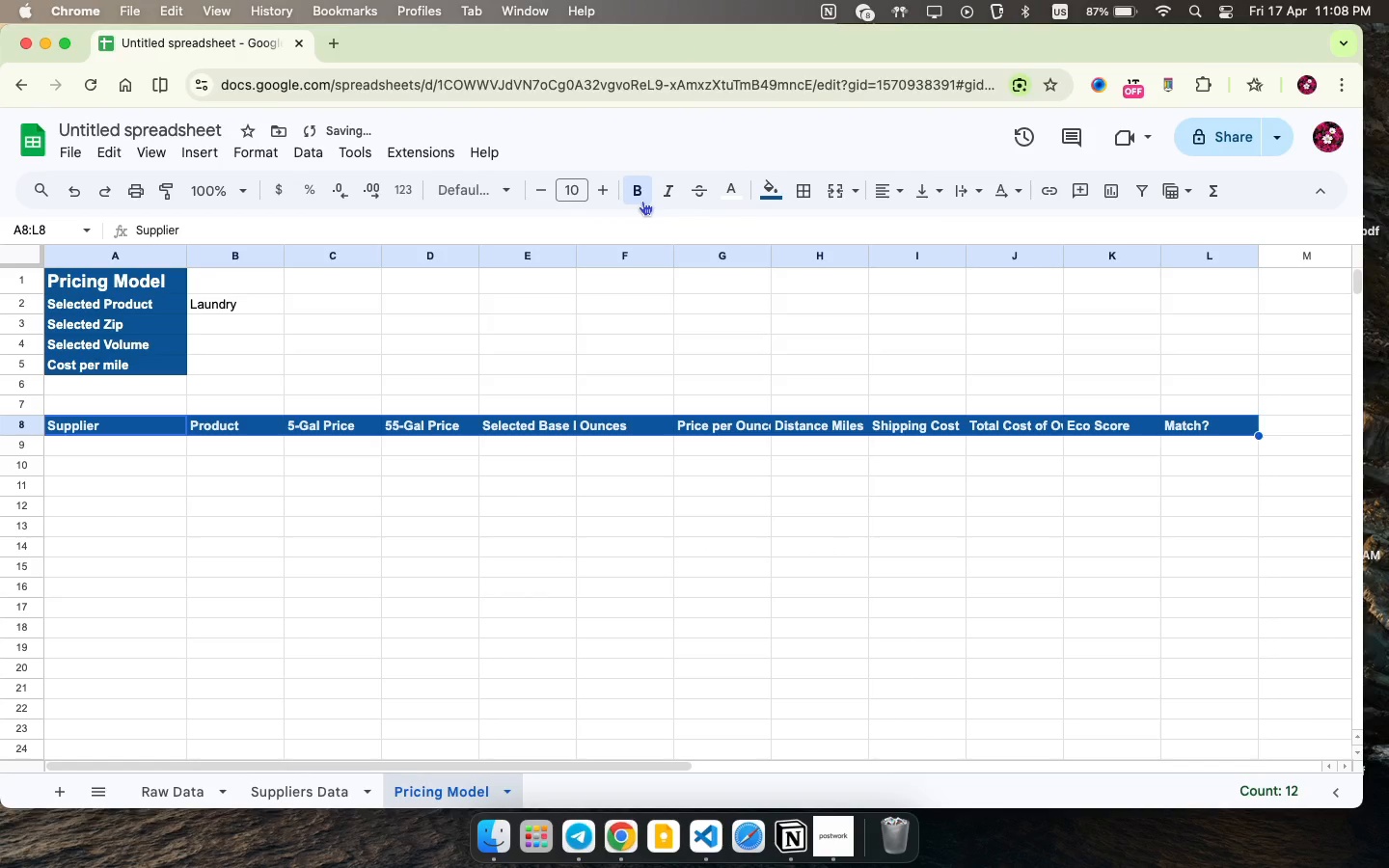 
left_click([642, 201])
 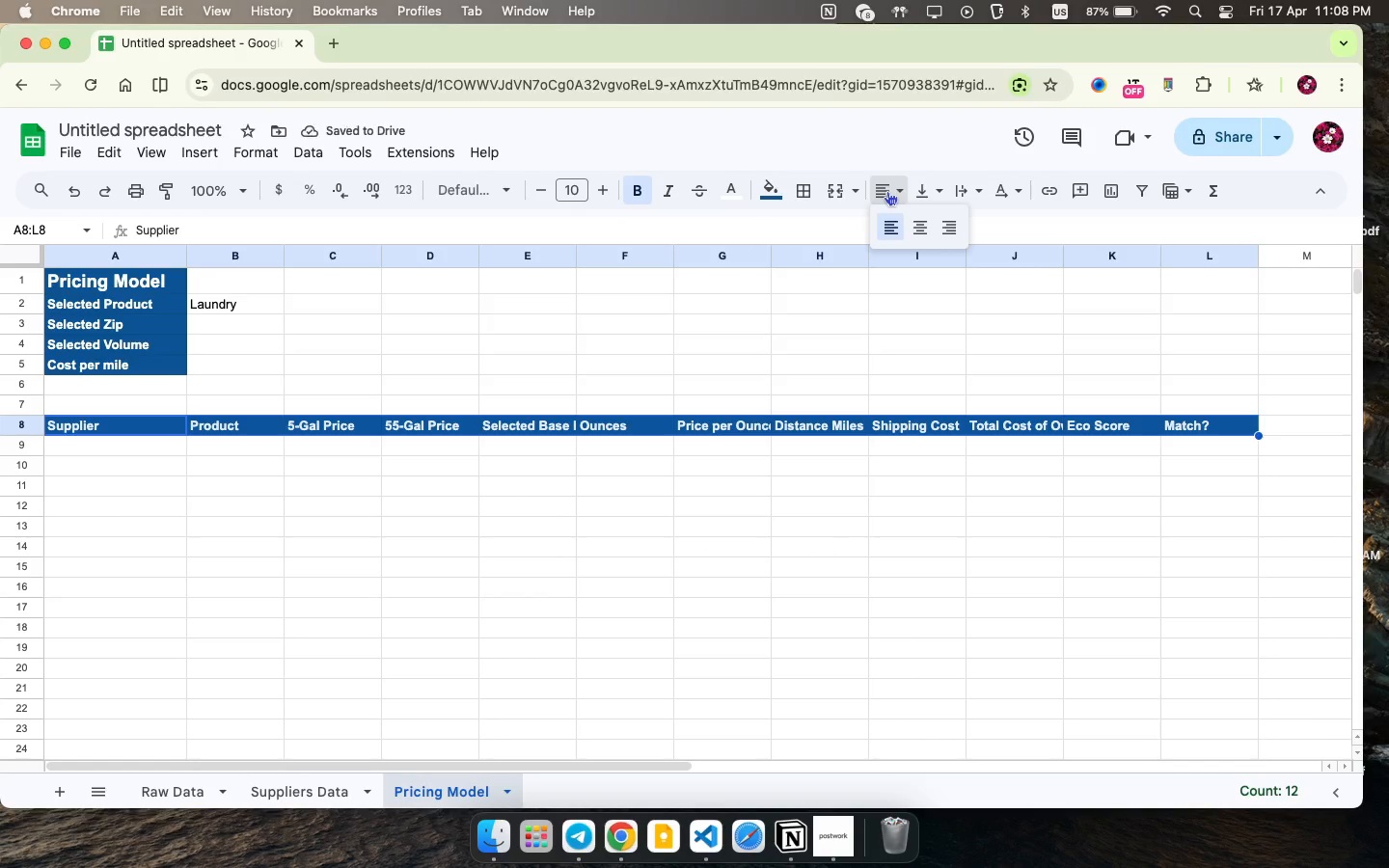 
left_click([887, 191])
 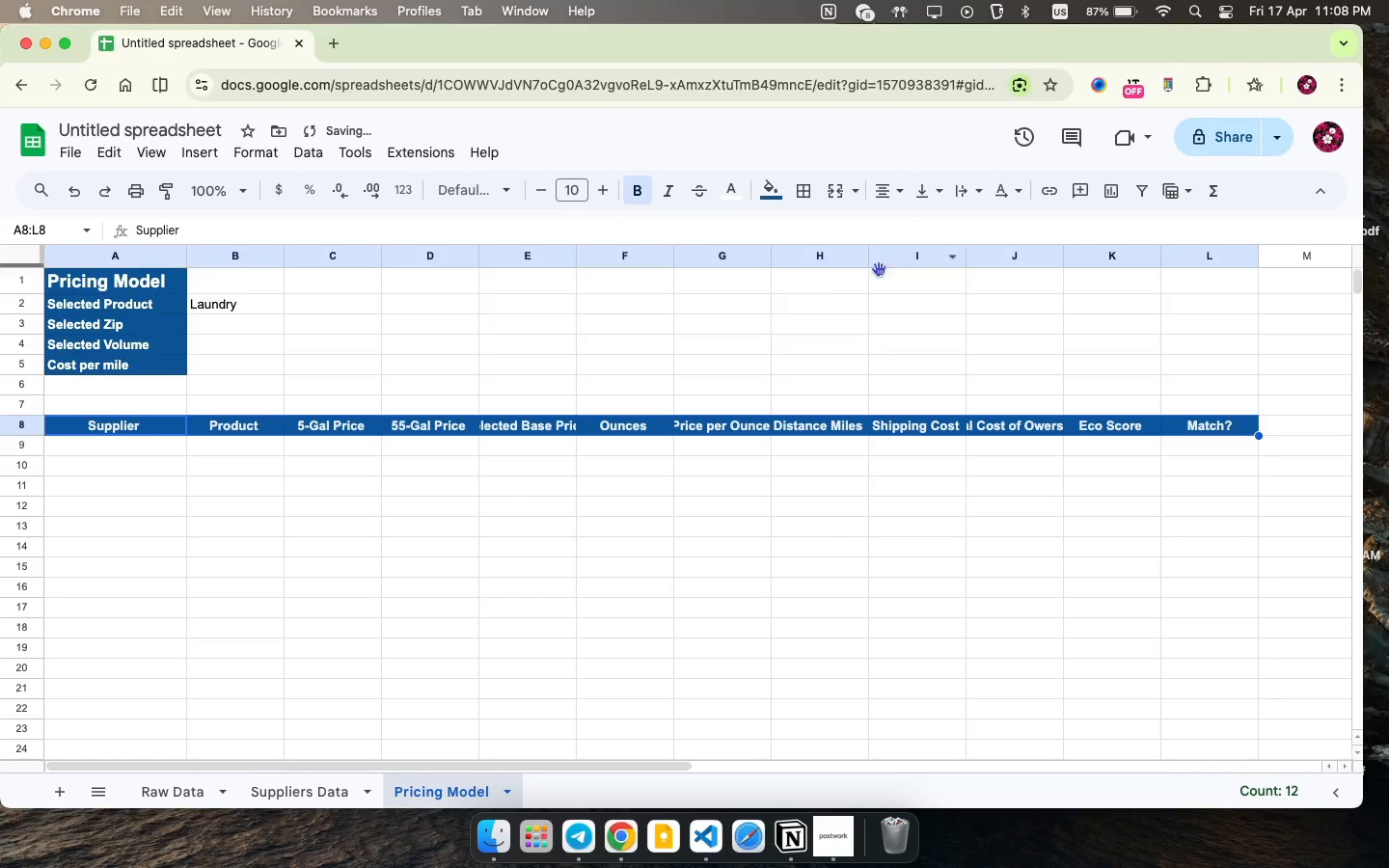 
left_click([921, 222])
 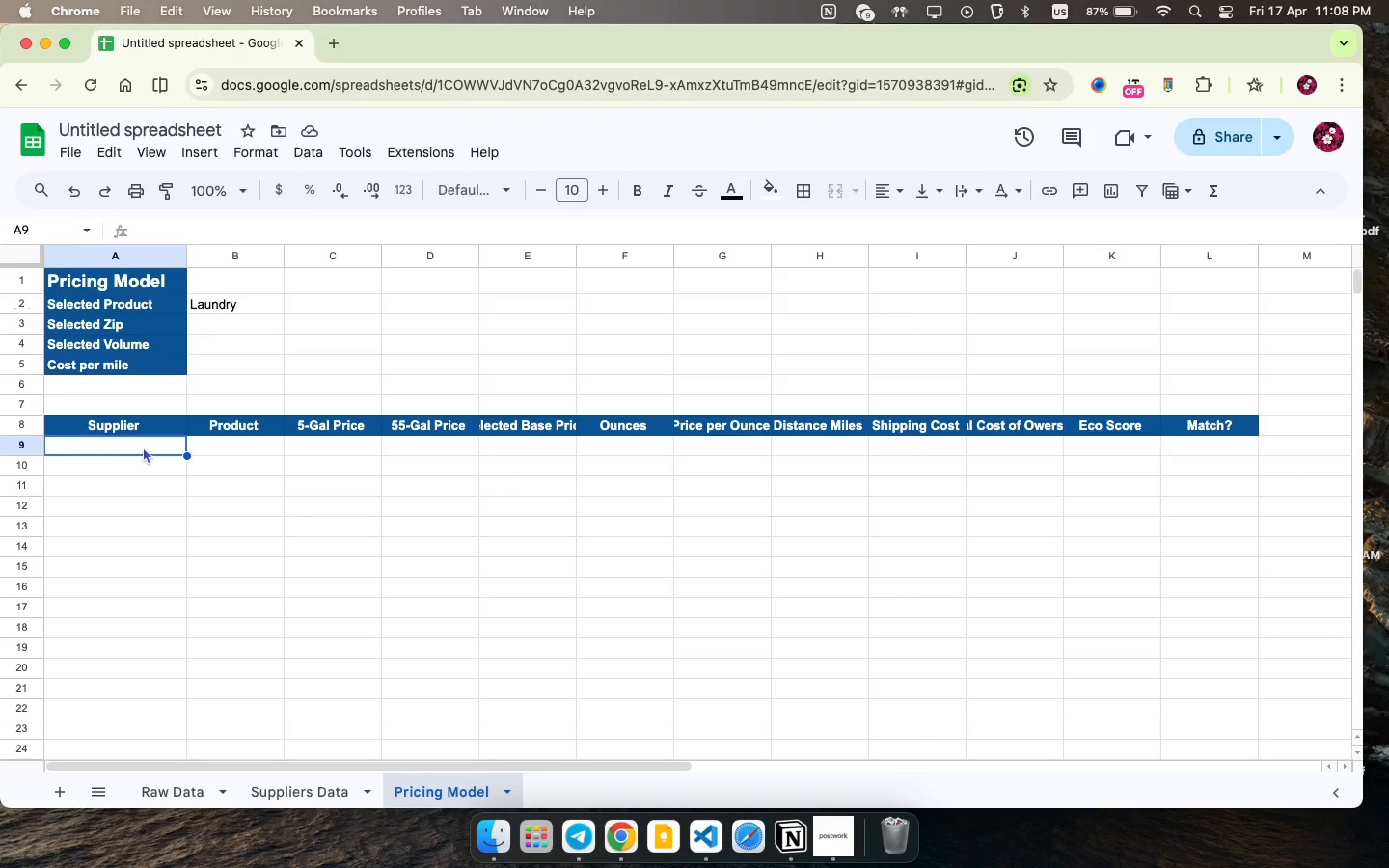 
wait(7.16)
 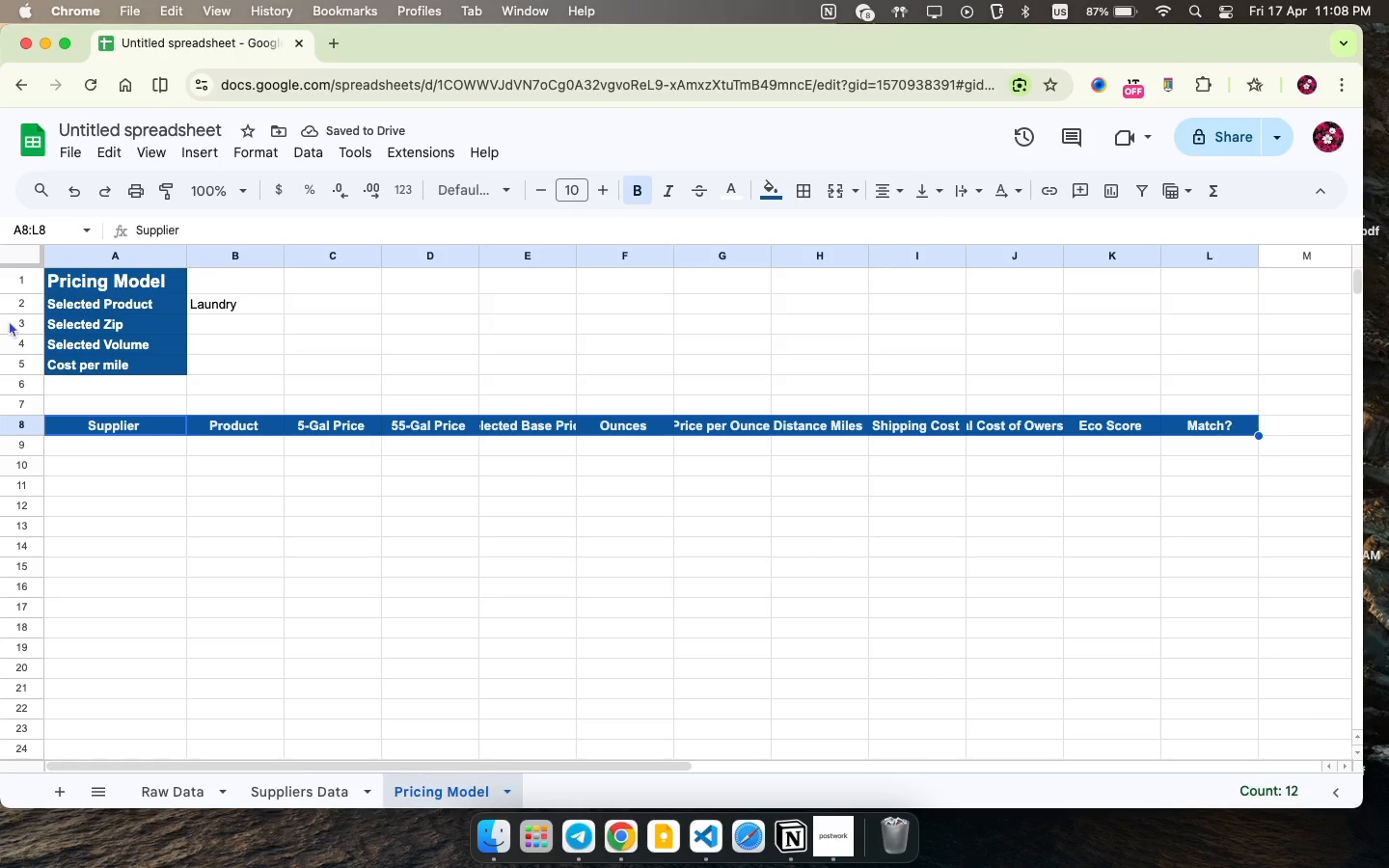 
type(Common Godd)
key(Backspace)
key(Backspace)
type(od )
 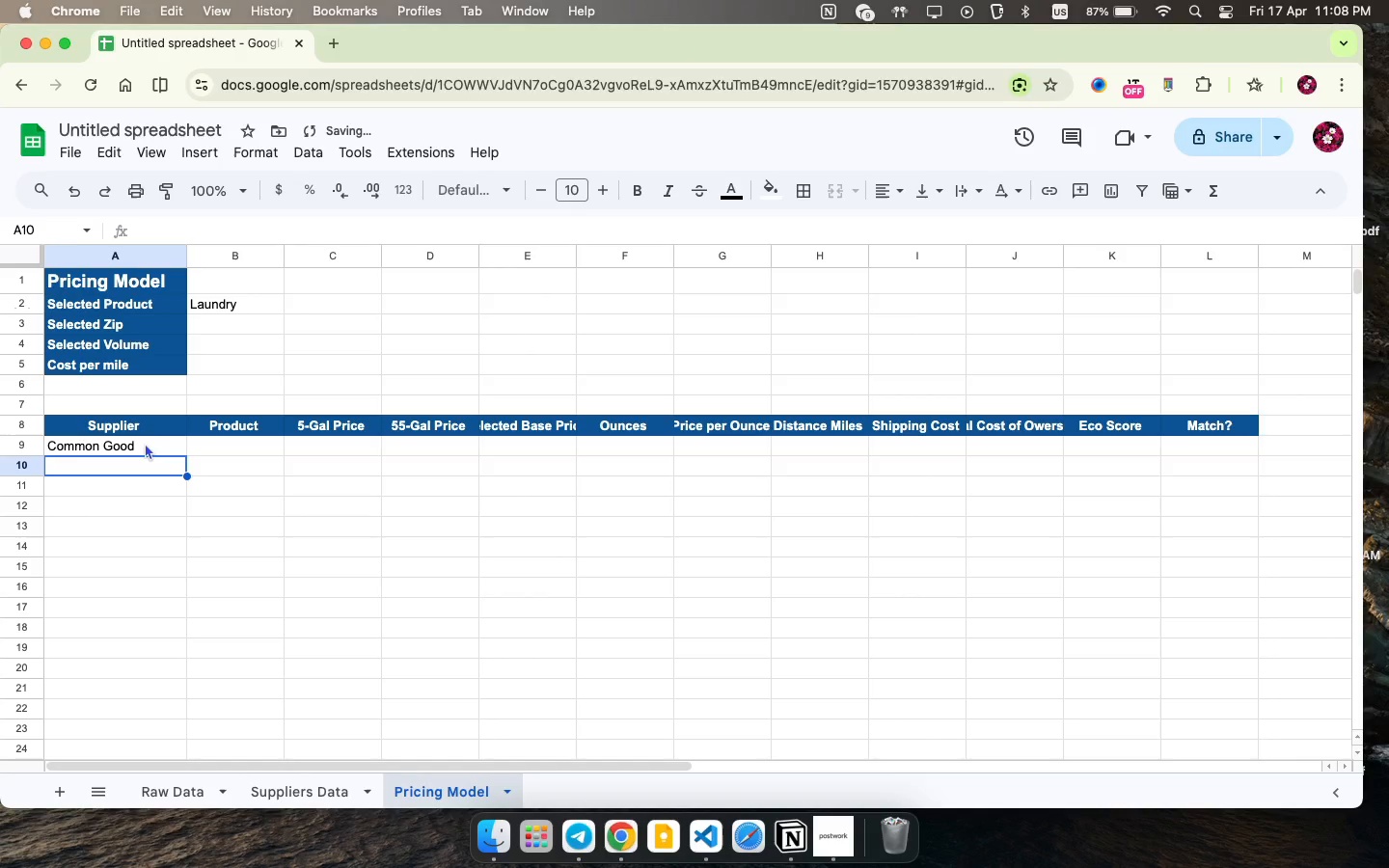 
key(ArrowDown)
 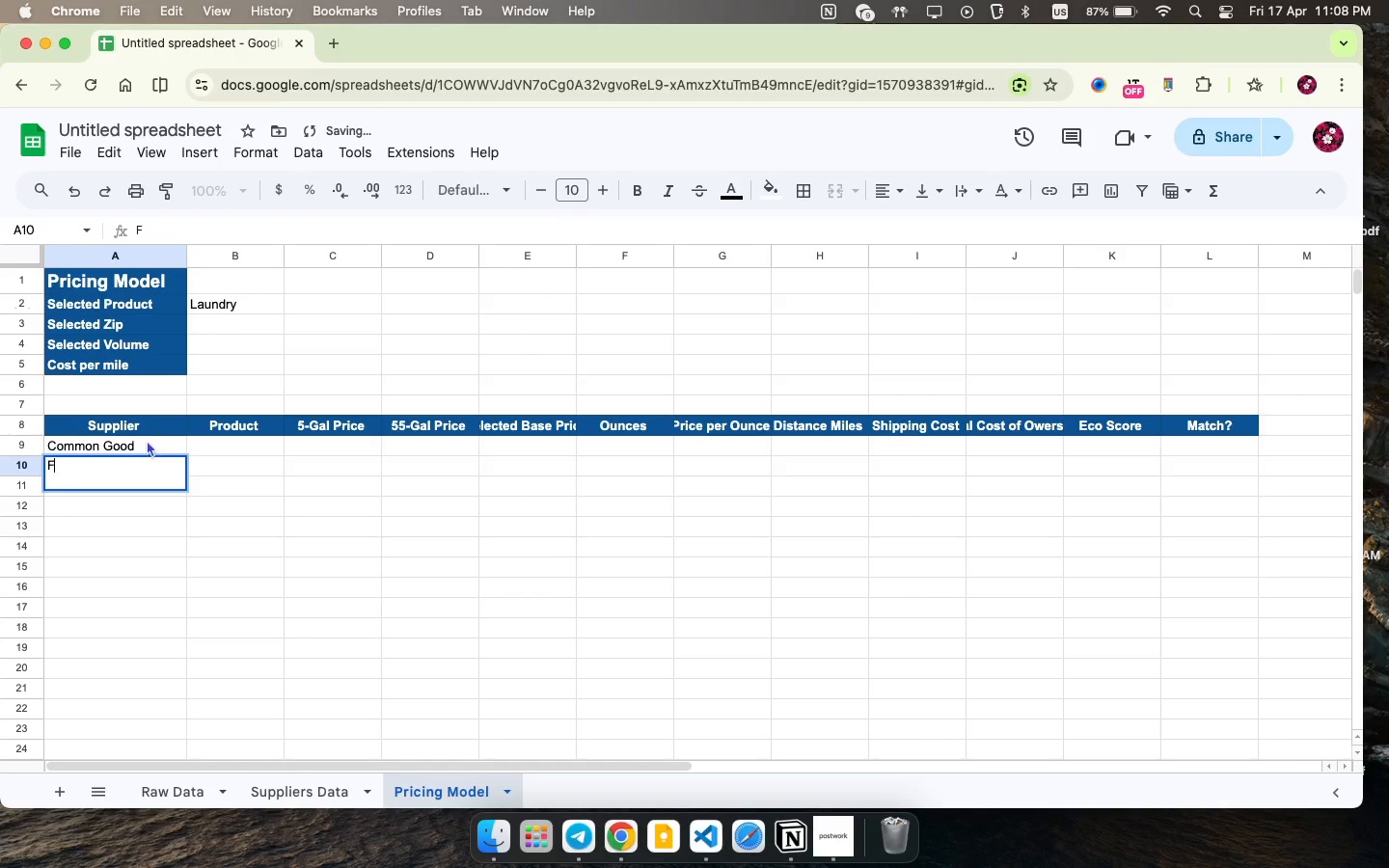 
type(Fillaree w)
key(Backspace)
type(Wholesale)
 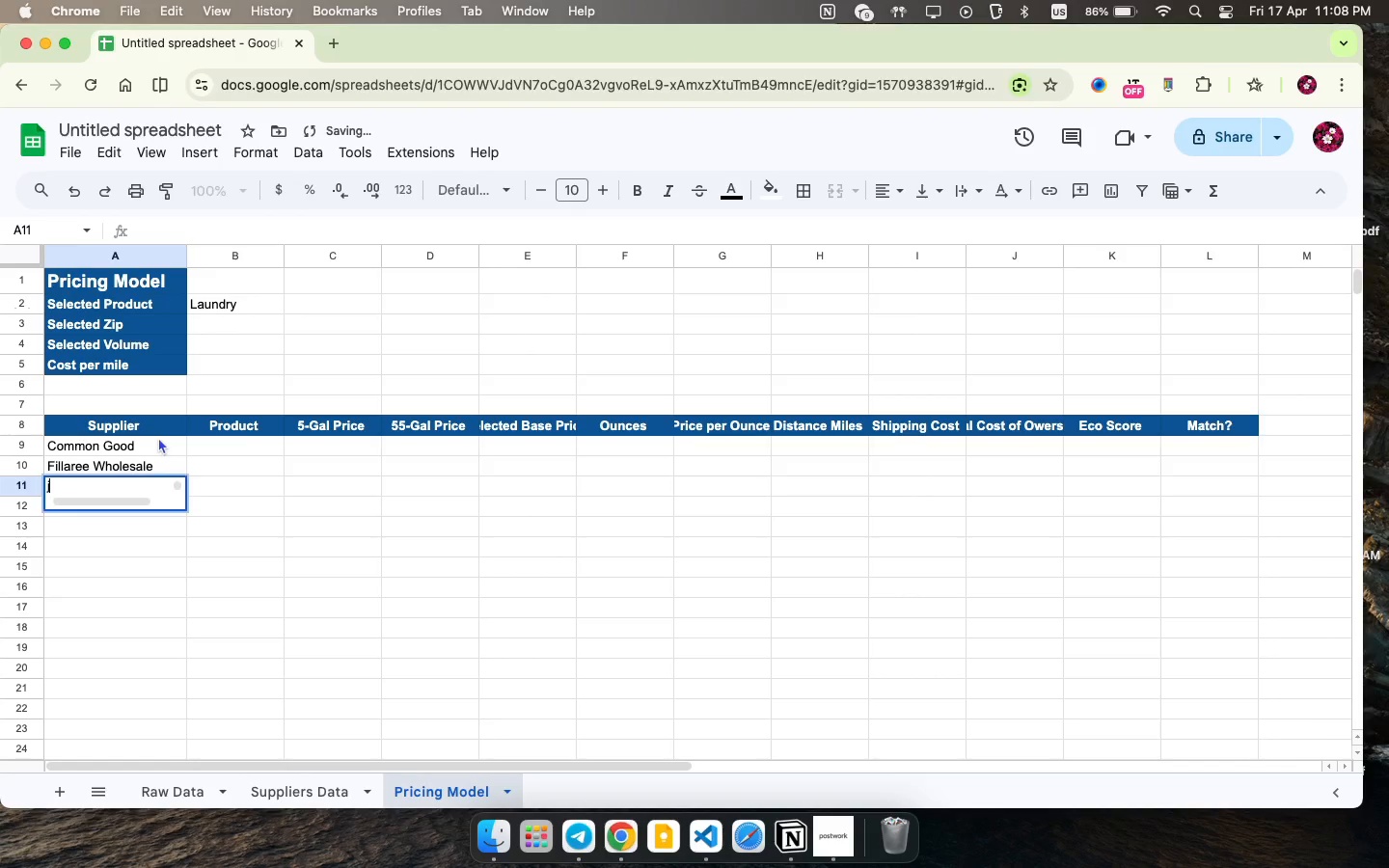 
key(ArrowDown)
 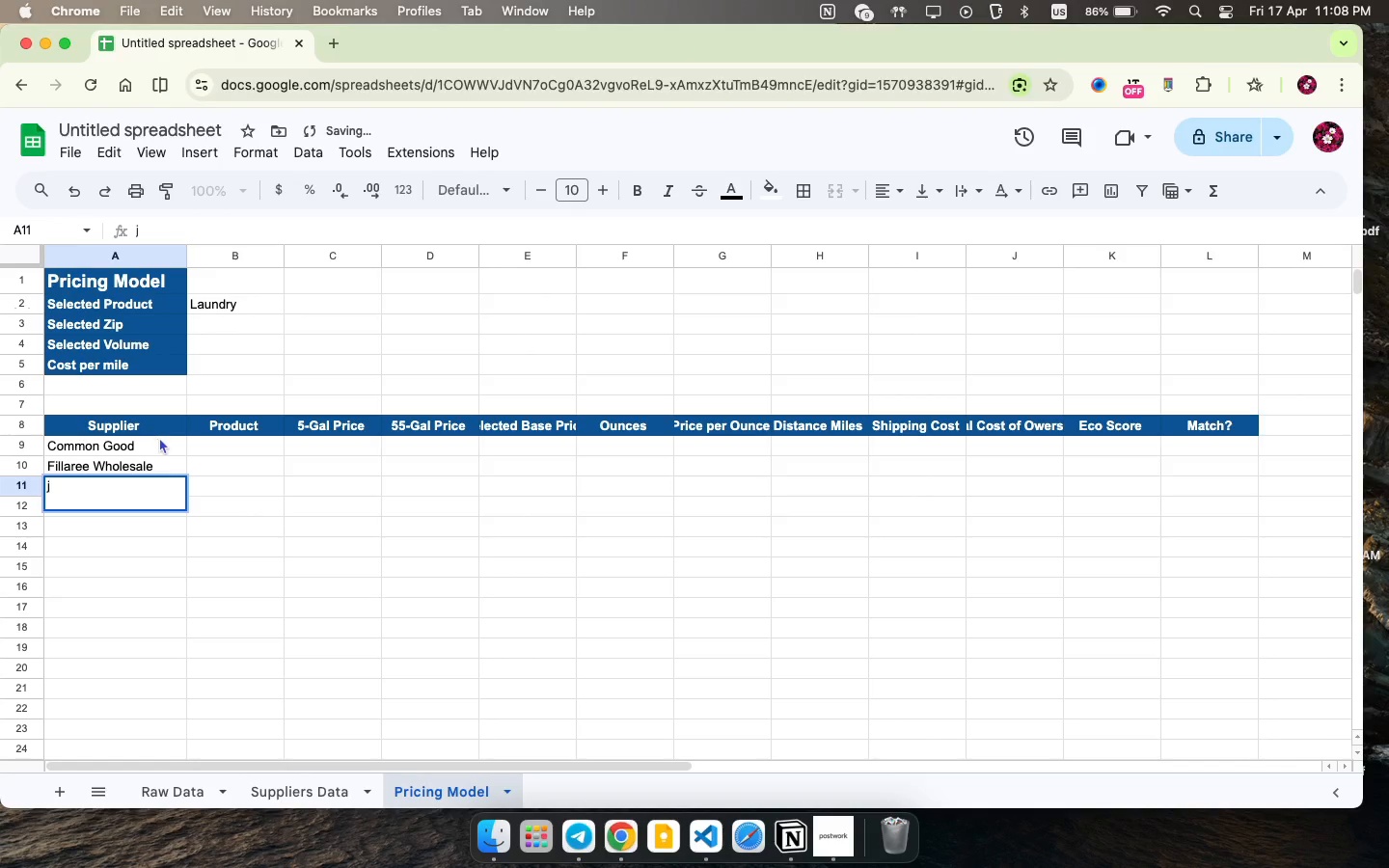 
type(j)
key(Backspace)
type(Meliora Cleaning Pr)
 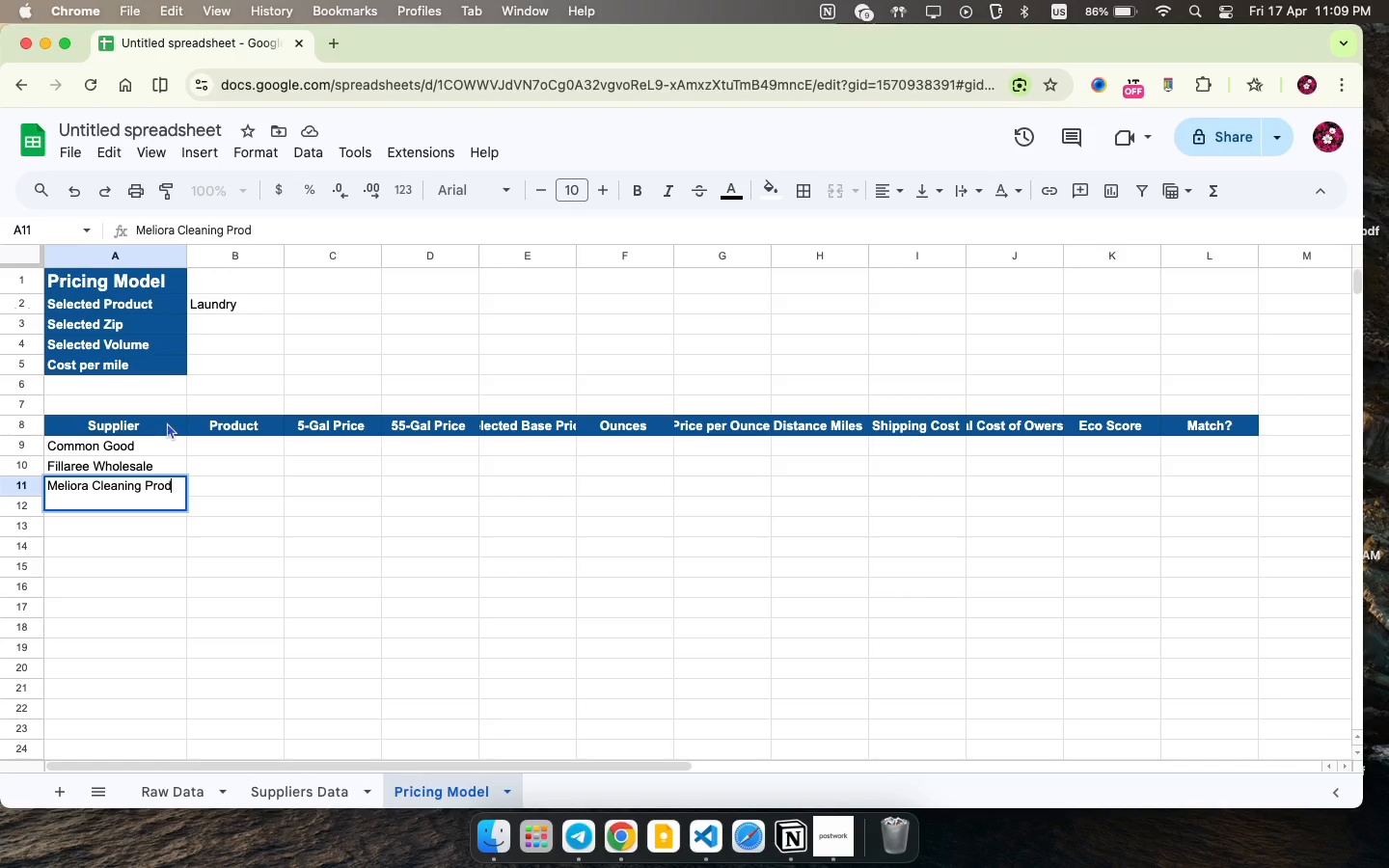 
type(oduct Laundar)
key(Backspace)
key(Backspace)
type(ry)
 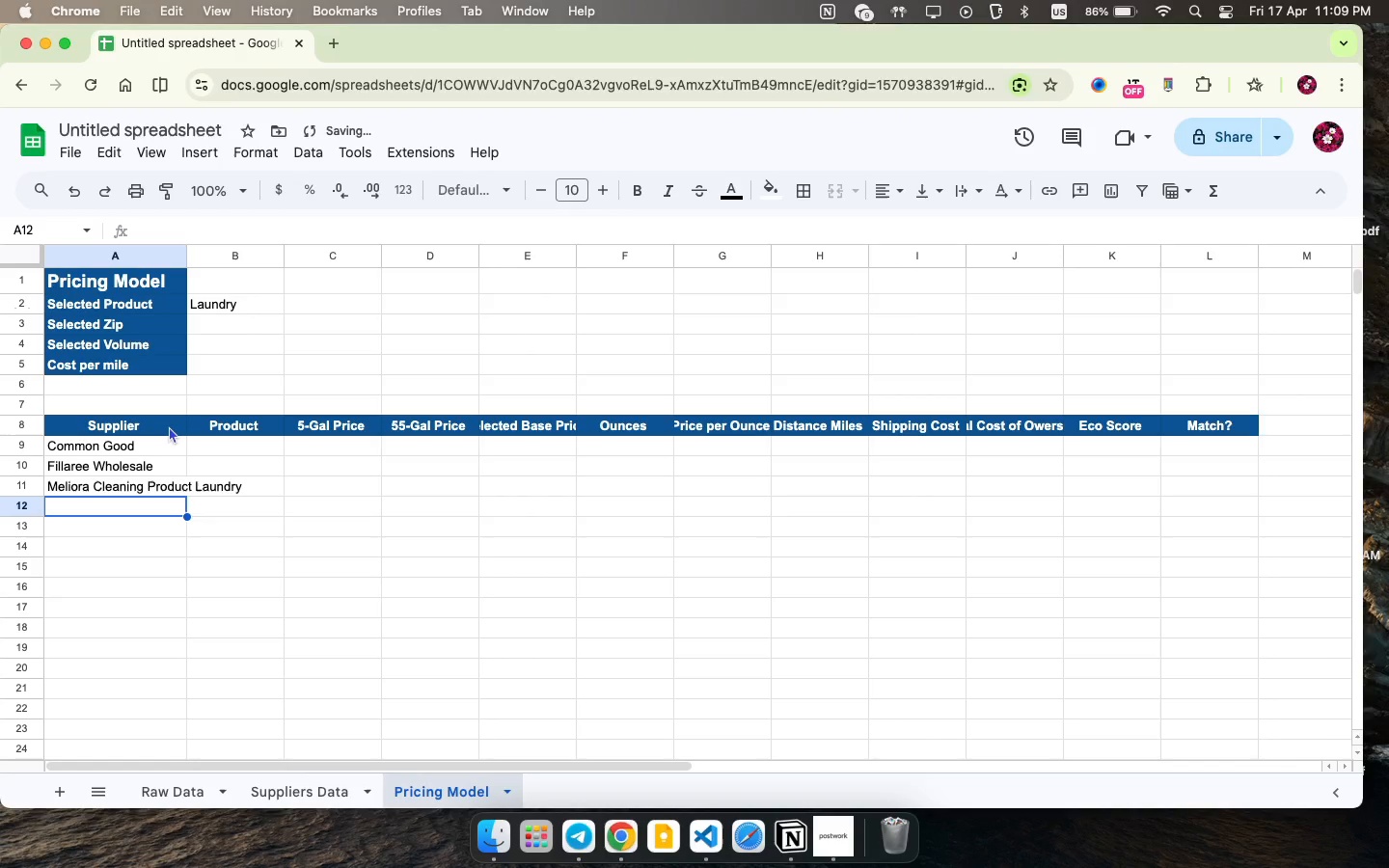 
key(ArrowDown)
 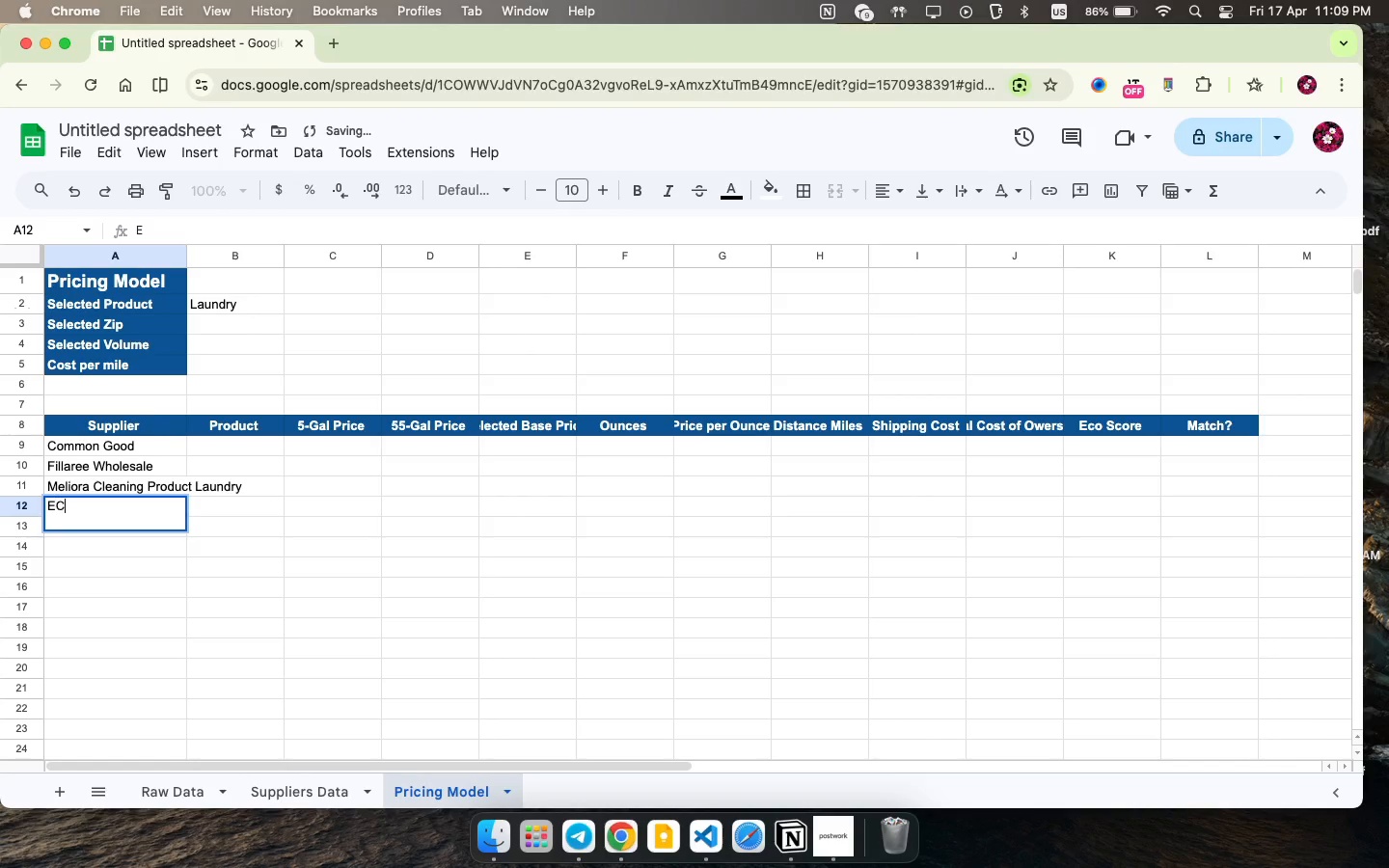 
type(ECOS PRO / Wea)
key(Backspace)
type(b)
 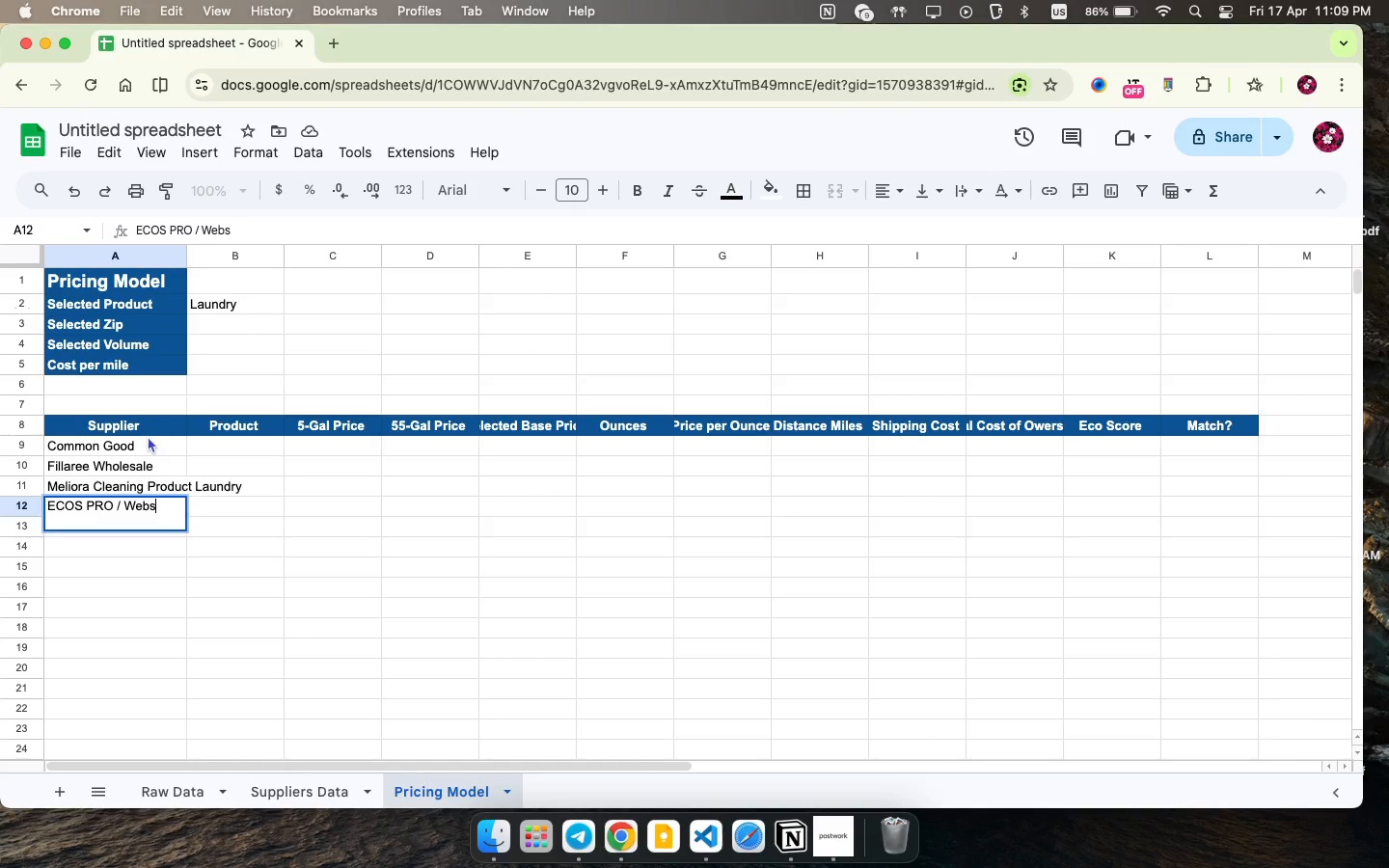 
type(sta)
 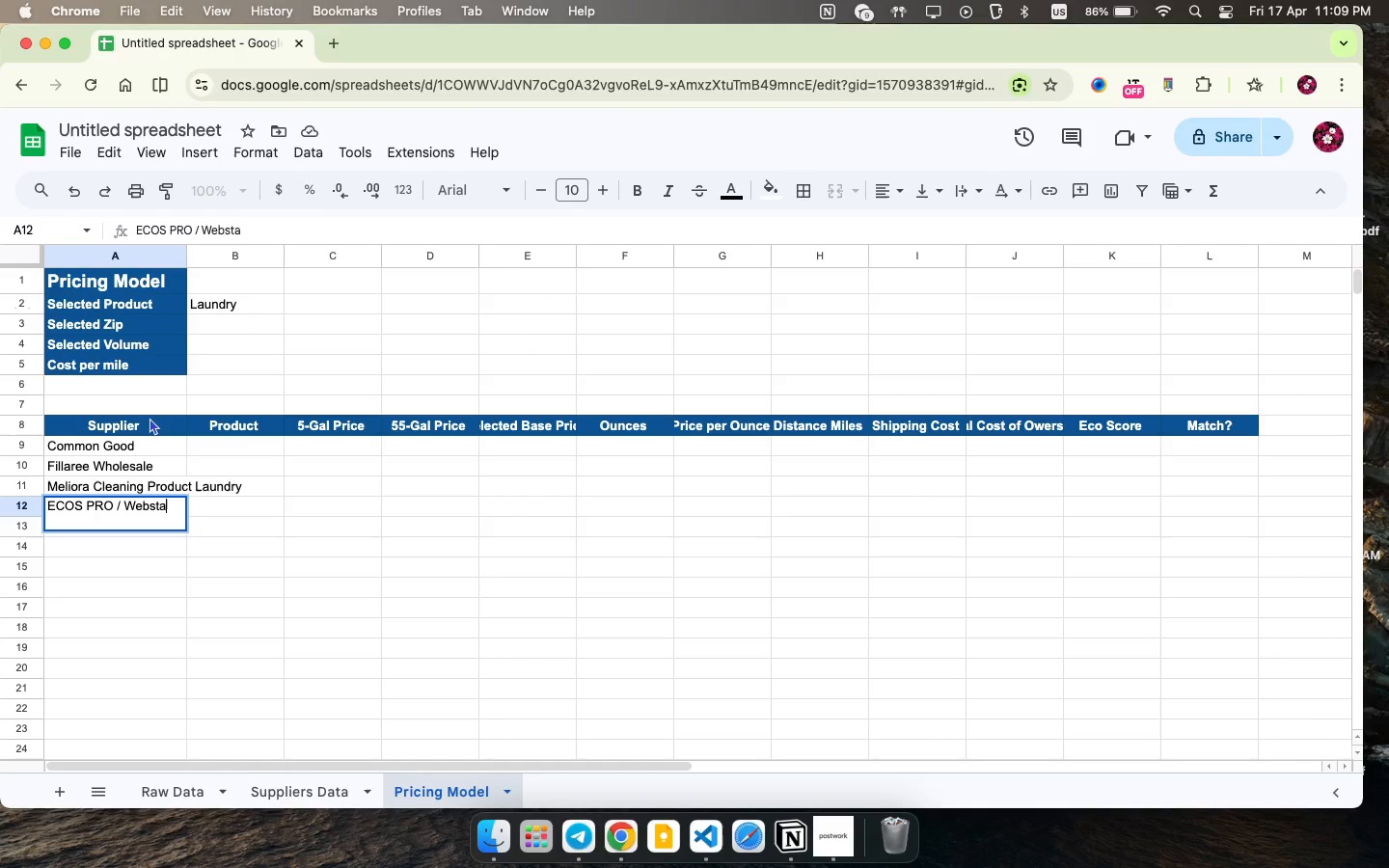 
type(urant )
 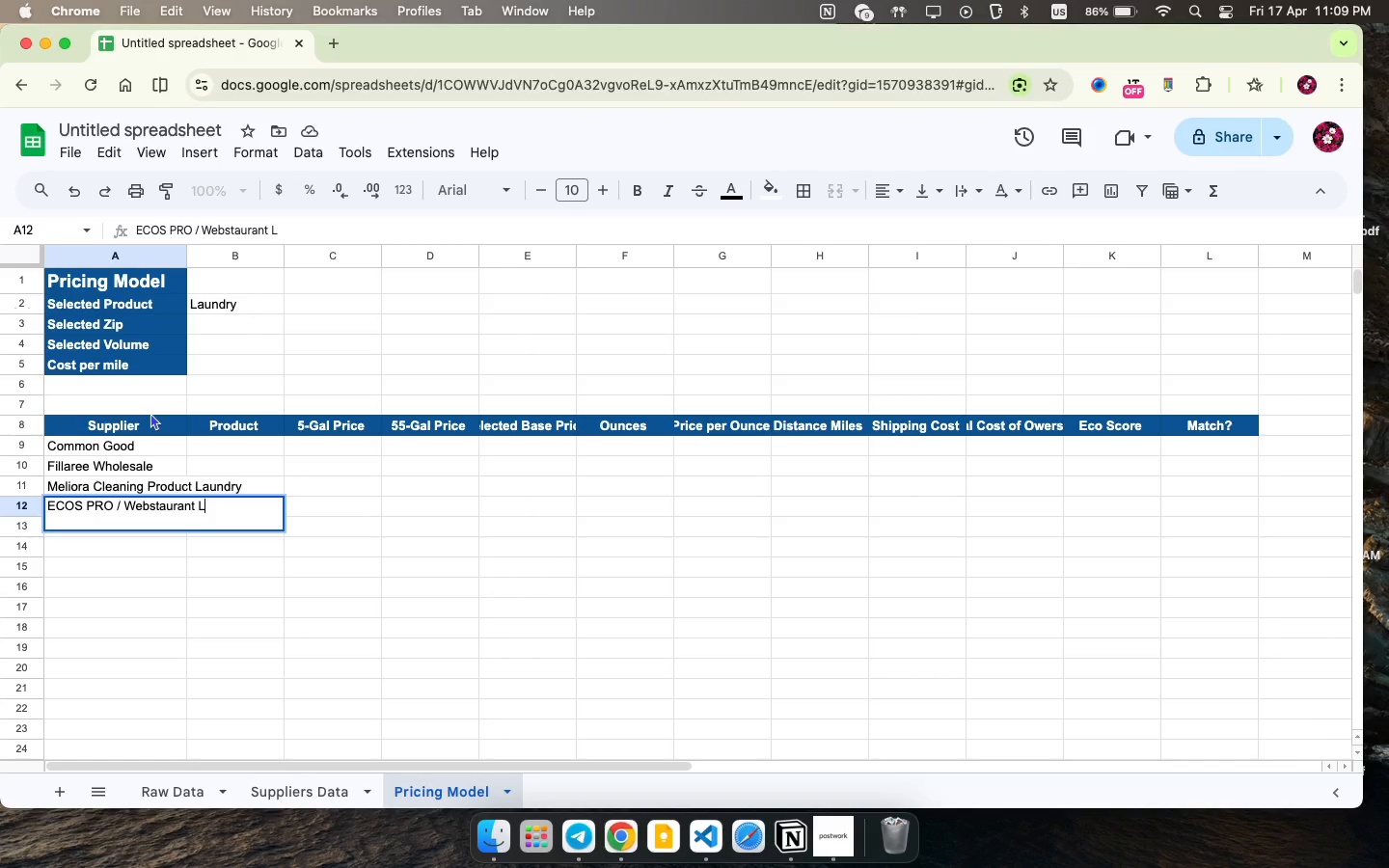 
type(Laundry)
 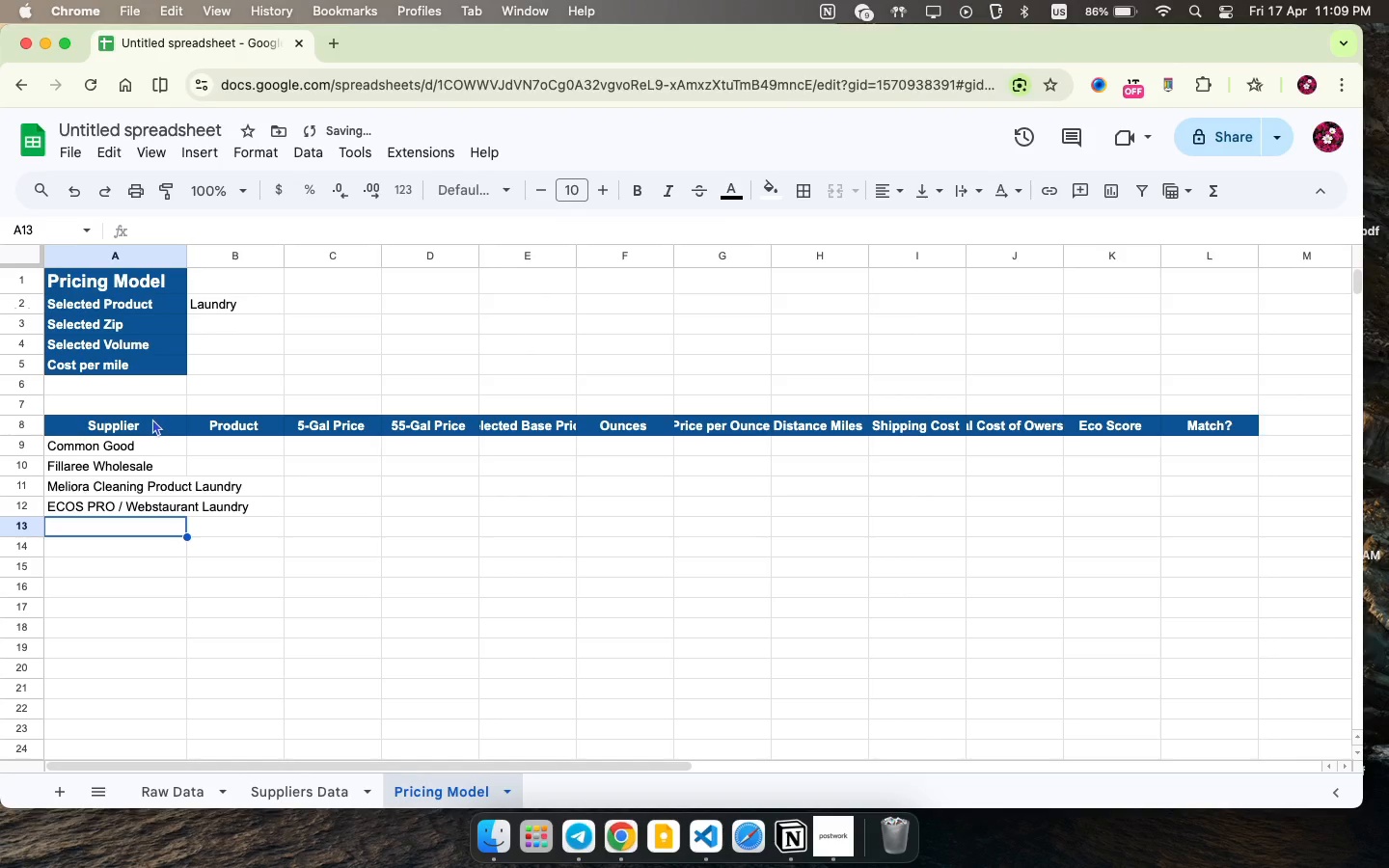 
key(ArrowDown)
 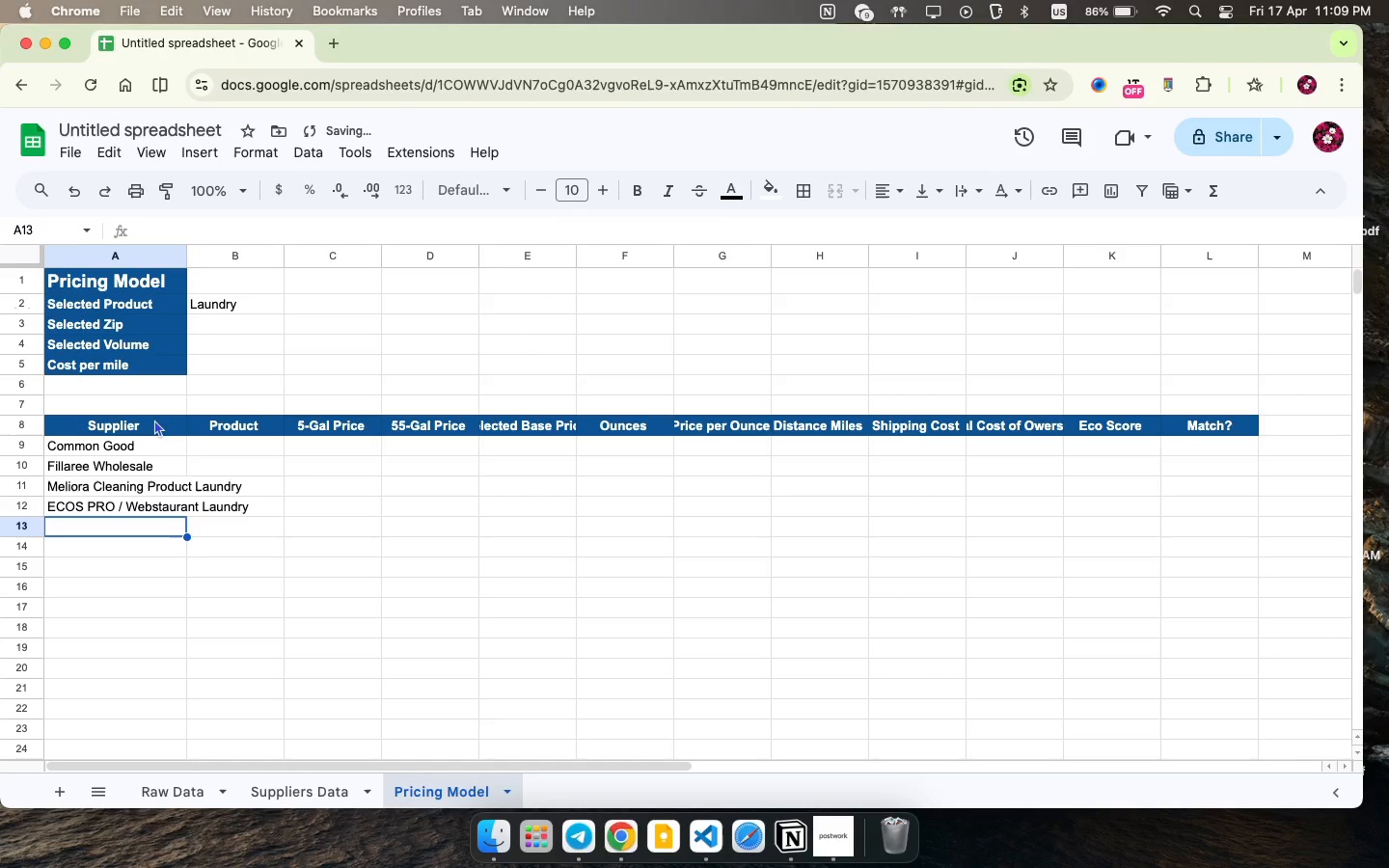 
type(c)
key(Backspace)
key(Backspace)
type(Charlie's Soa / Bulk G)
 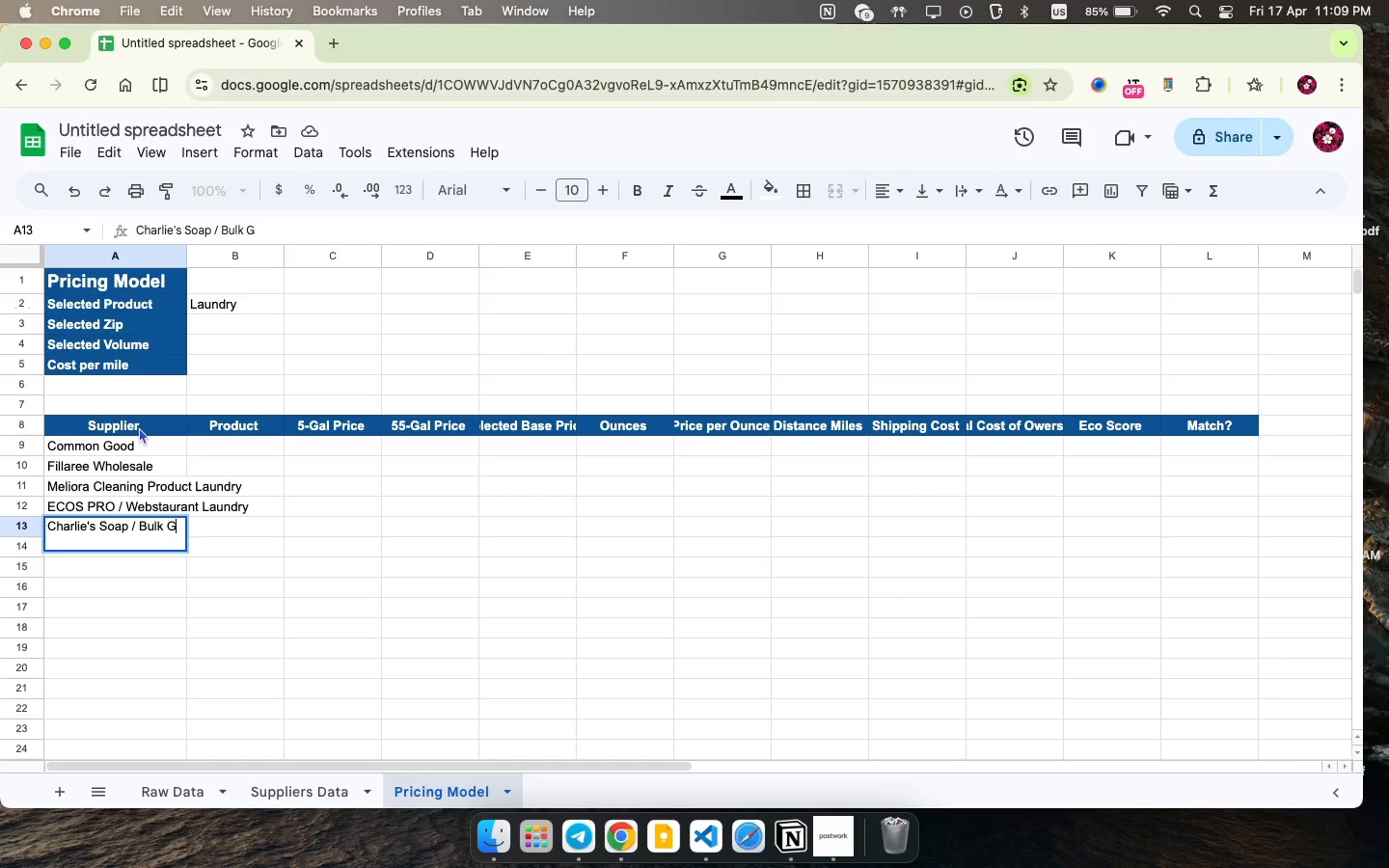 
hold_key(key=P, duration=0.51)
 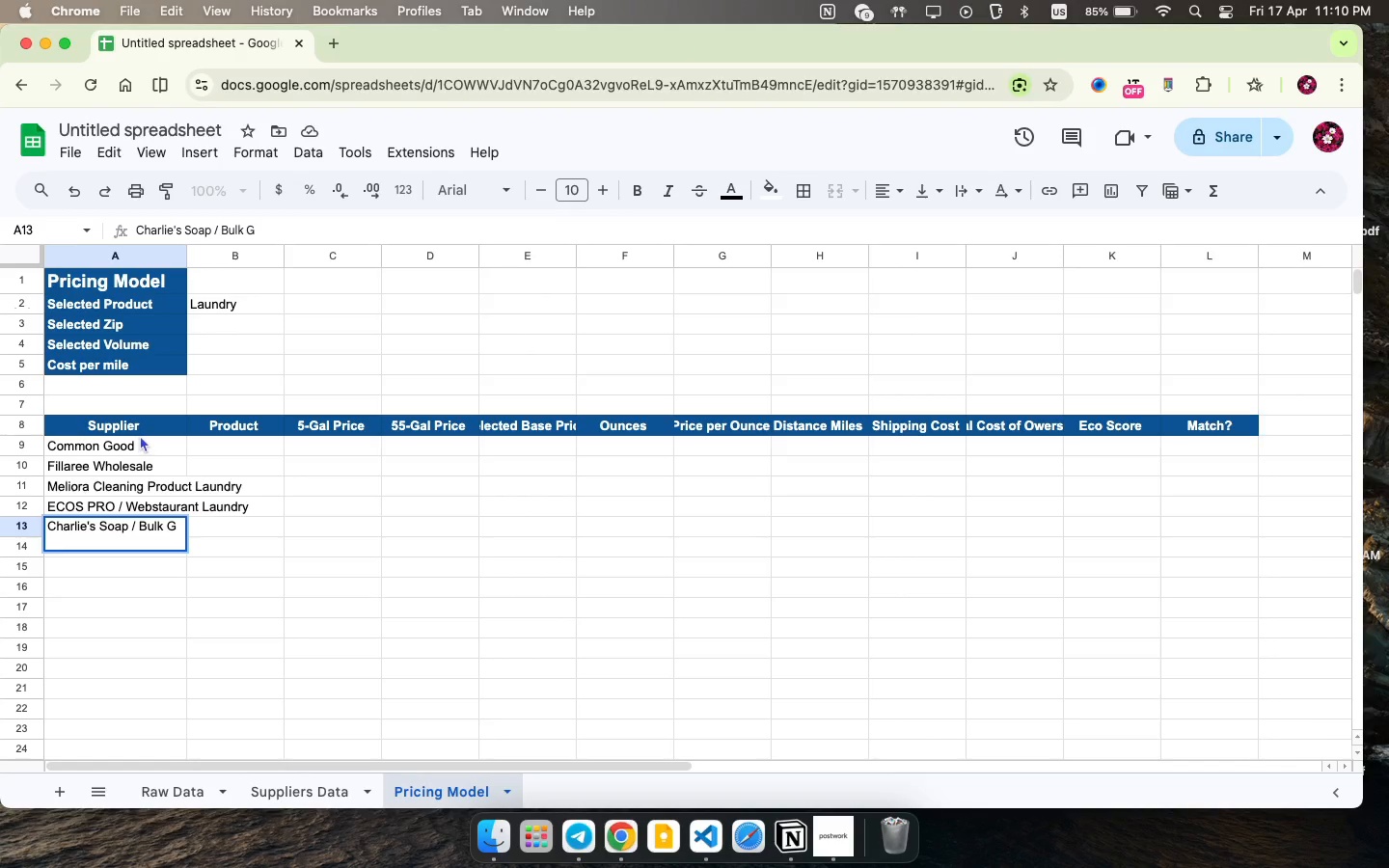 
wait(13.69)
 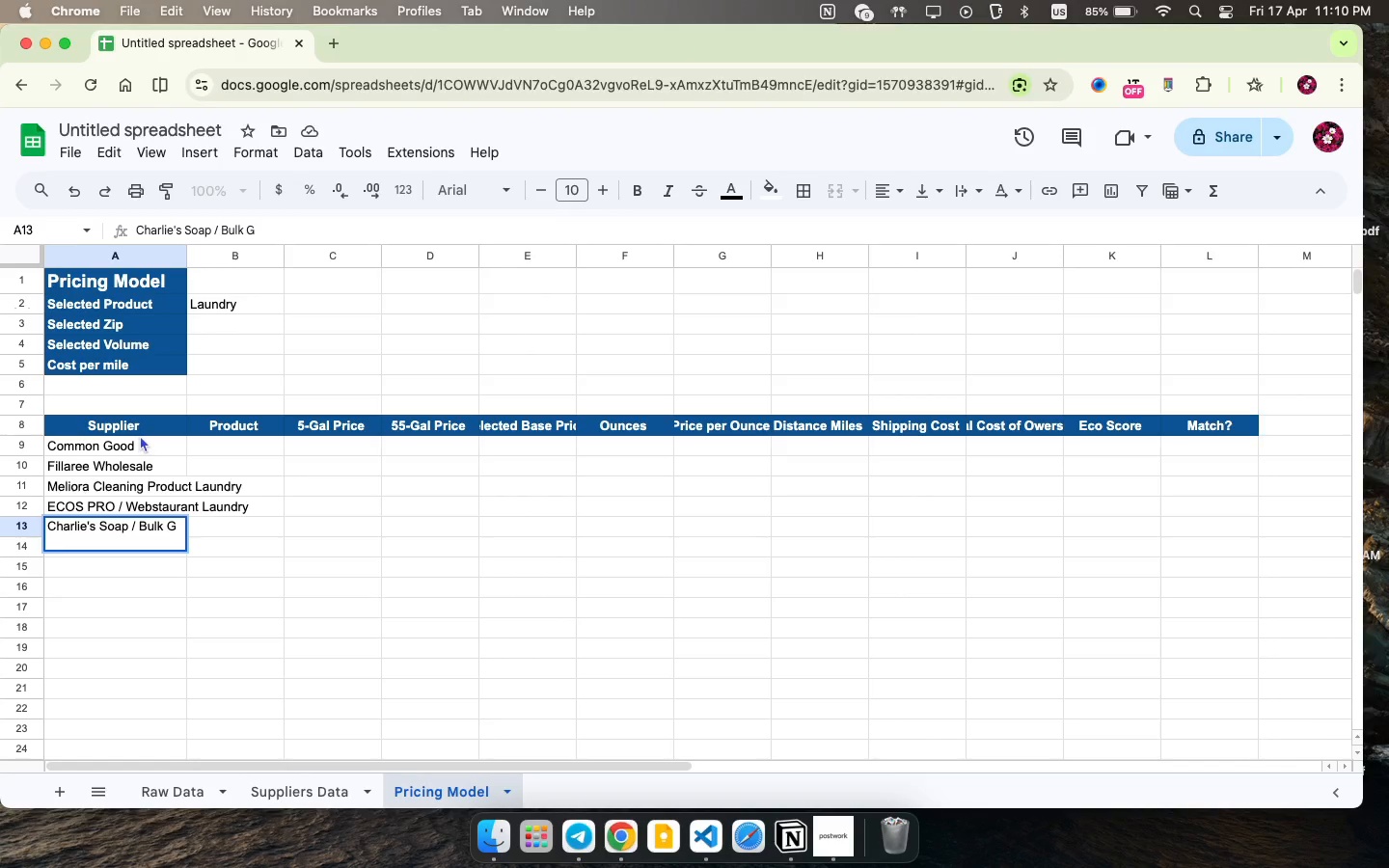 
left_click_drag(start_coordinate=[156, 445], to_coordinate=[161, 529])
 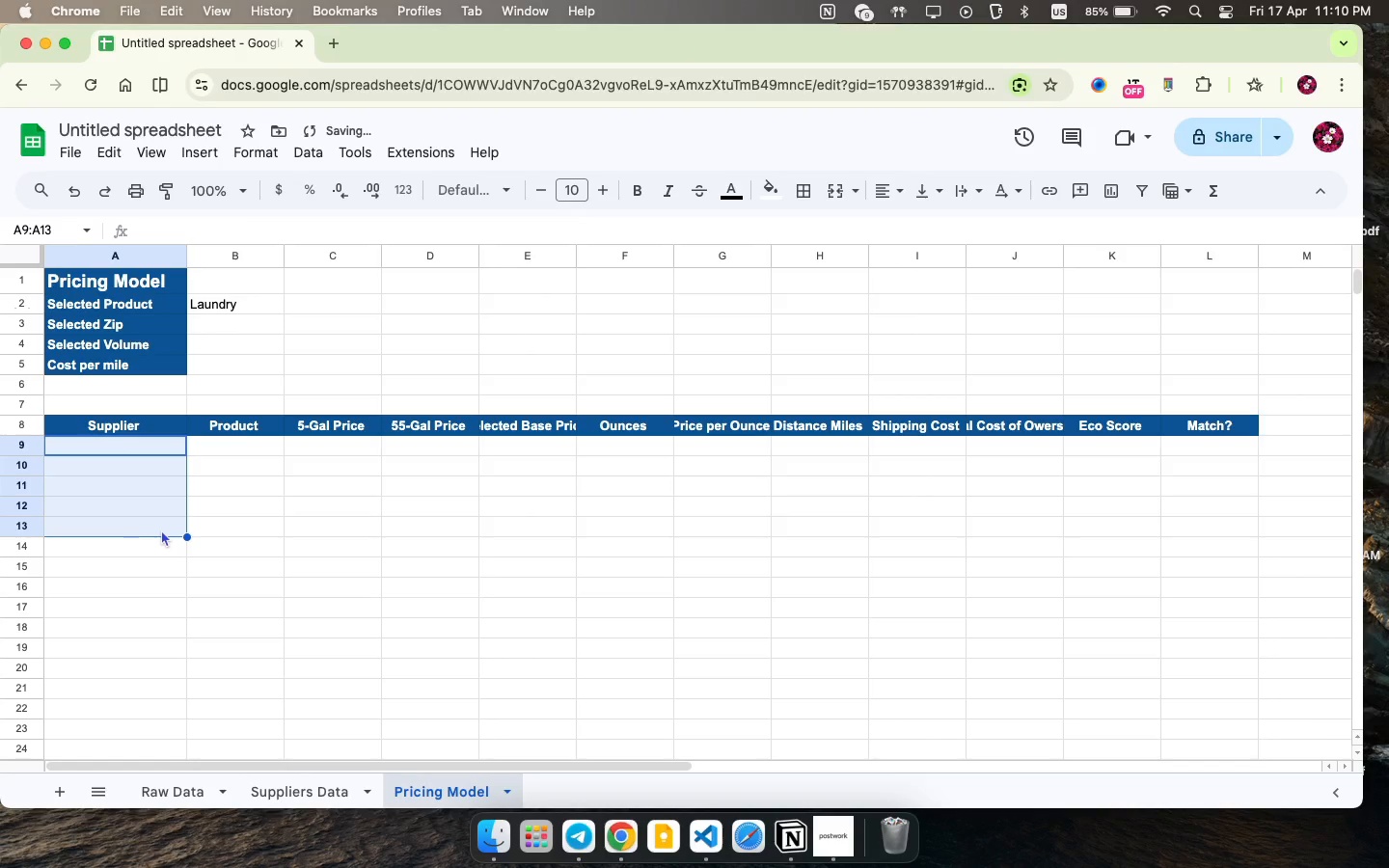 
key(Backspace)
 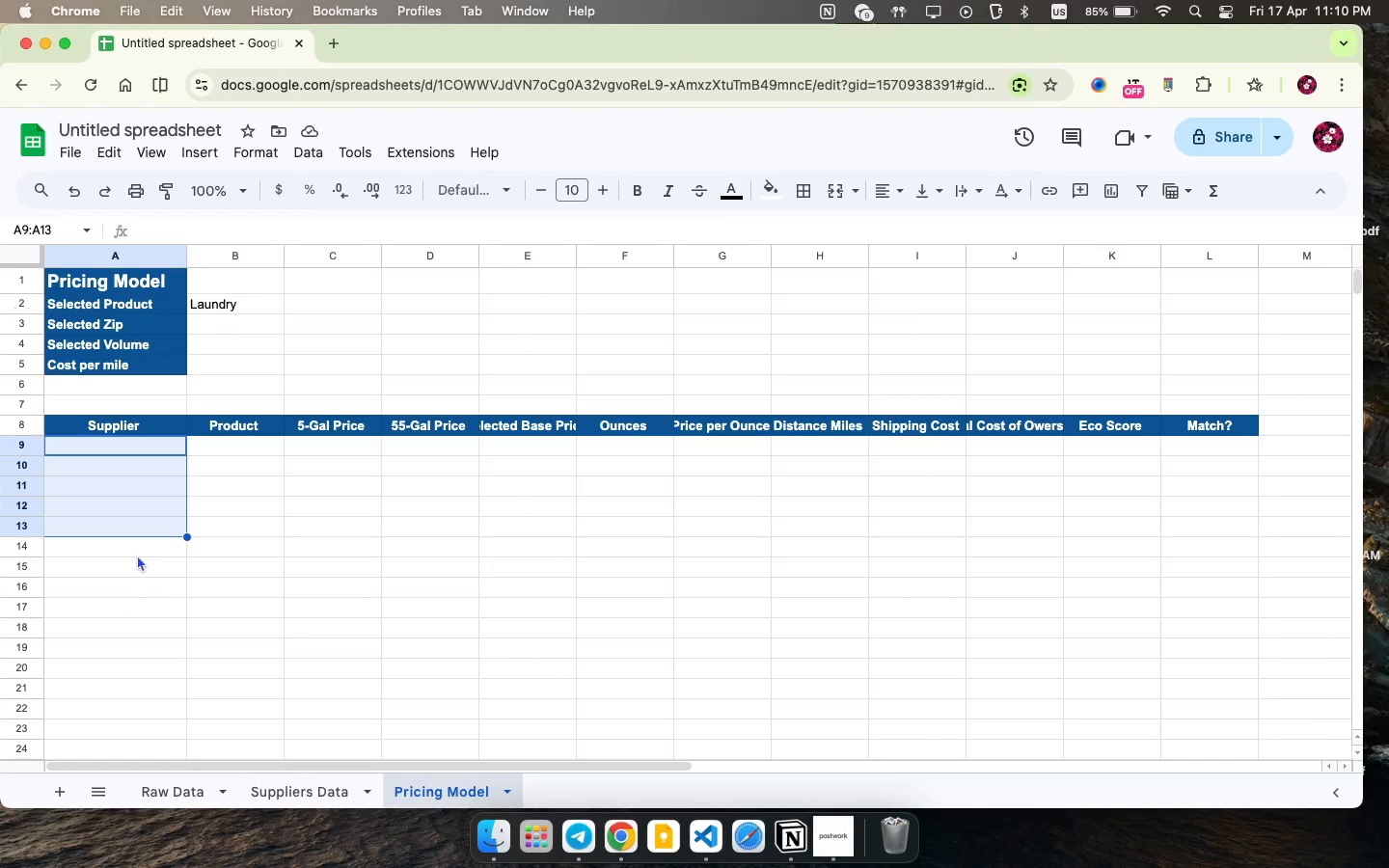 
wait(16.96)
 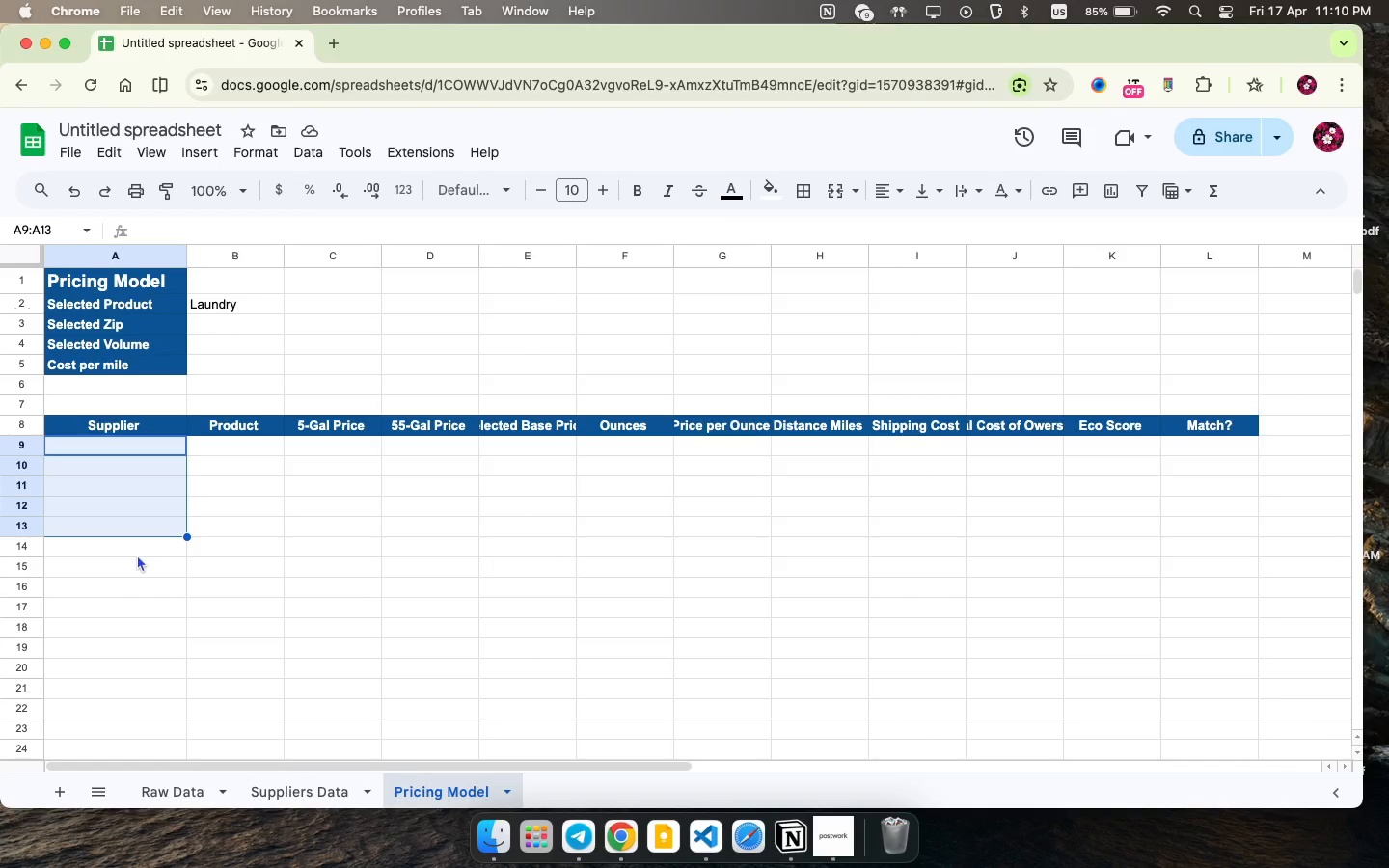 
left_click([62, 797])
 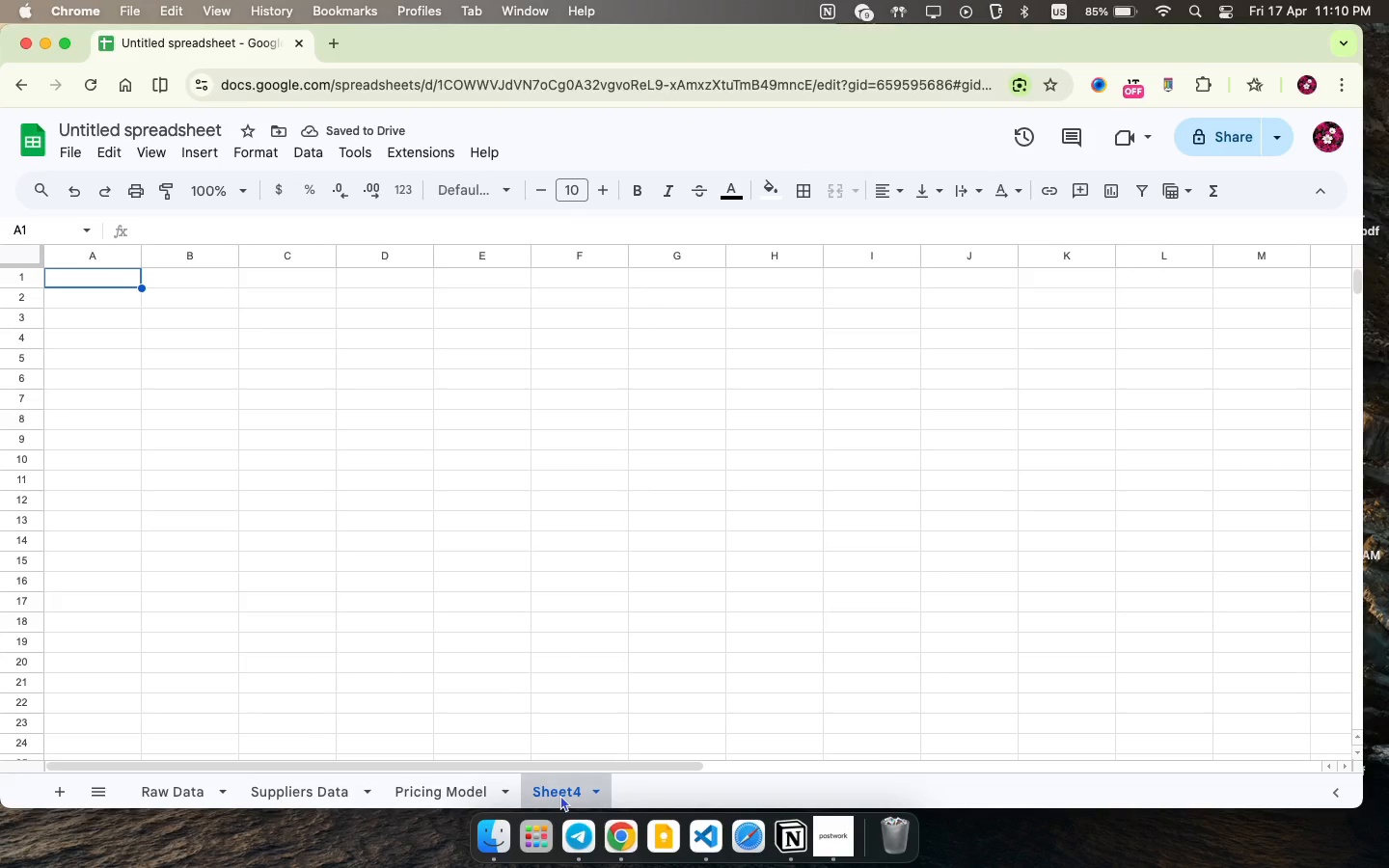 
double_click([560, 795])
 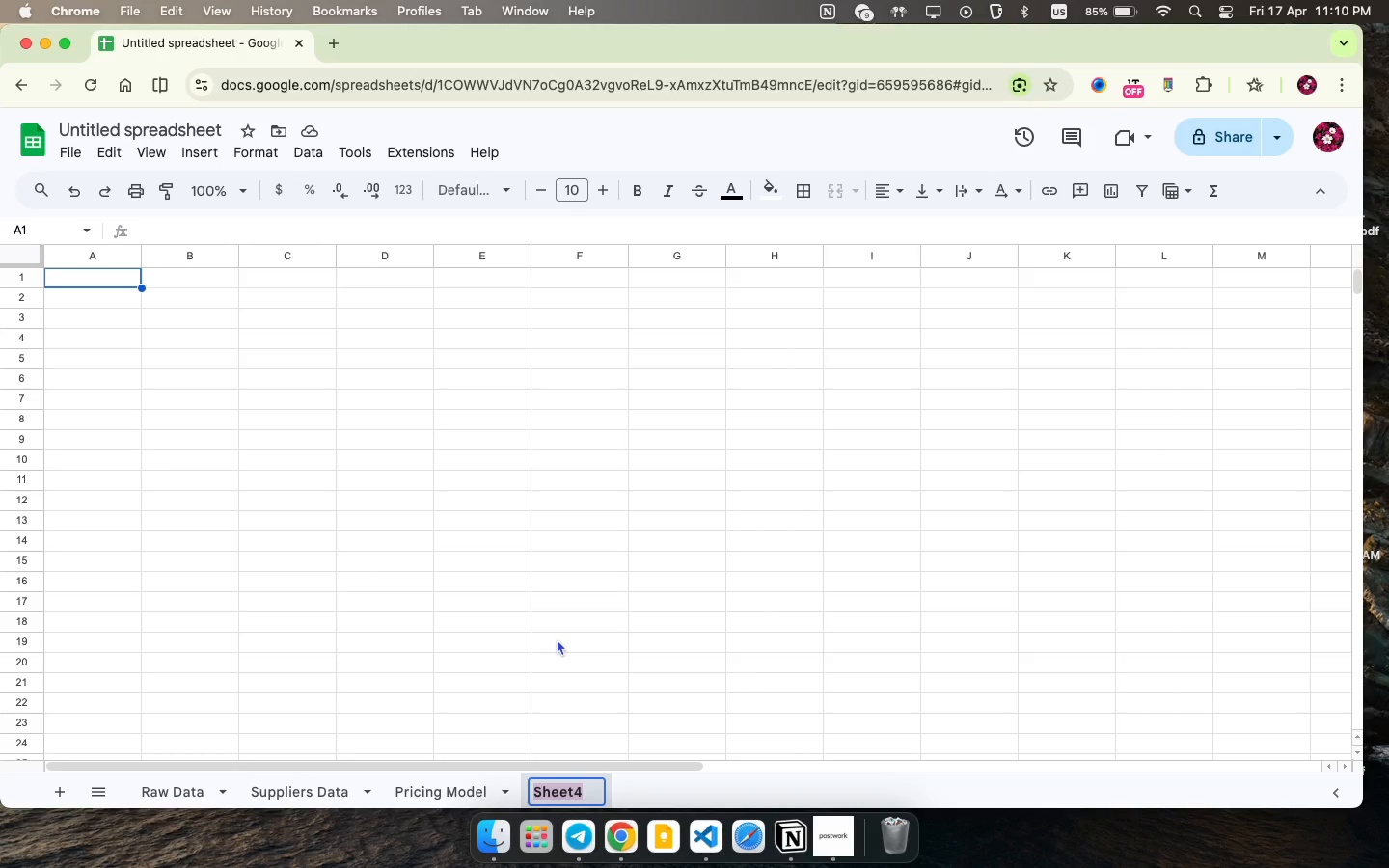 
type(Pricing Model )
 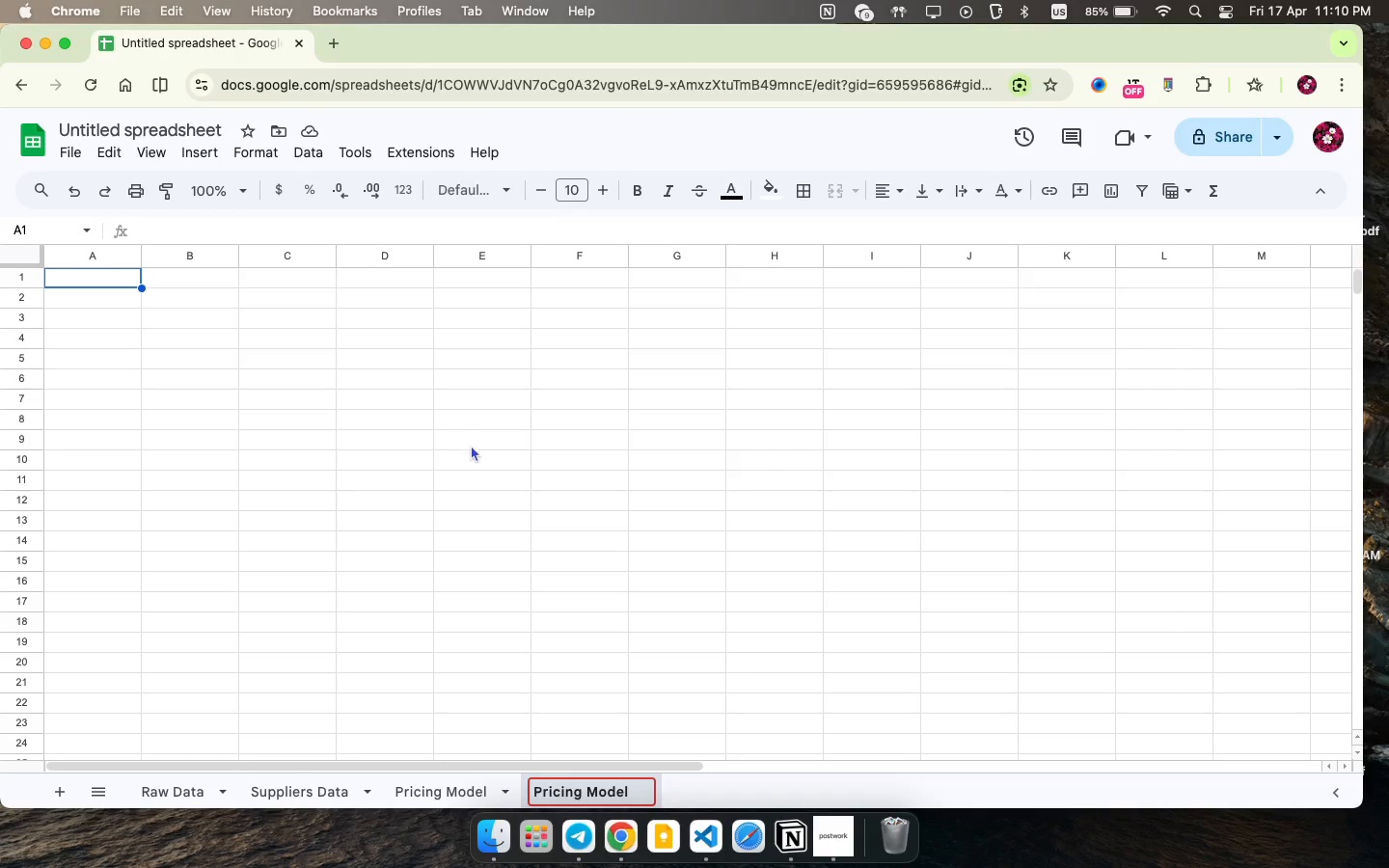 
wait(5.53)
 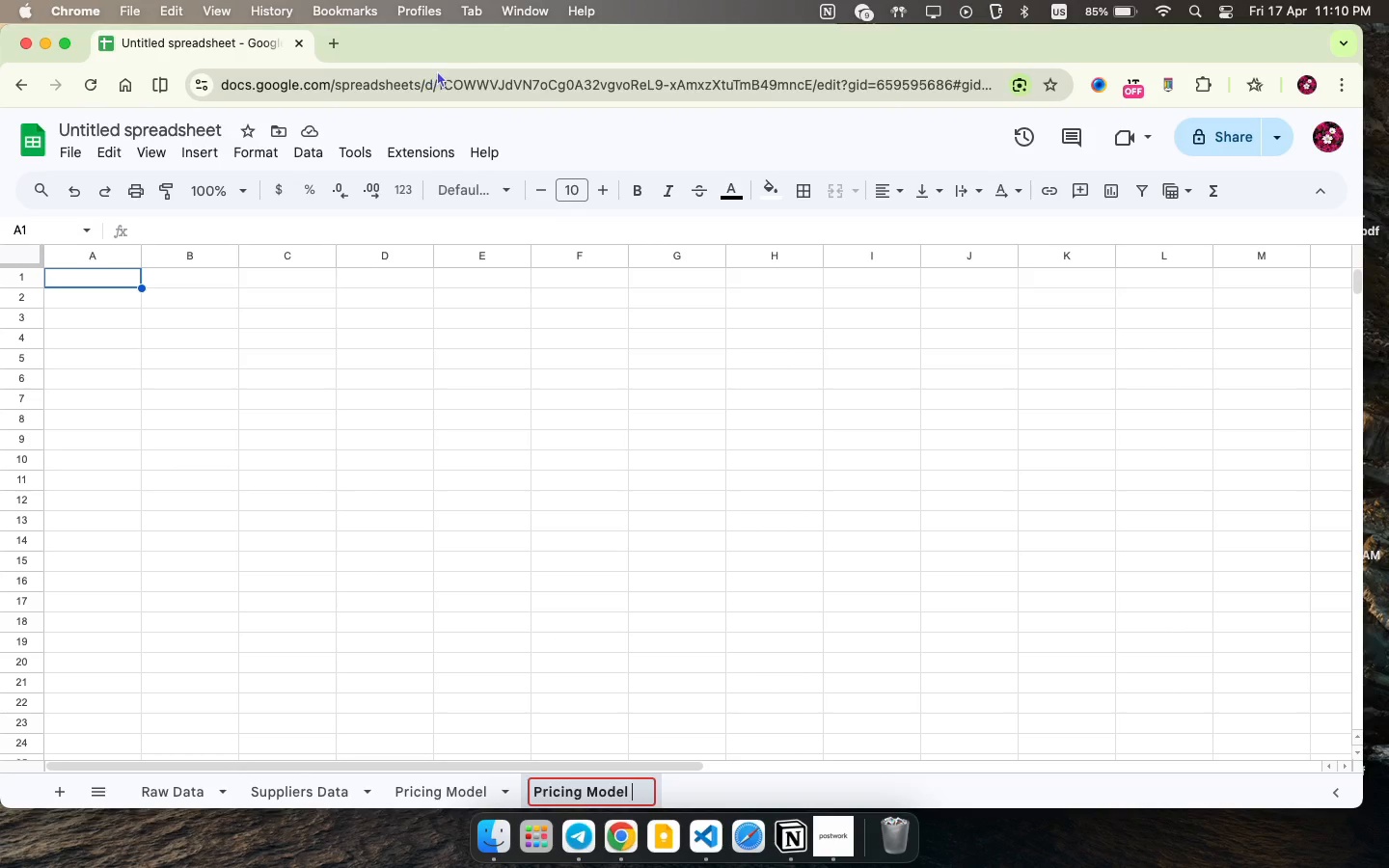 
key(Meta+CommandLeft)
 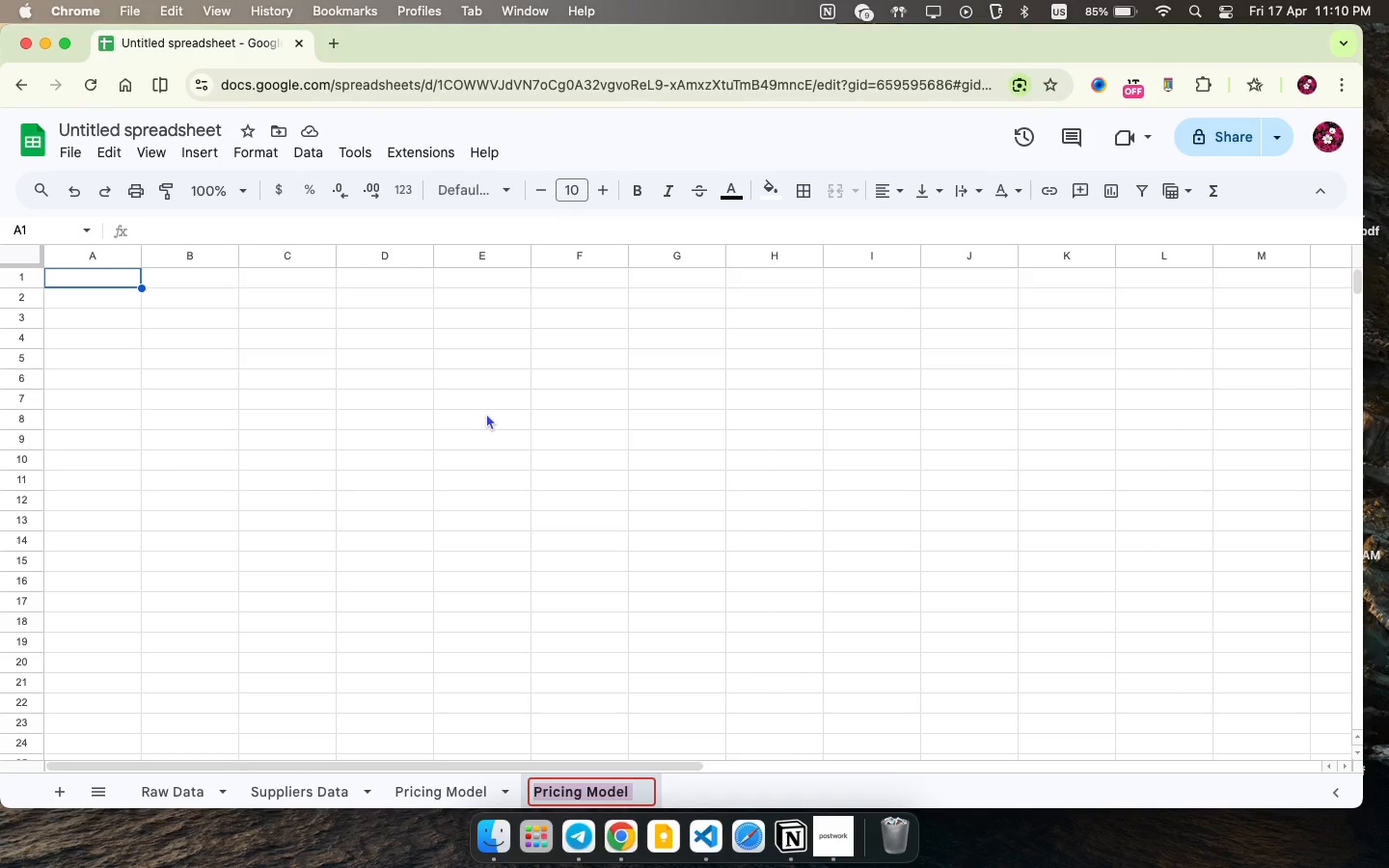 
key(Meta+A)
 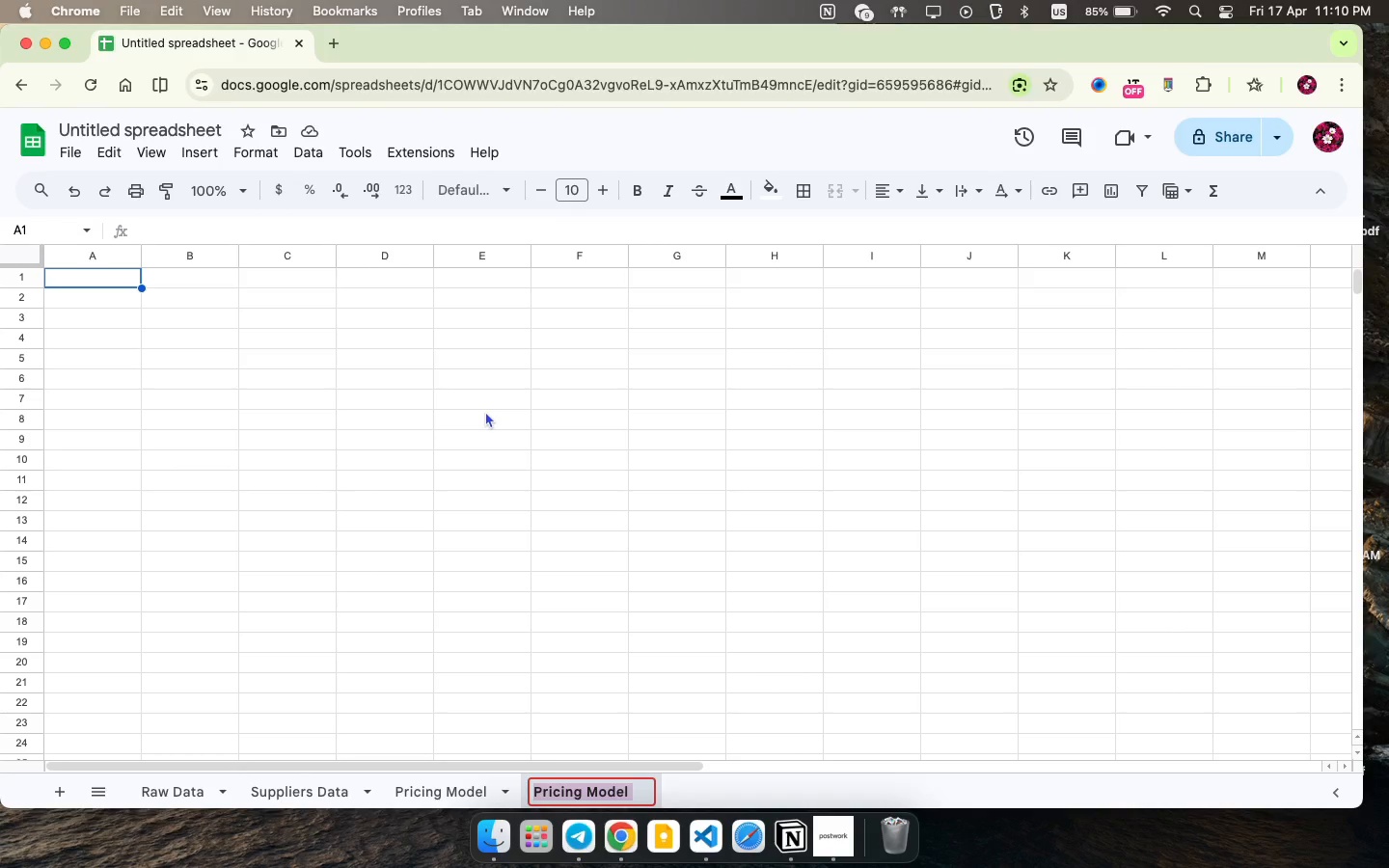 
type(Eco Score )
 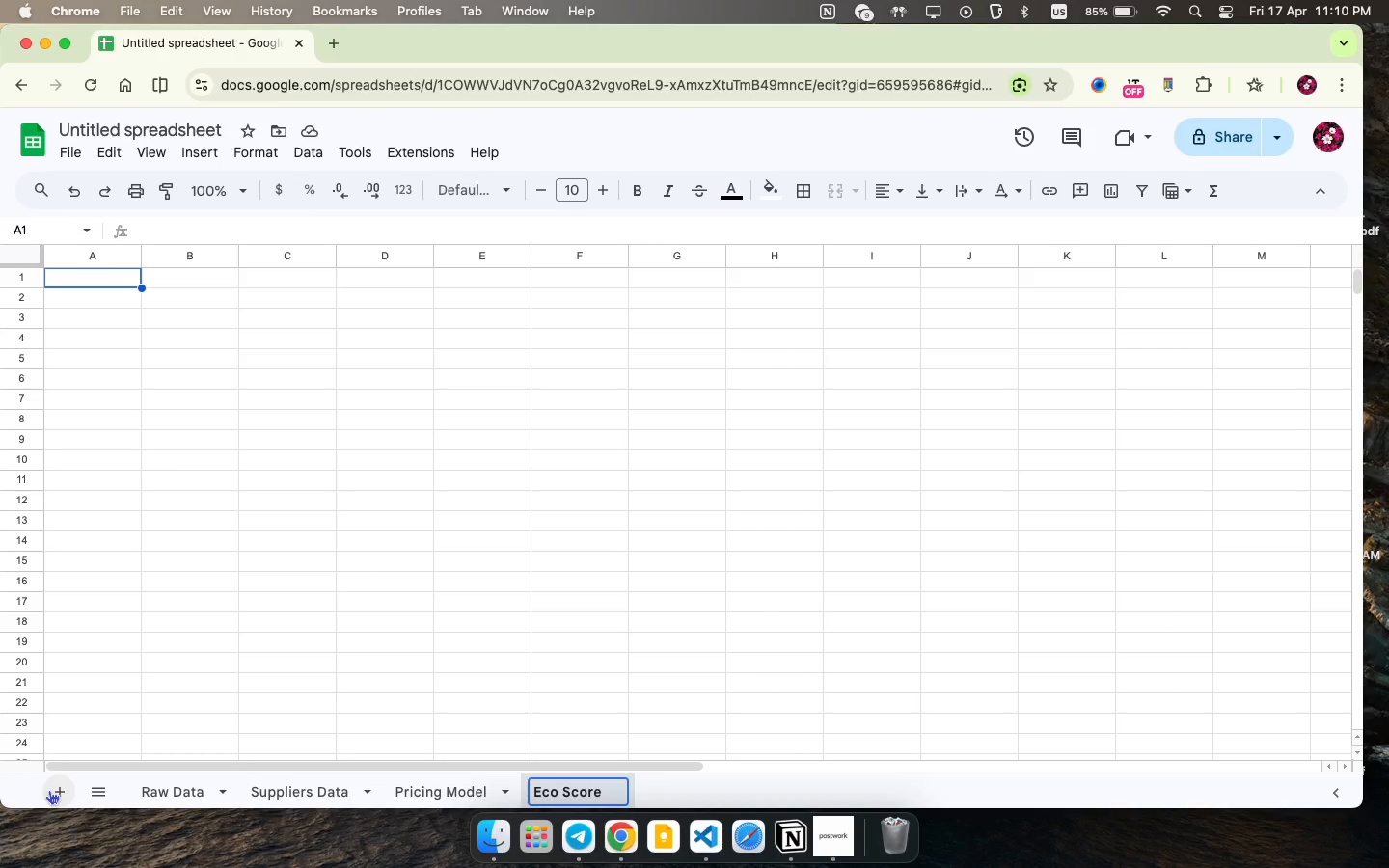 
left_click([60, 792])
 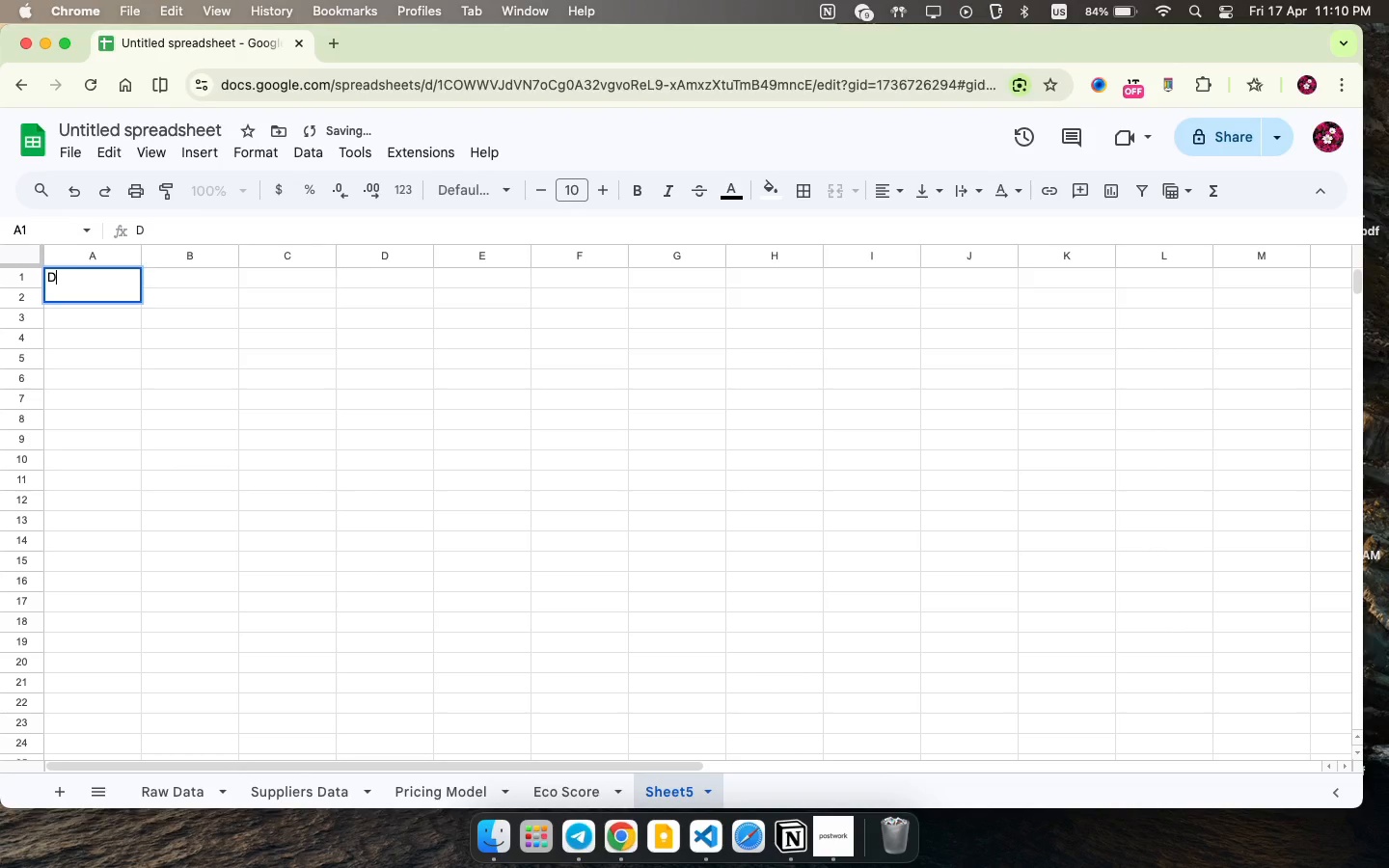 
key(CapsLock)
 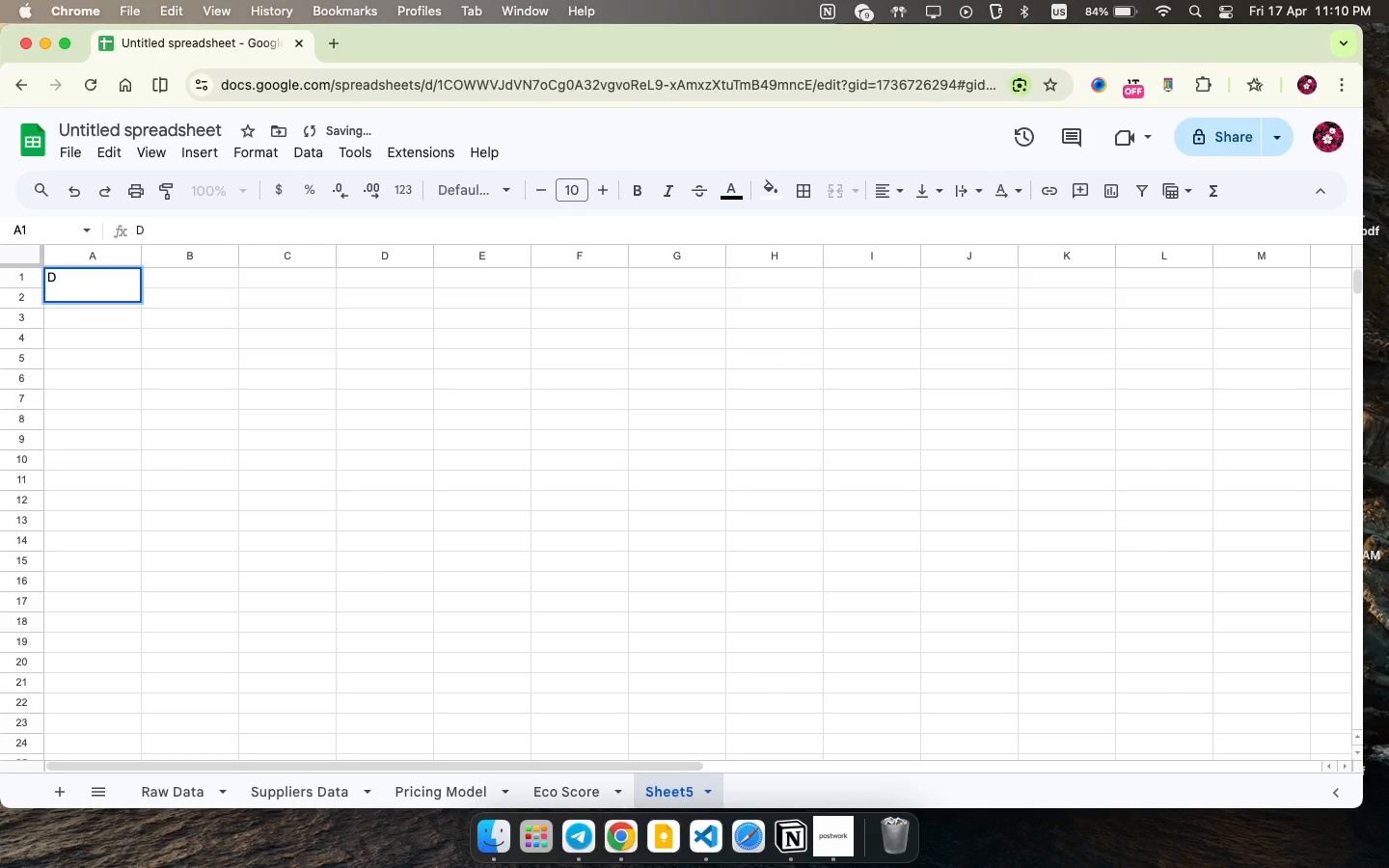 
key(D)
 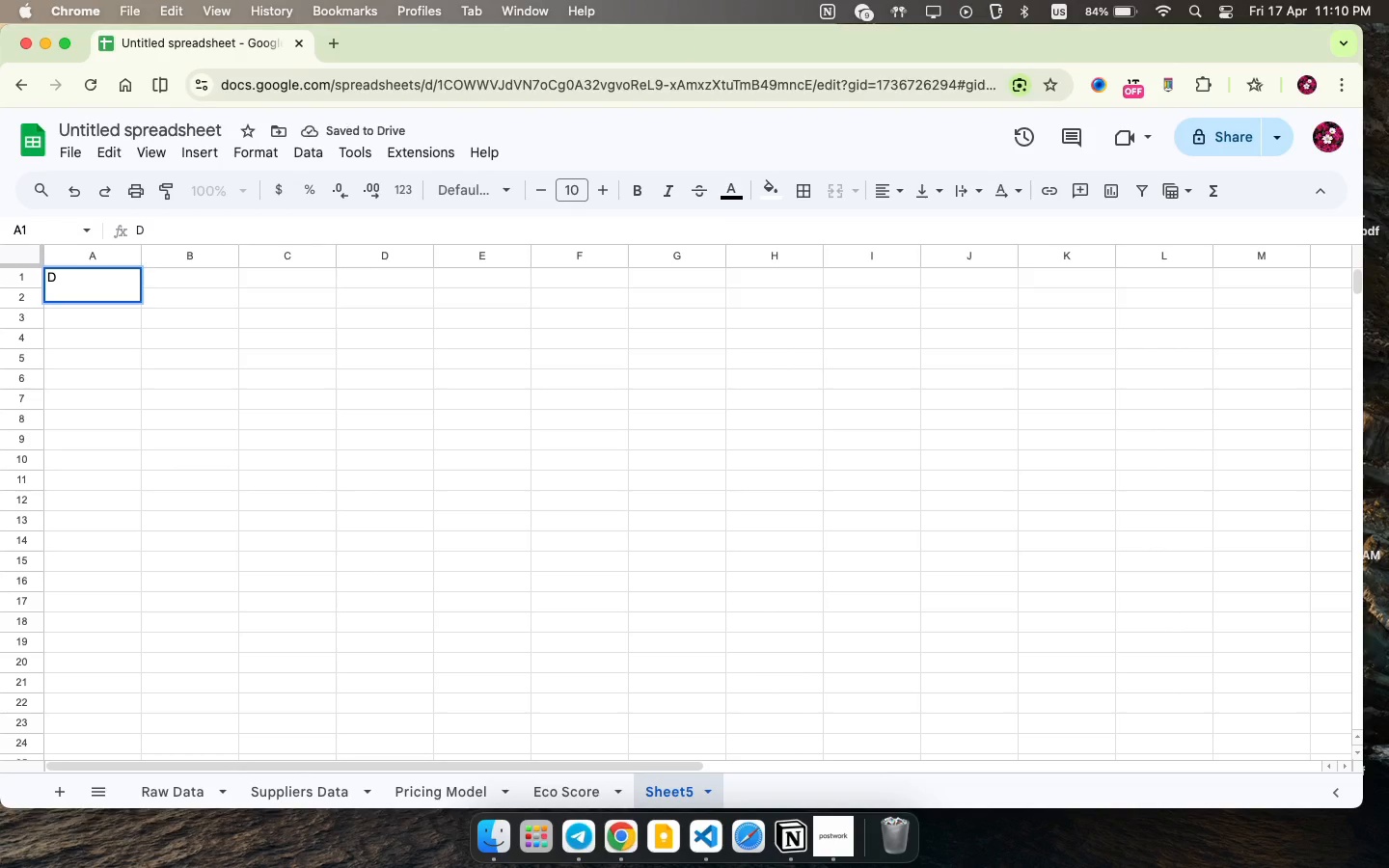 
key(CapsLock)
 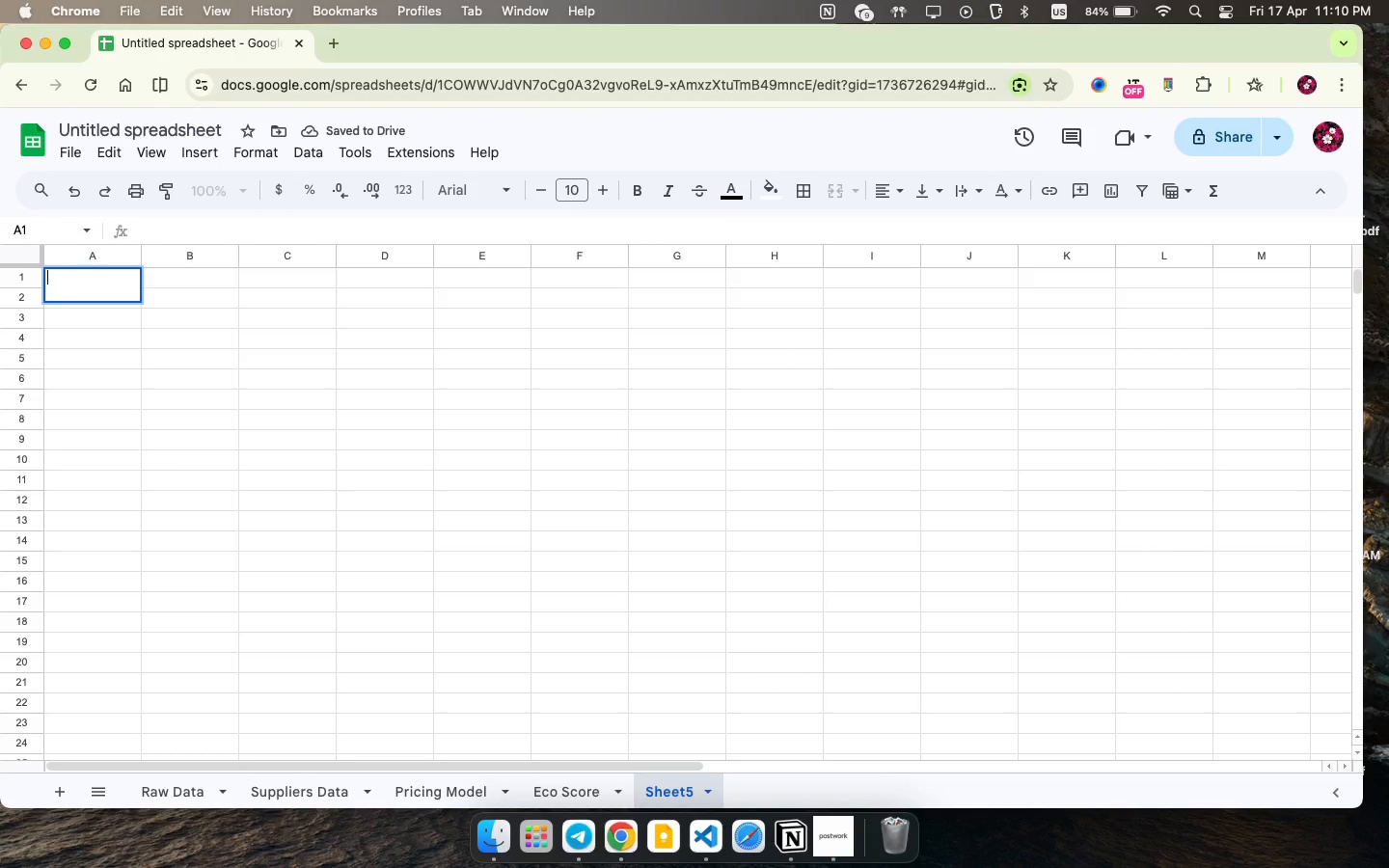 
key(Backspace)
 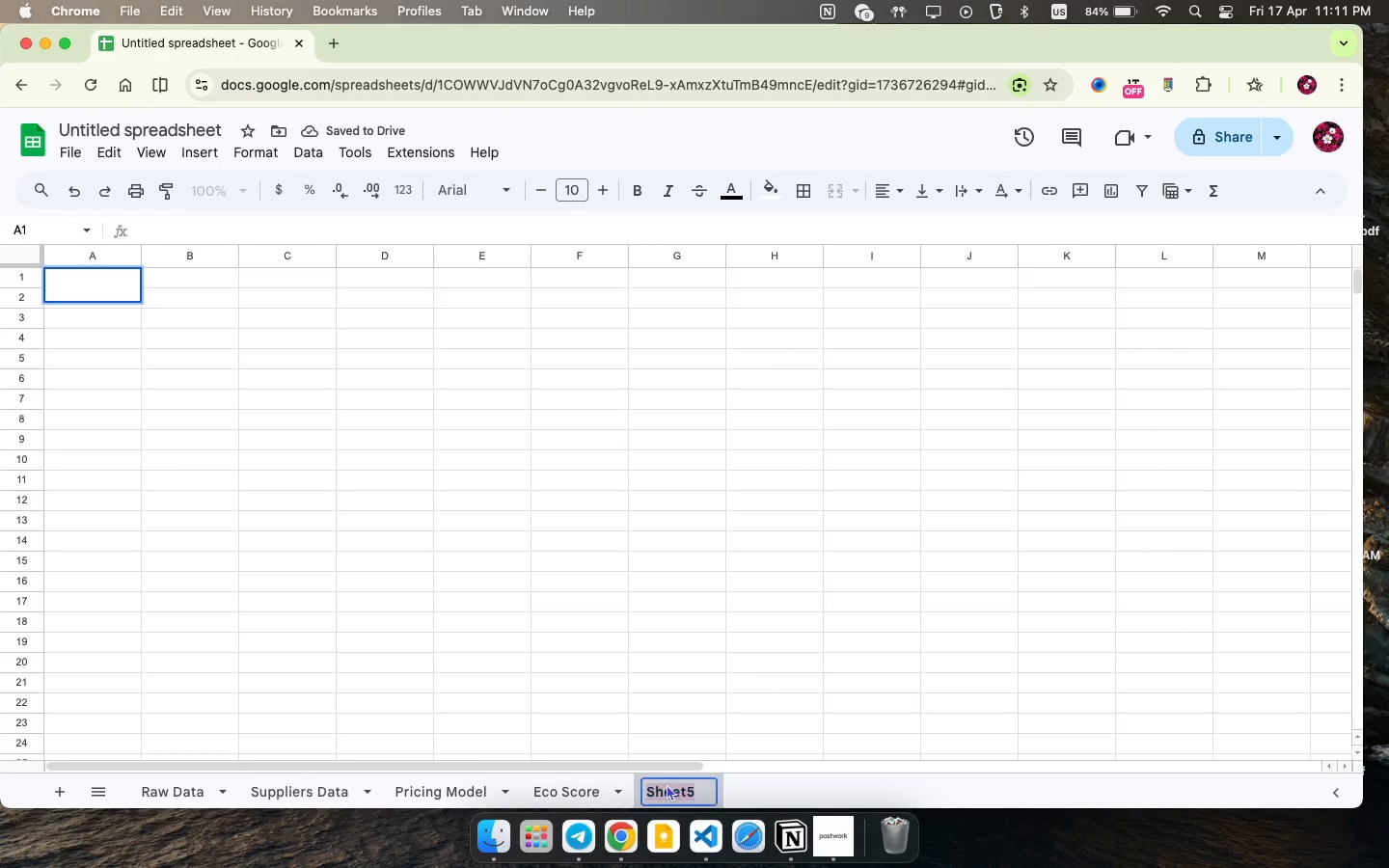 
double_click([667, 784])
 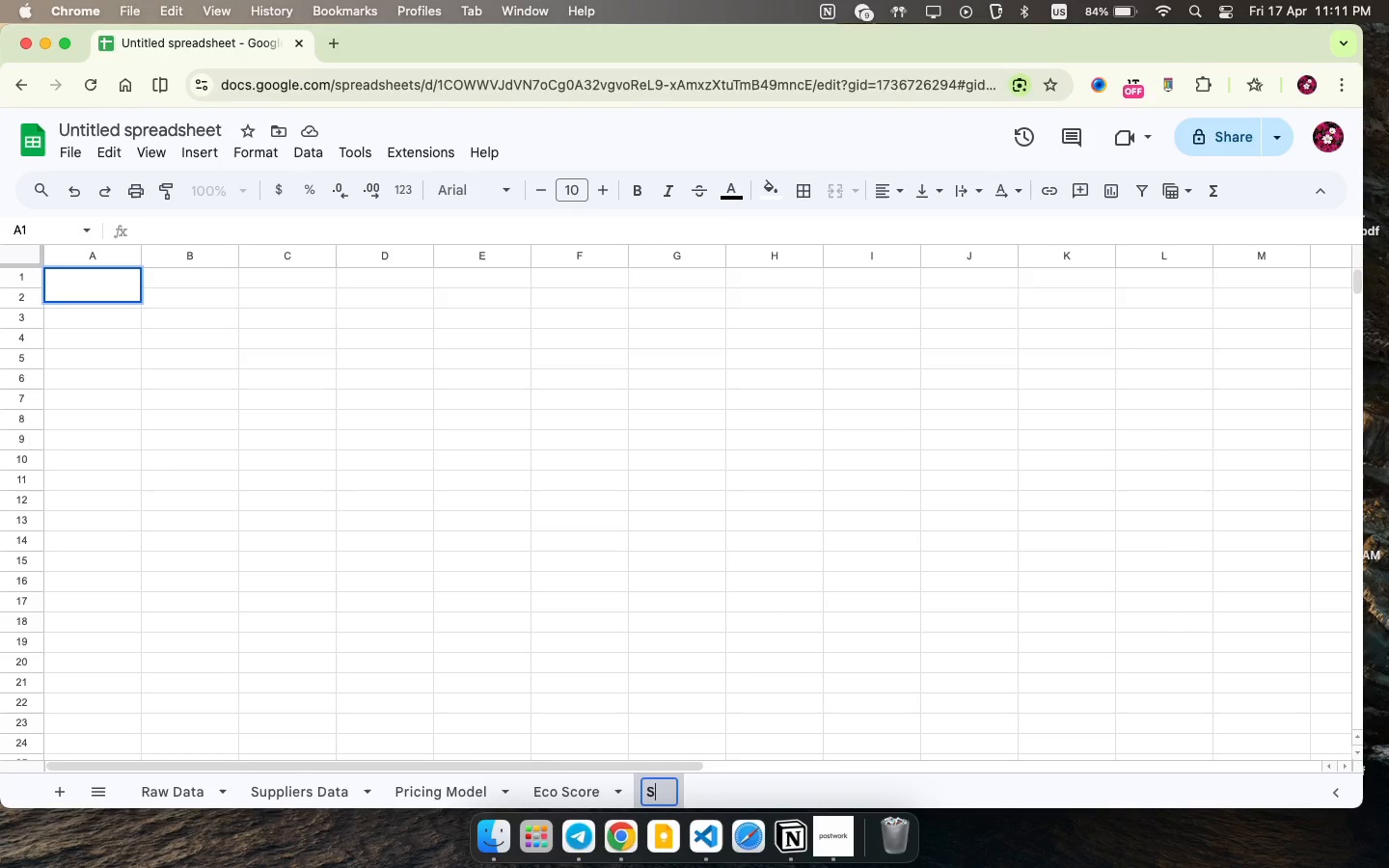 
type(S)
key(Backspace)
type(Dashboard )
 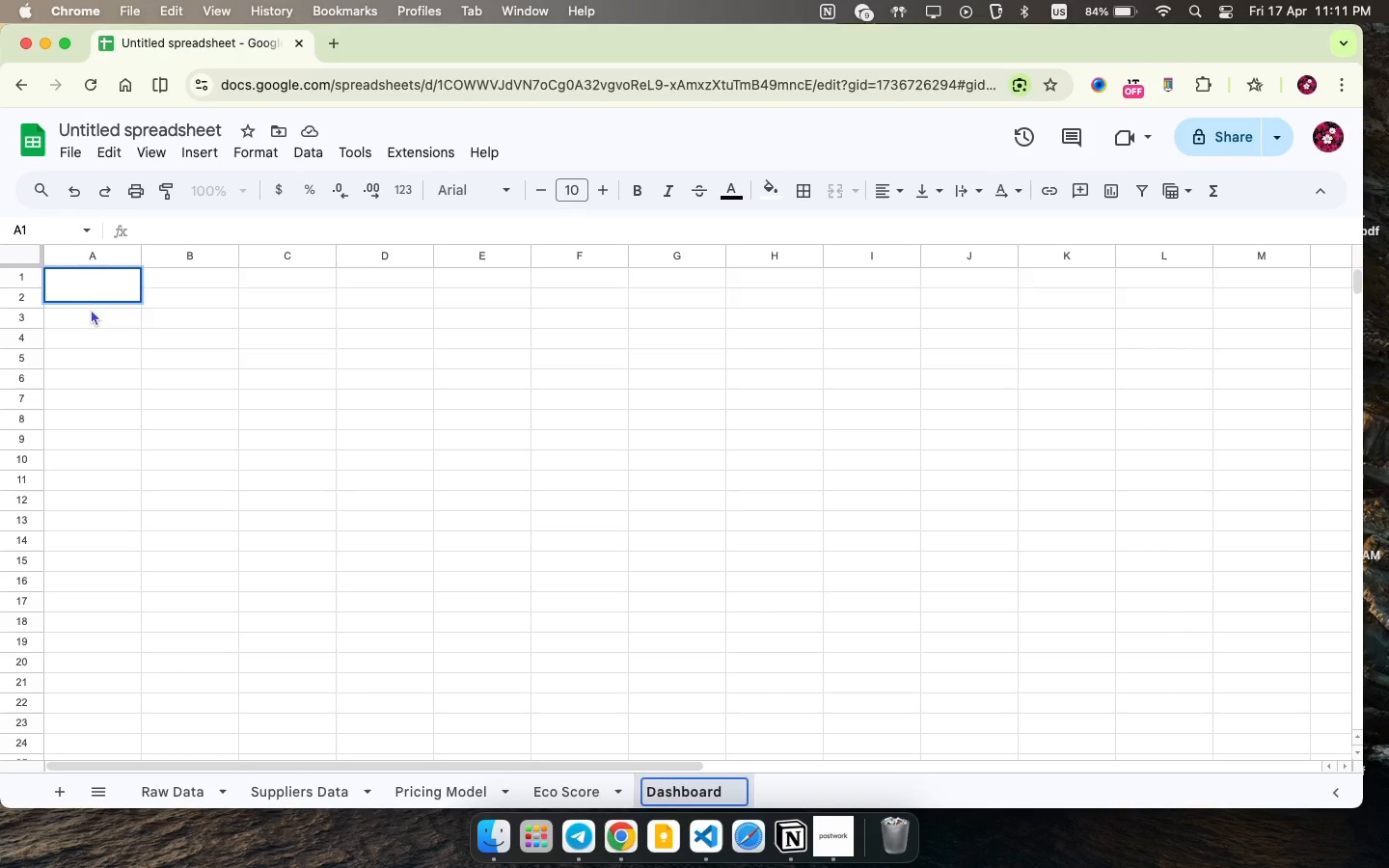 
left_click([82, 323])
 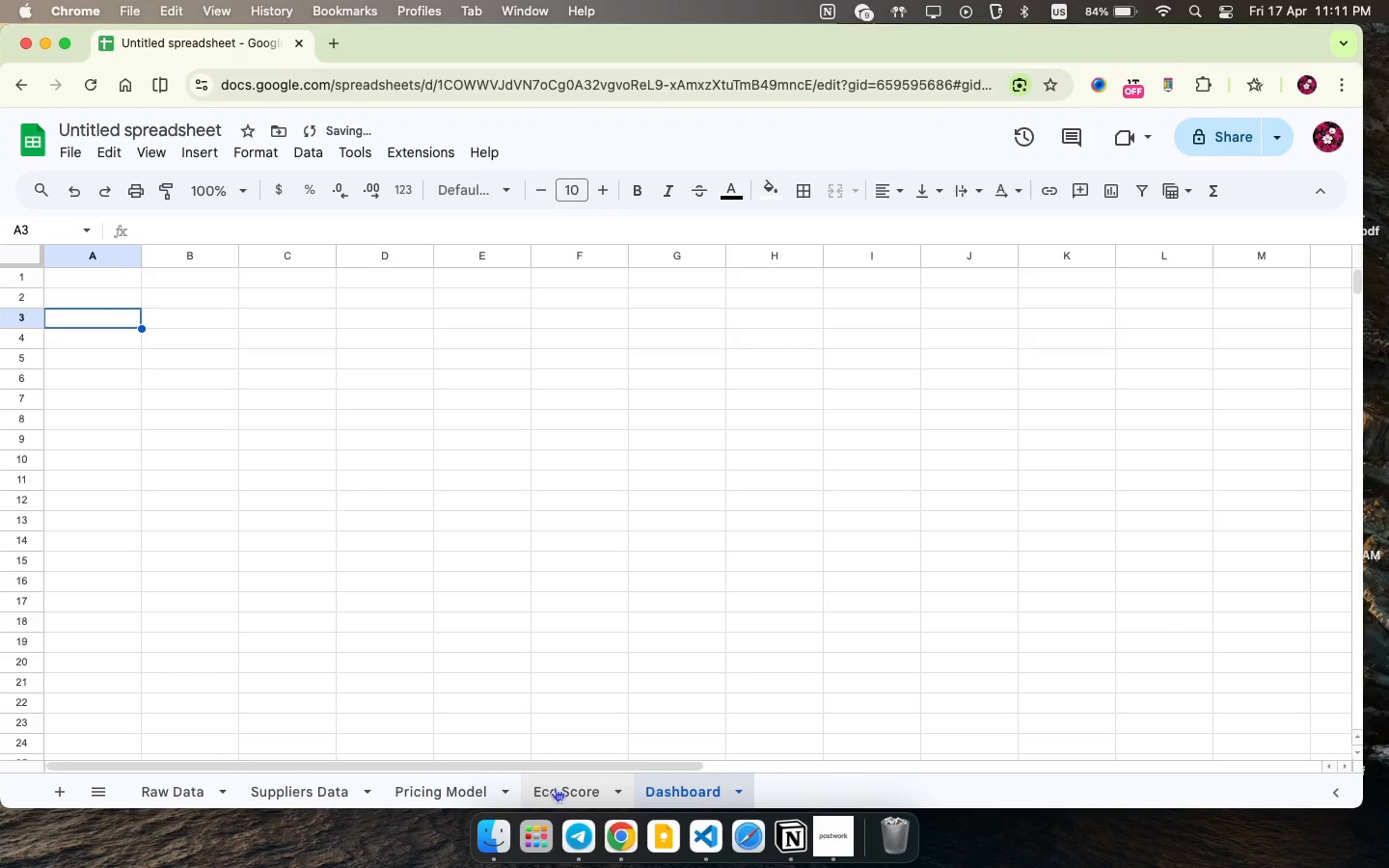 
left_click([555, 787])
 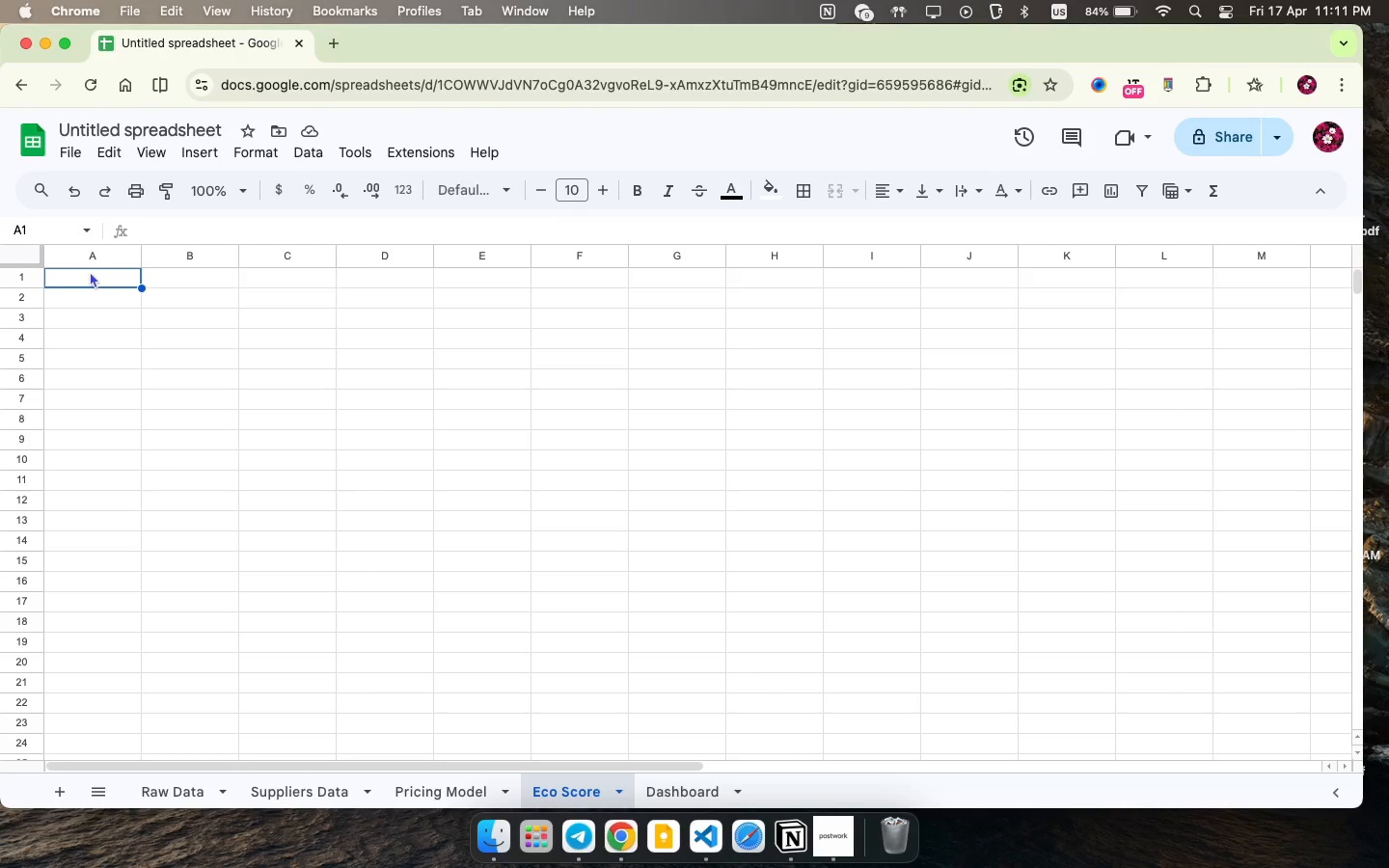 
wait(8.08)
 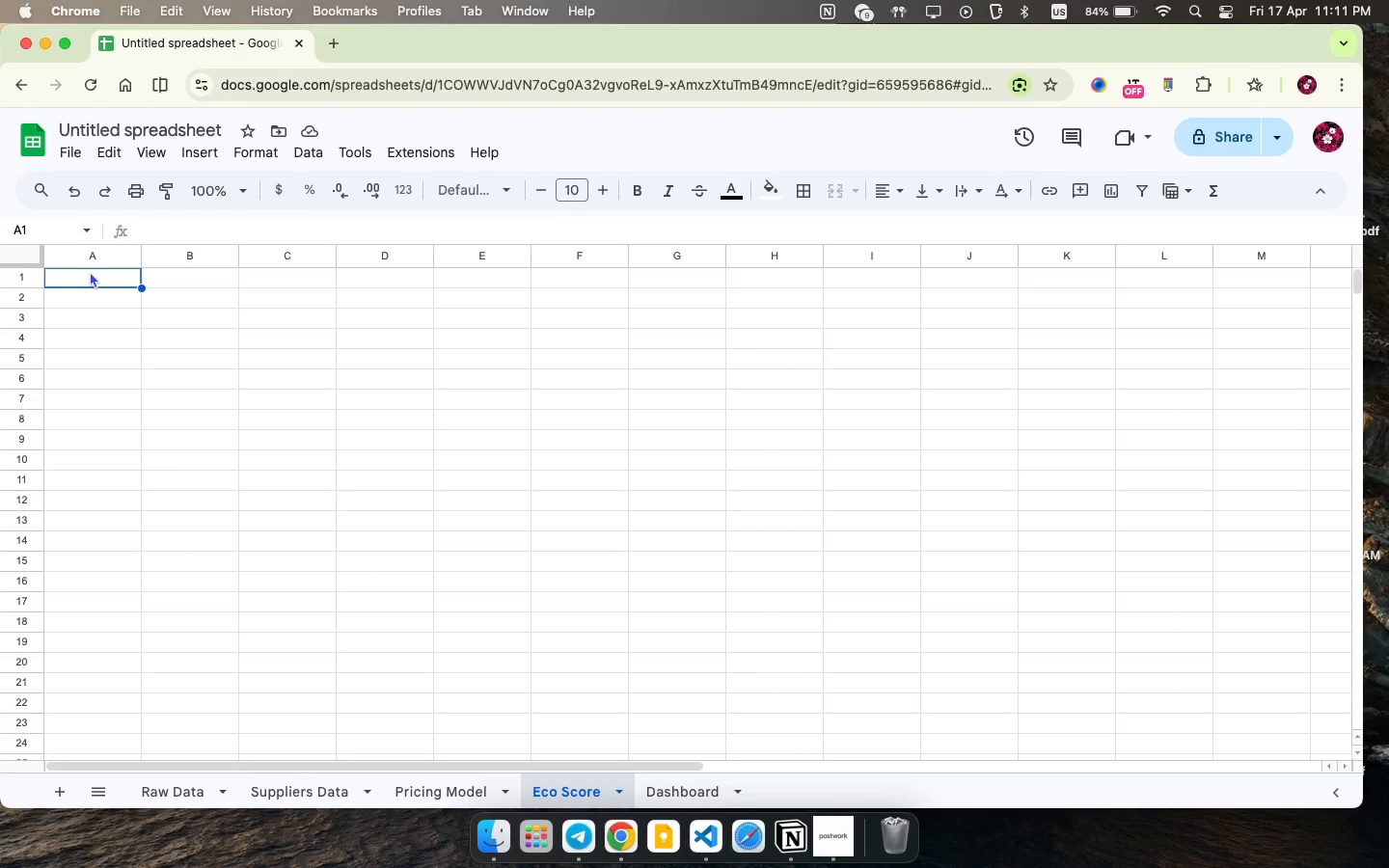 
type(Supplier )
 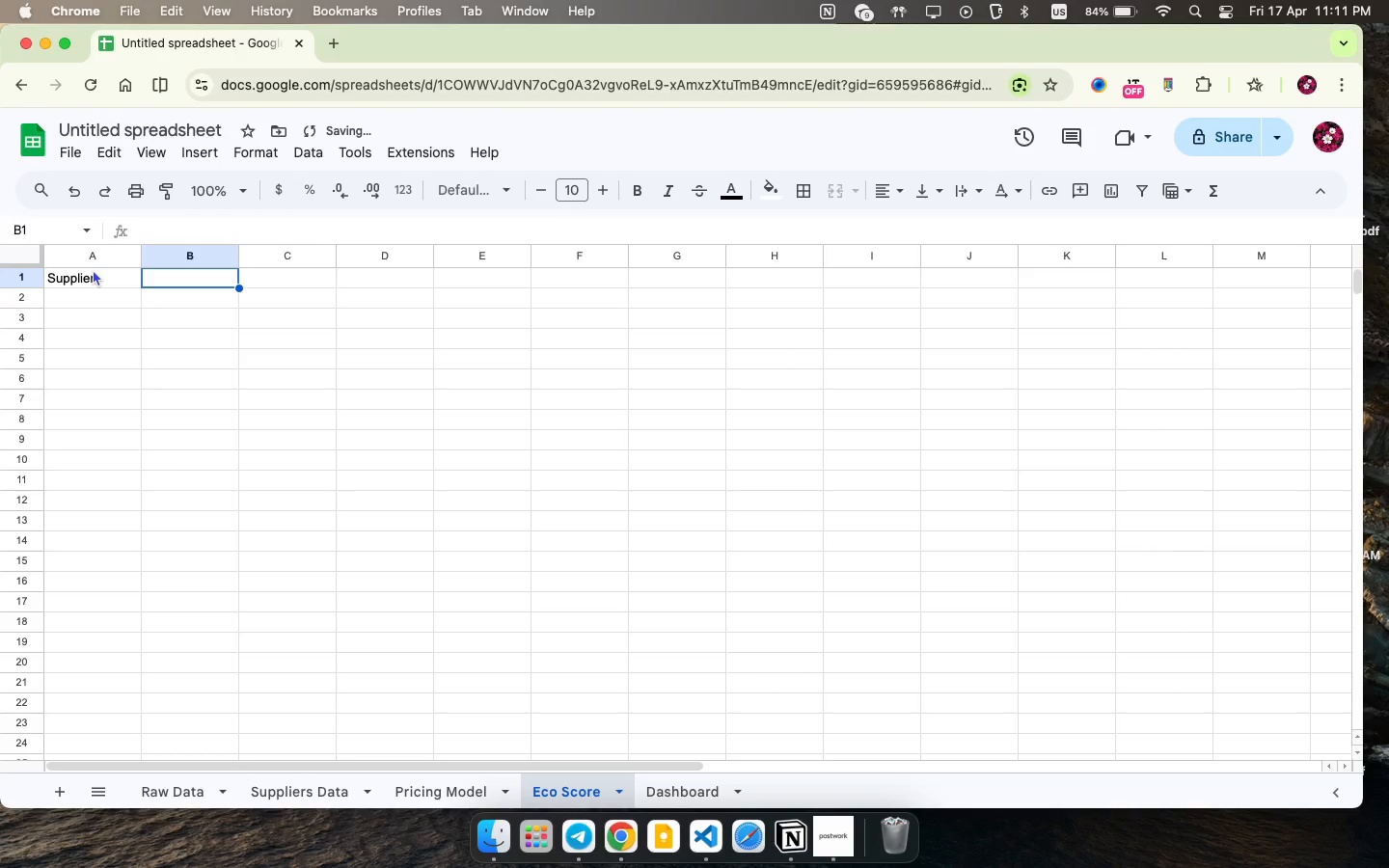 
key(ArrowRight)
 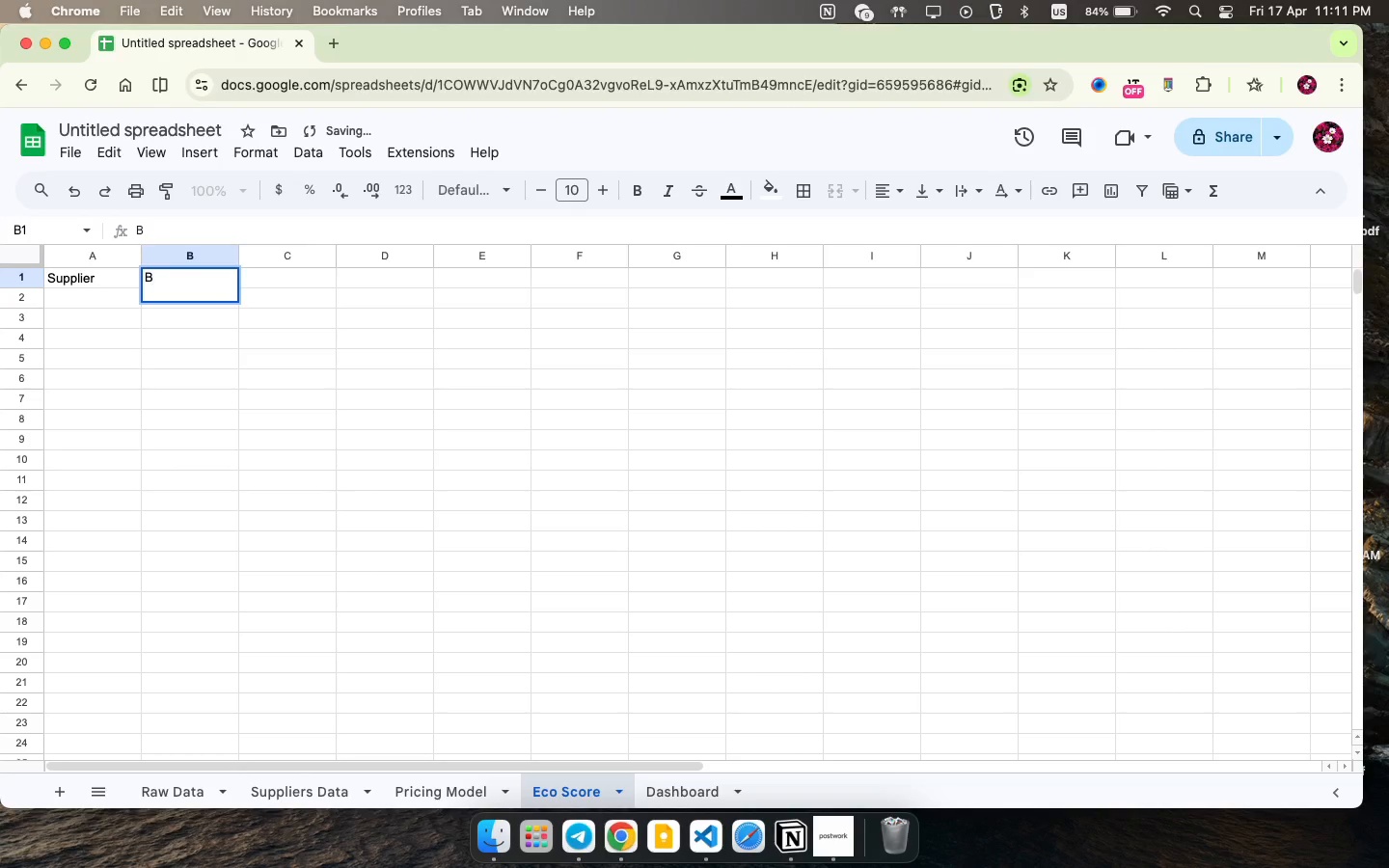 
type(B-Corp )
 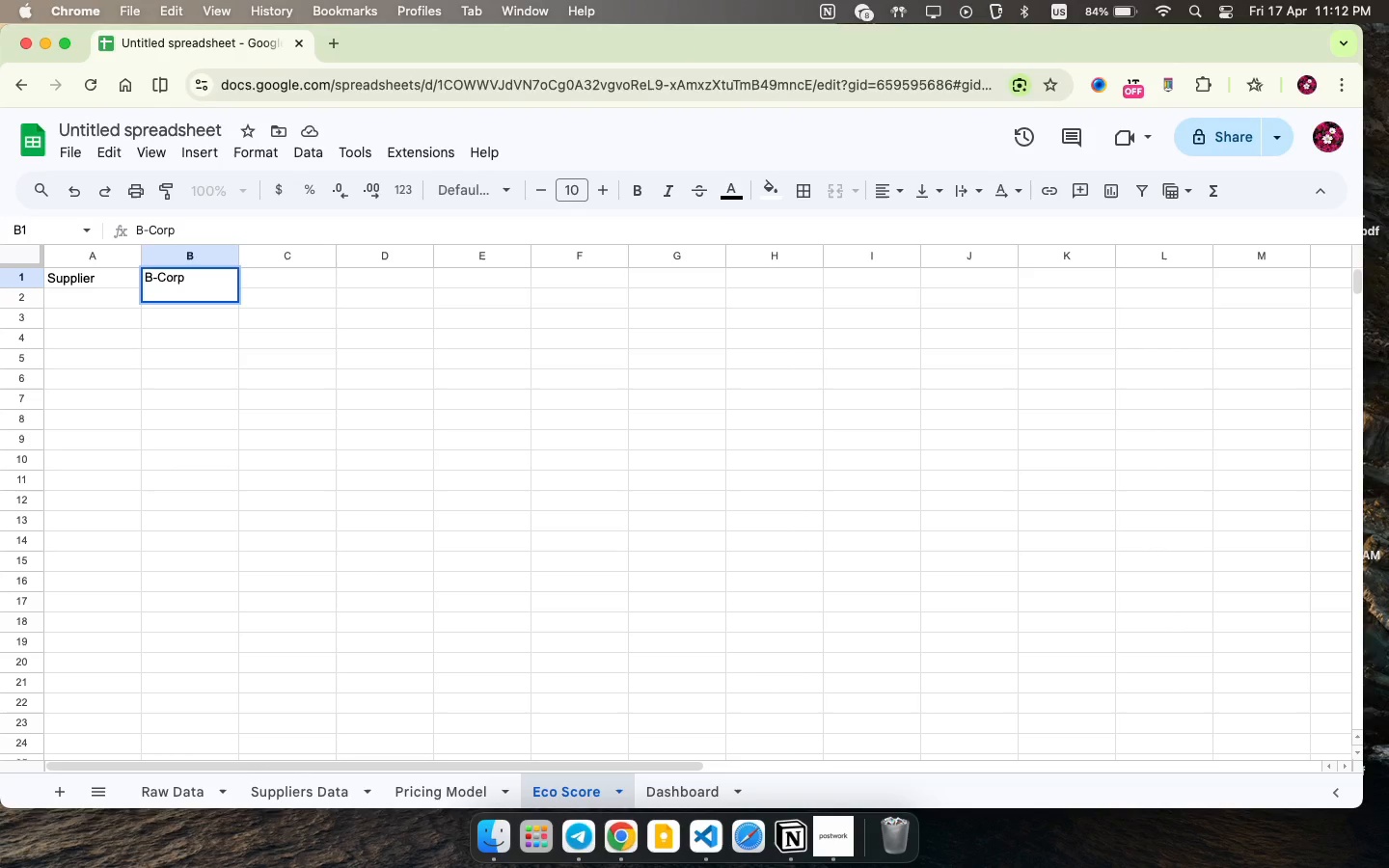 
wait(72.06)
 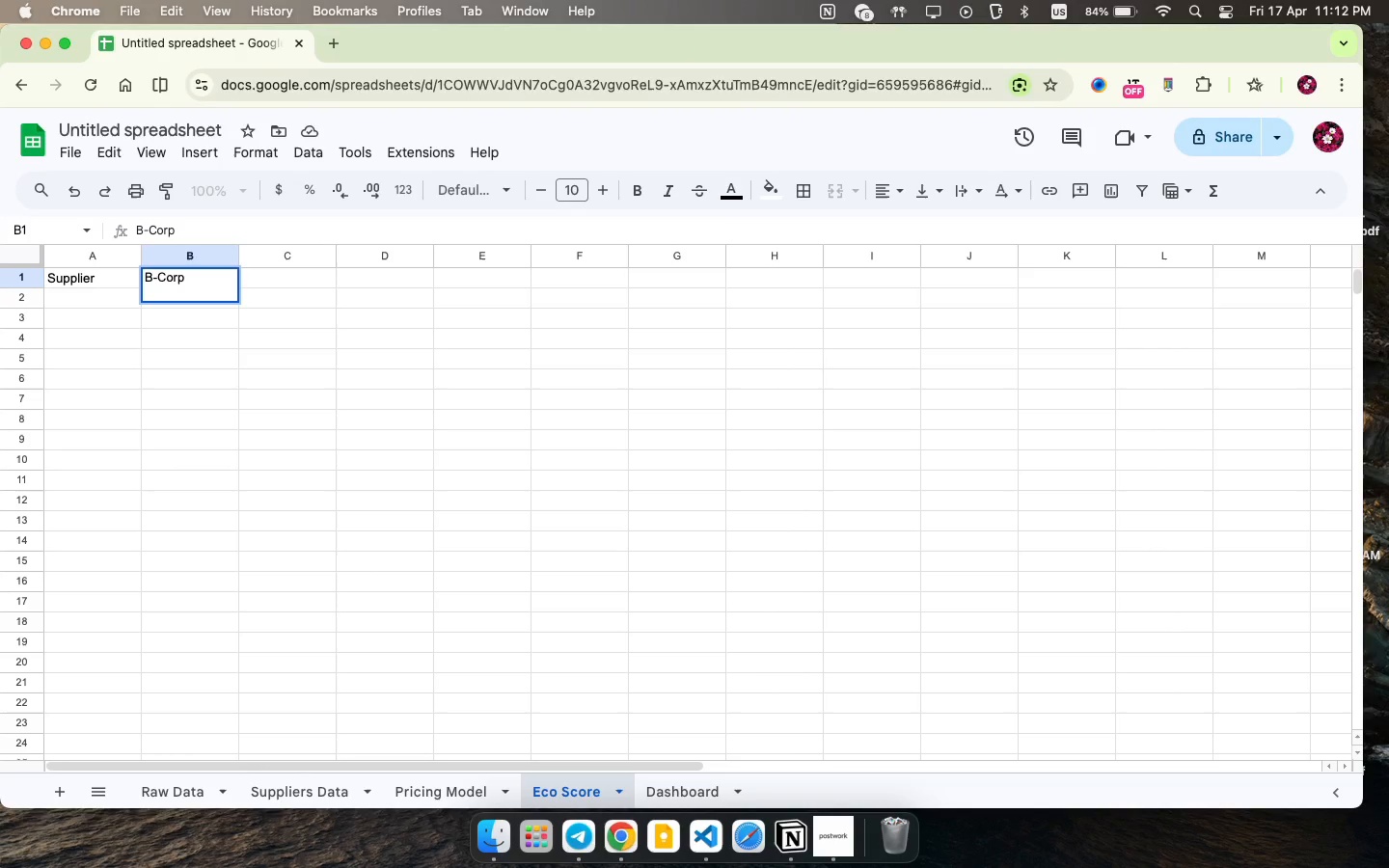 
left_click([103, 607])
 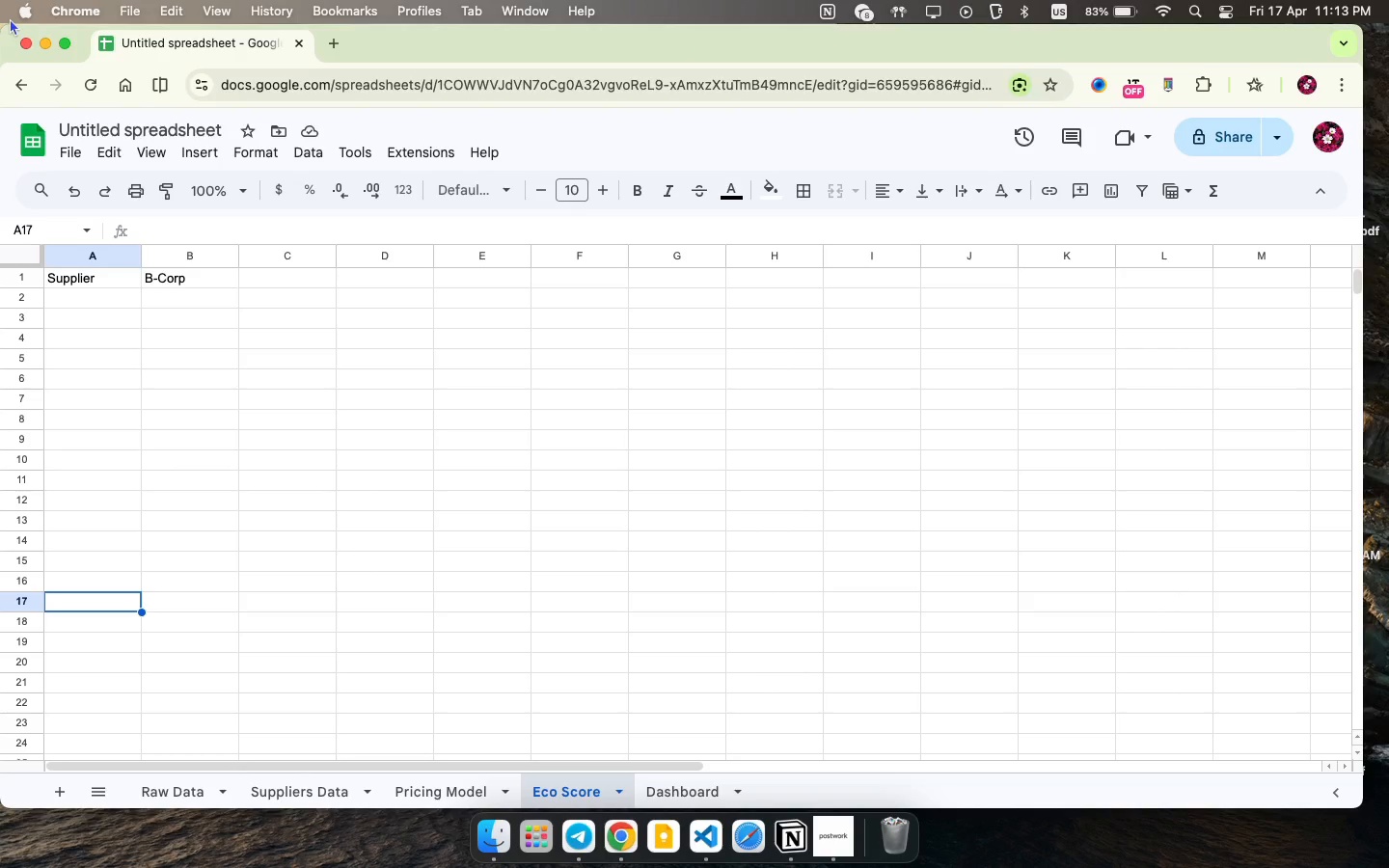 
wait(23.43)
 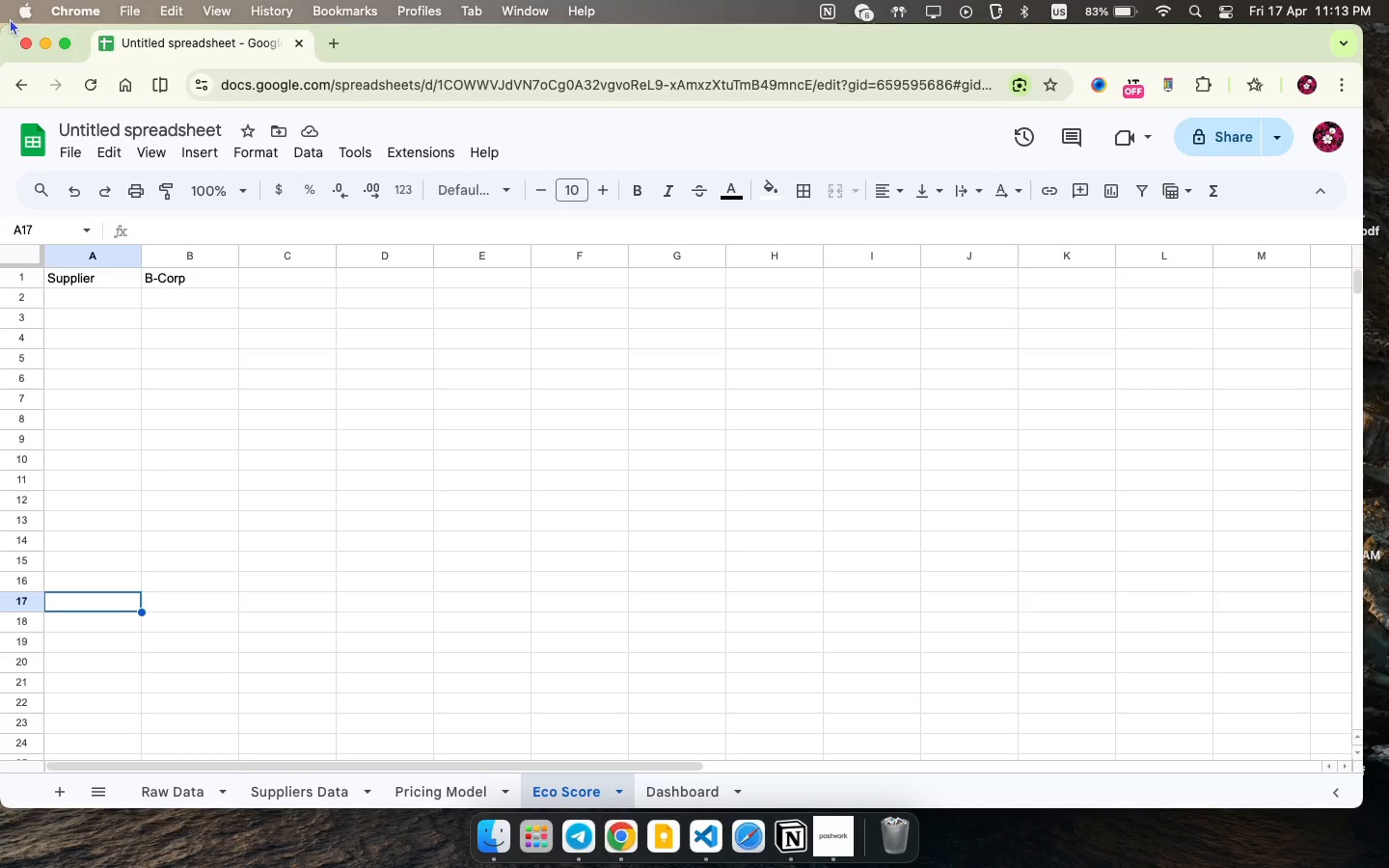 
left_click([179, 302])
 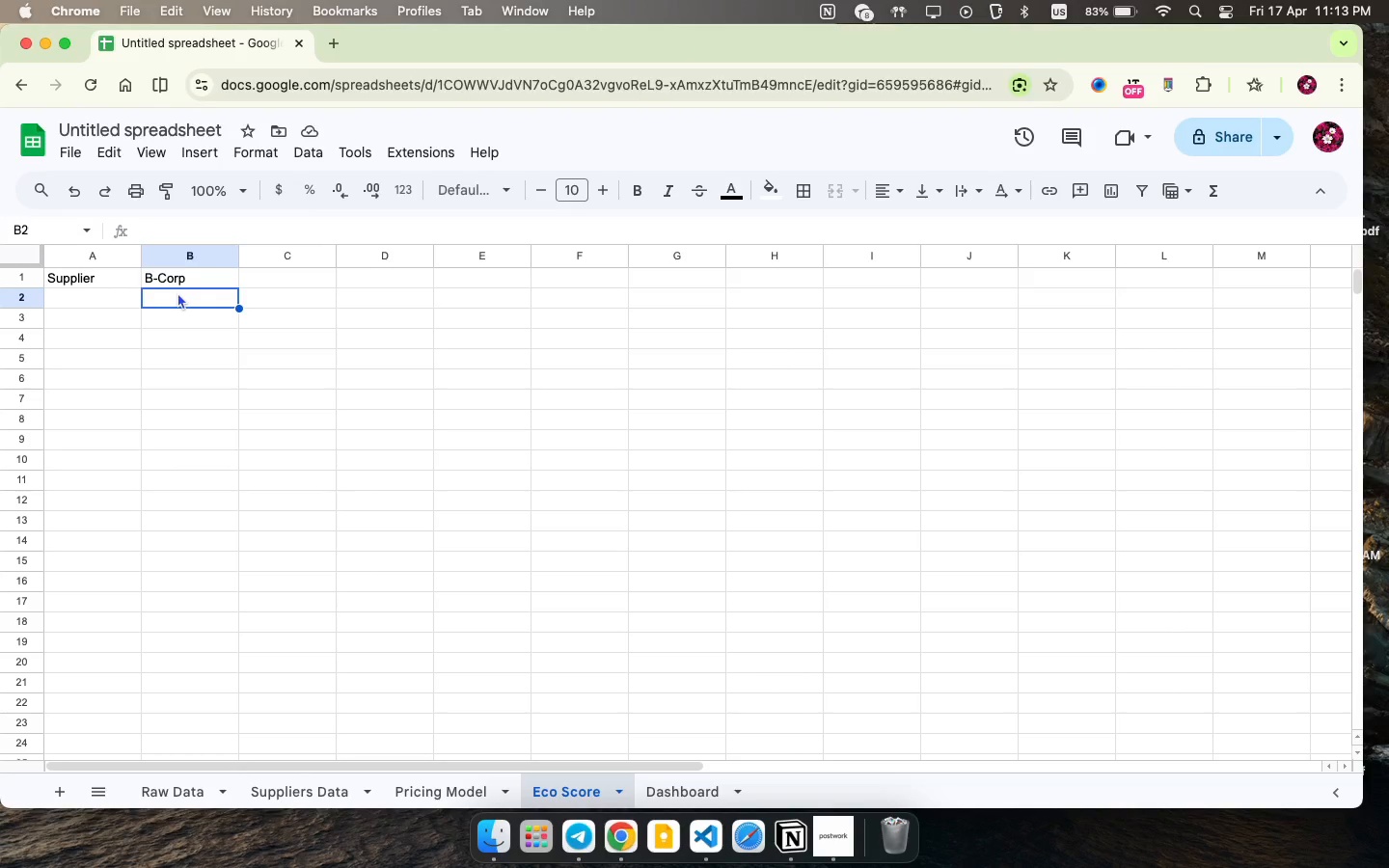 
wait(17.26)
 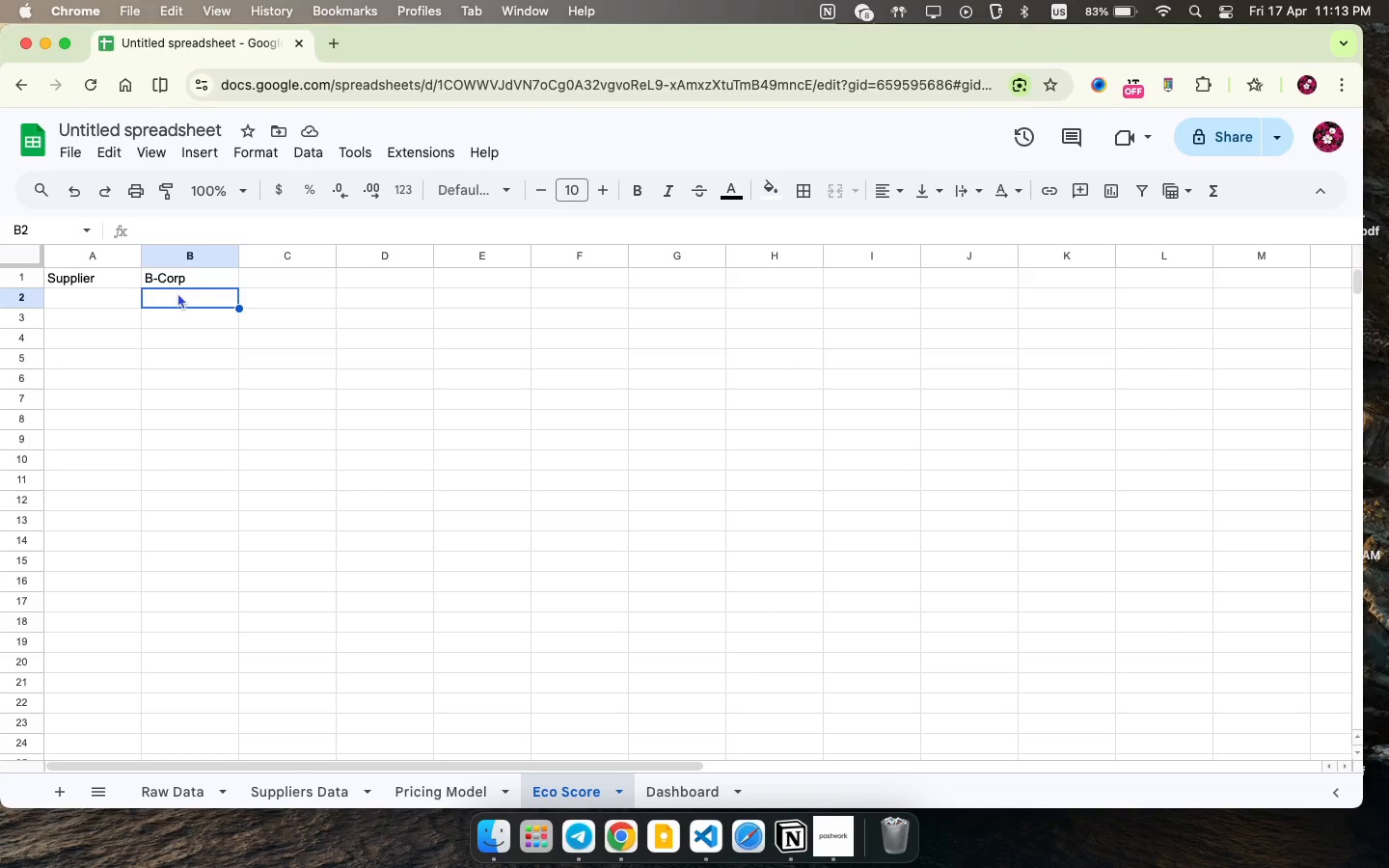 
left_click([185, 298])
 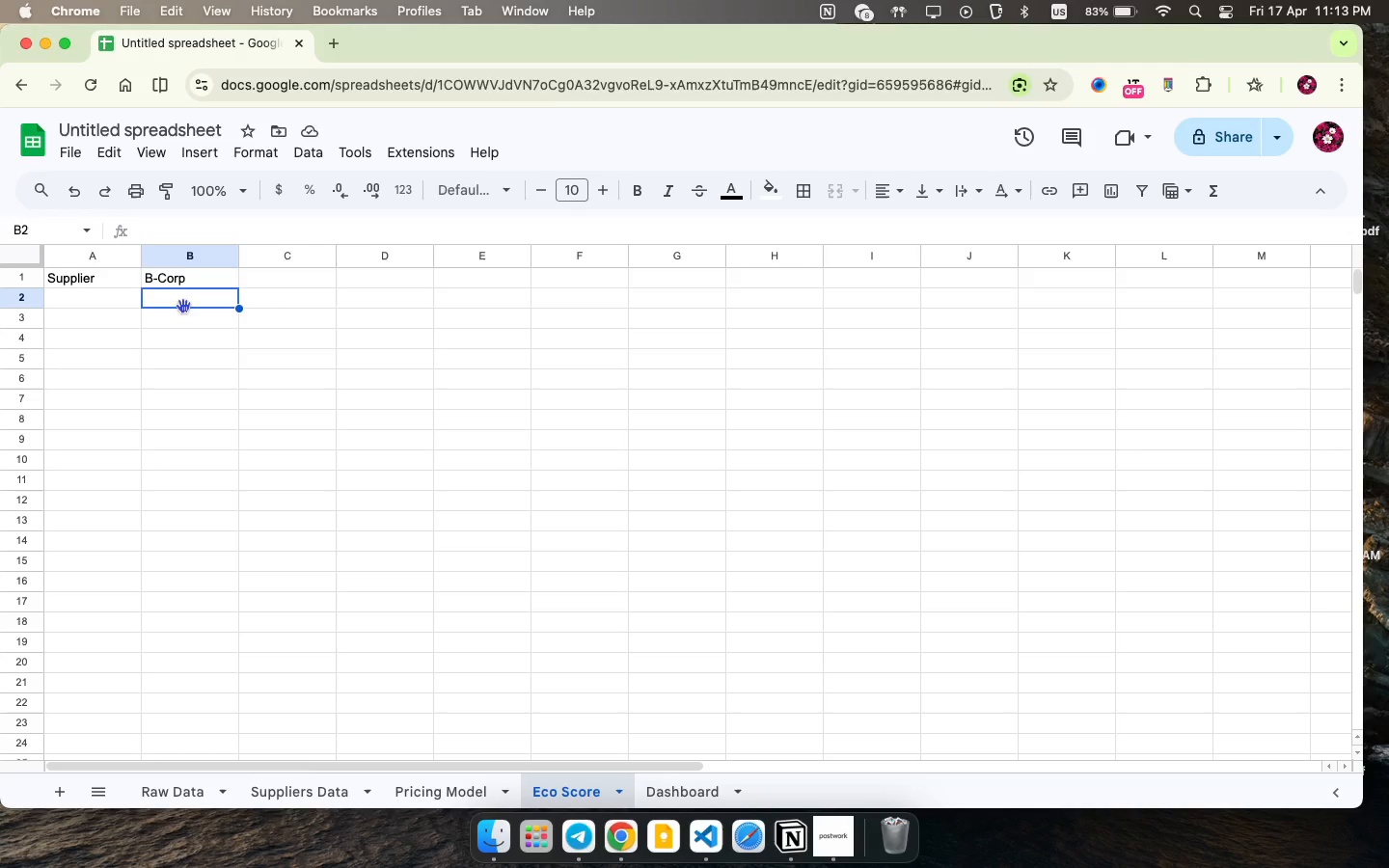 
wait(21.26)
 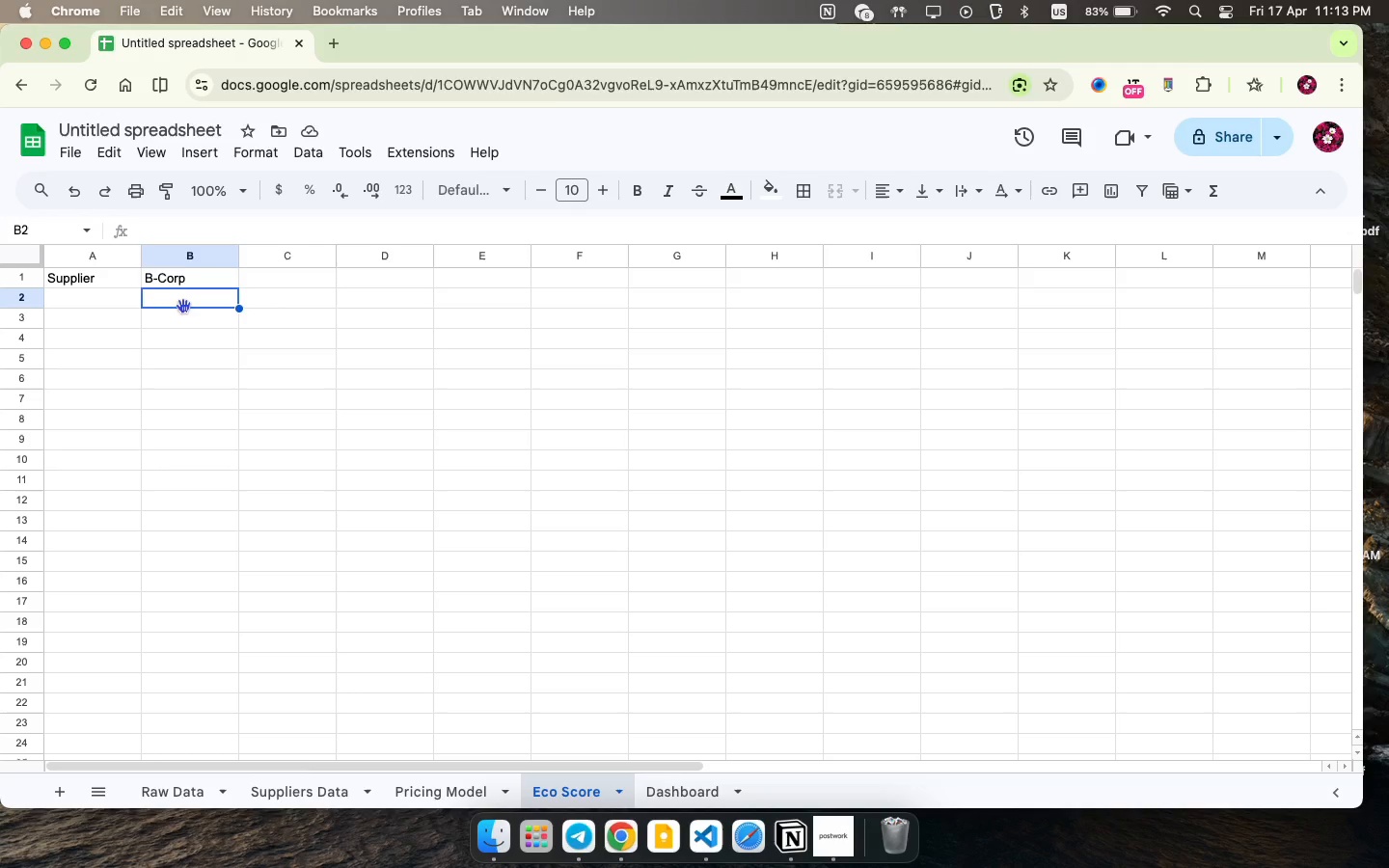 
left_click([125, 298])
 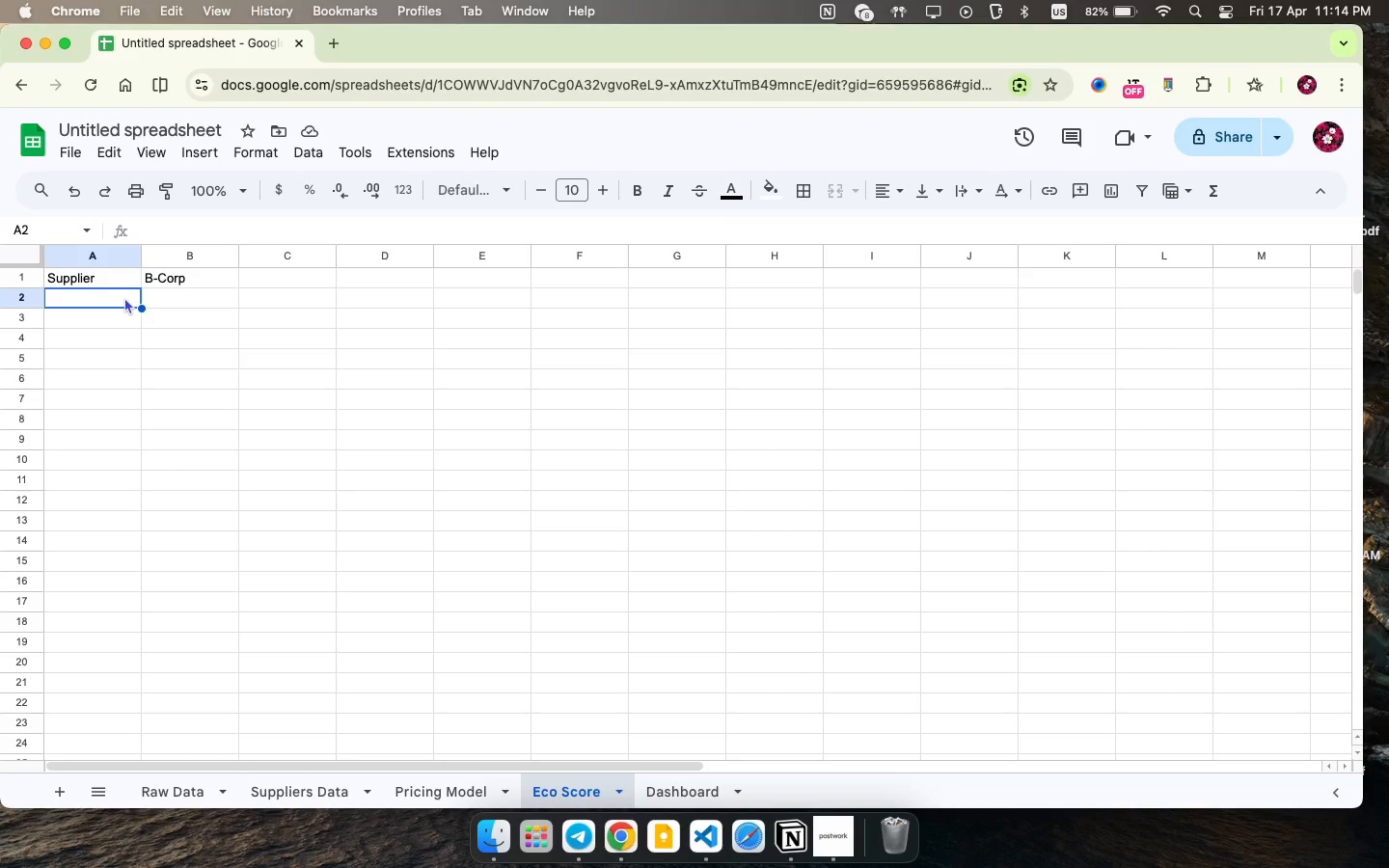 
wait(30.71)
 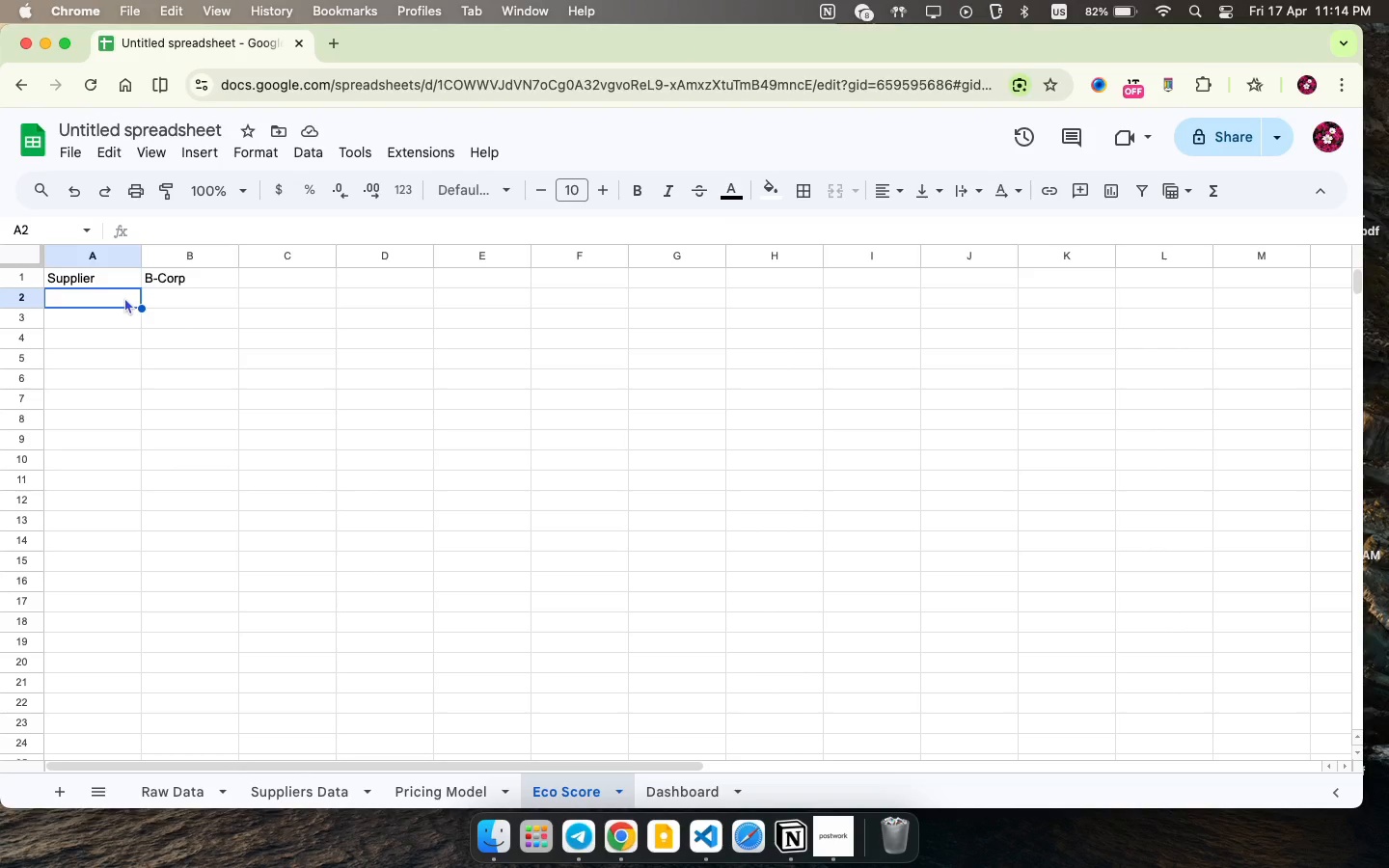 
left_click([124, 296])
 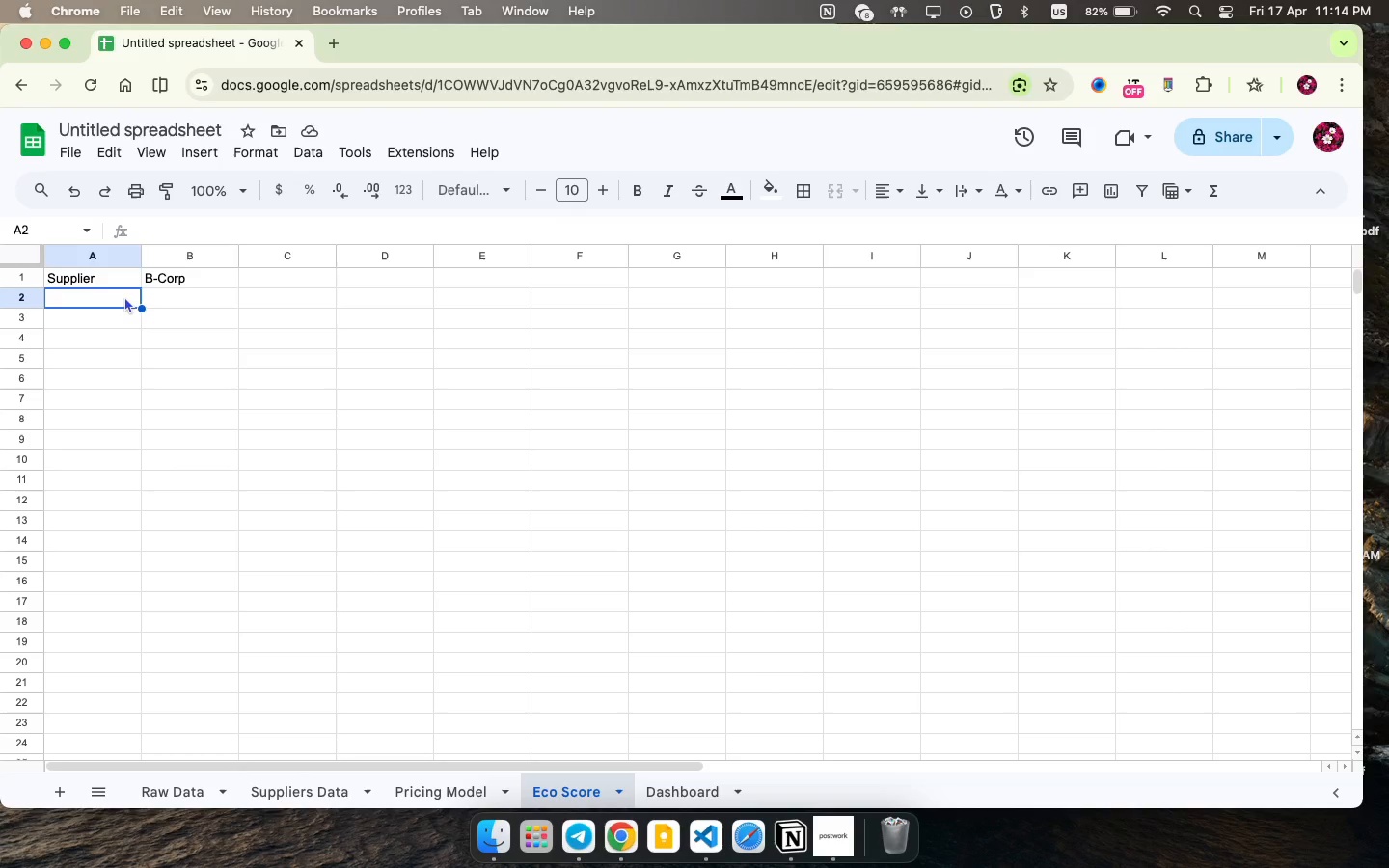 
wait(8.33)
 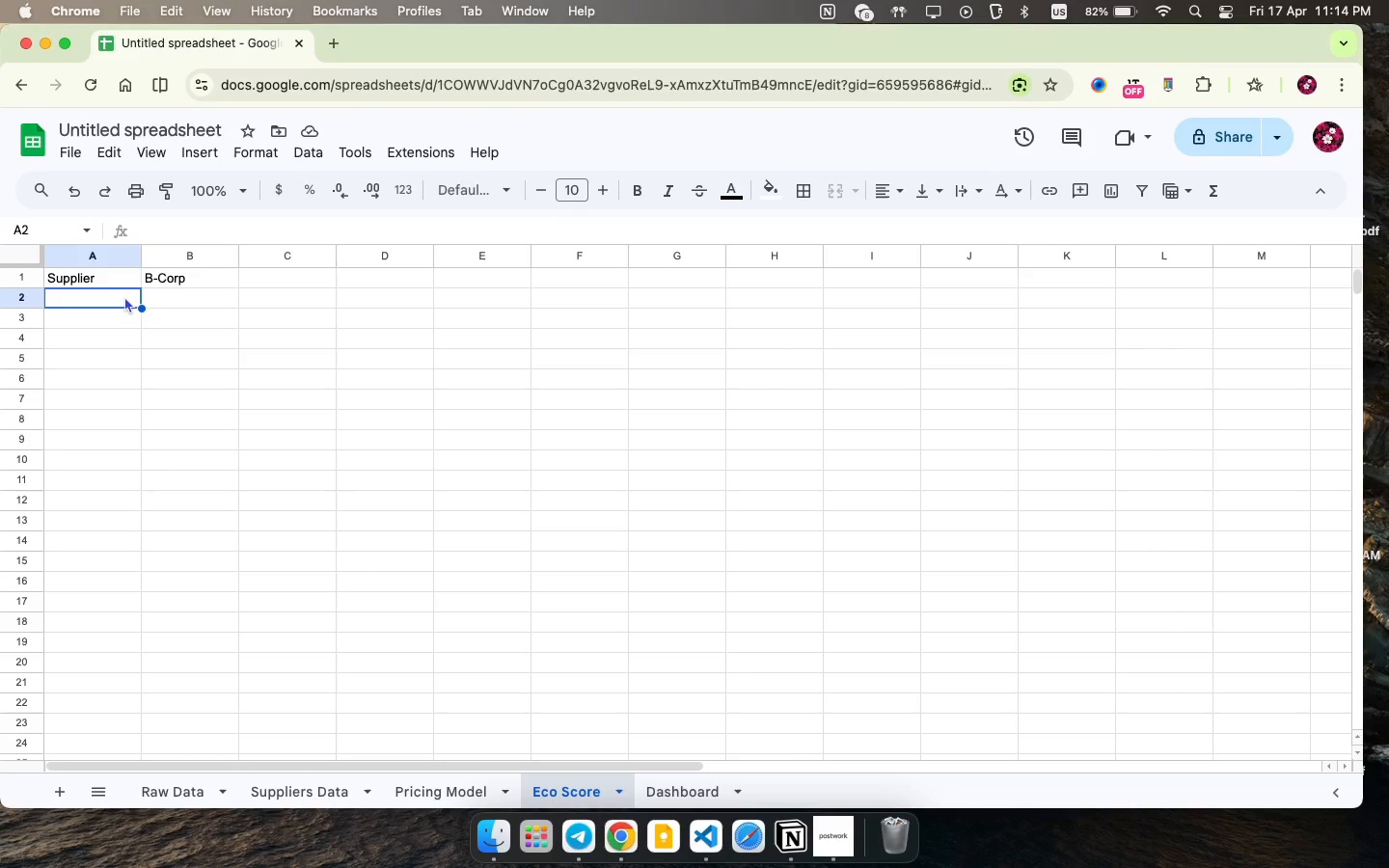 
left_click([123, 303])
 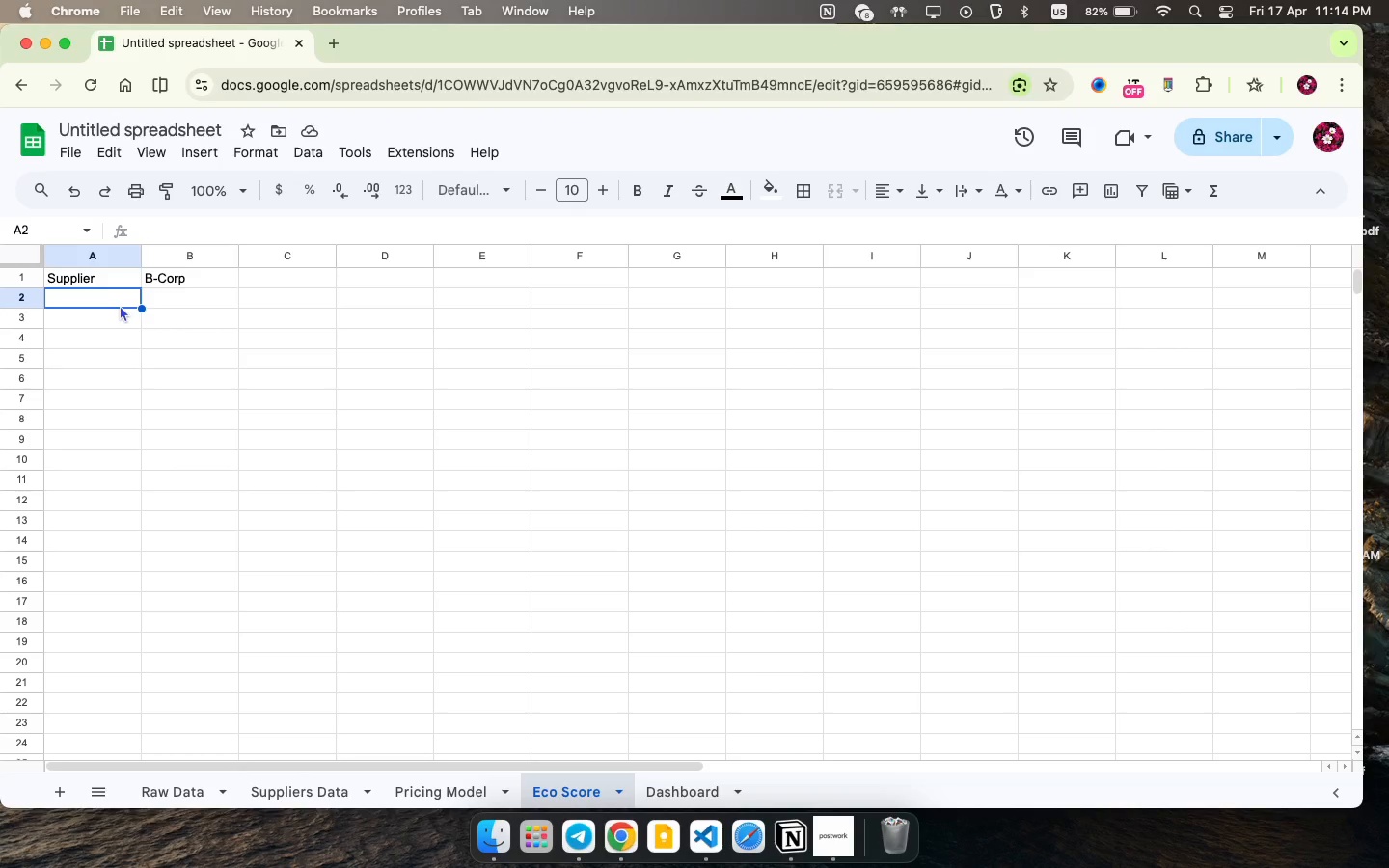 
wait(10.27)
 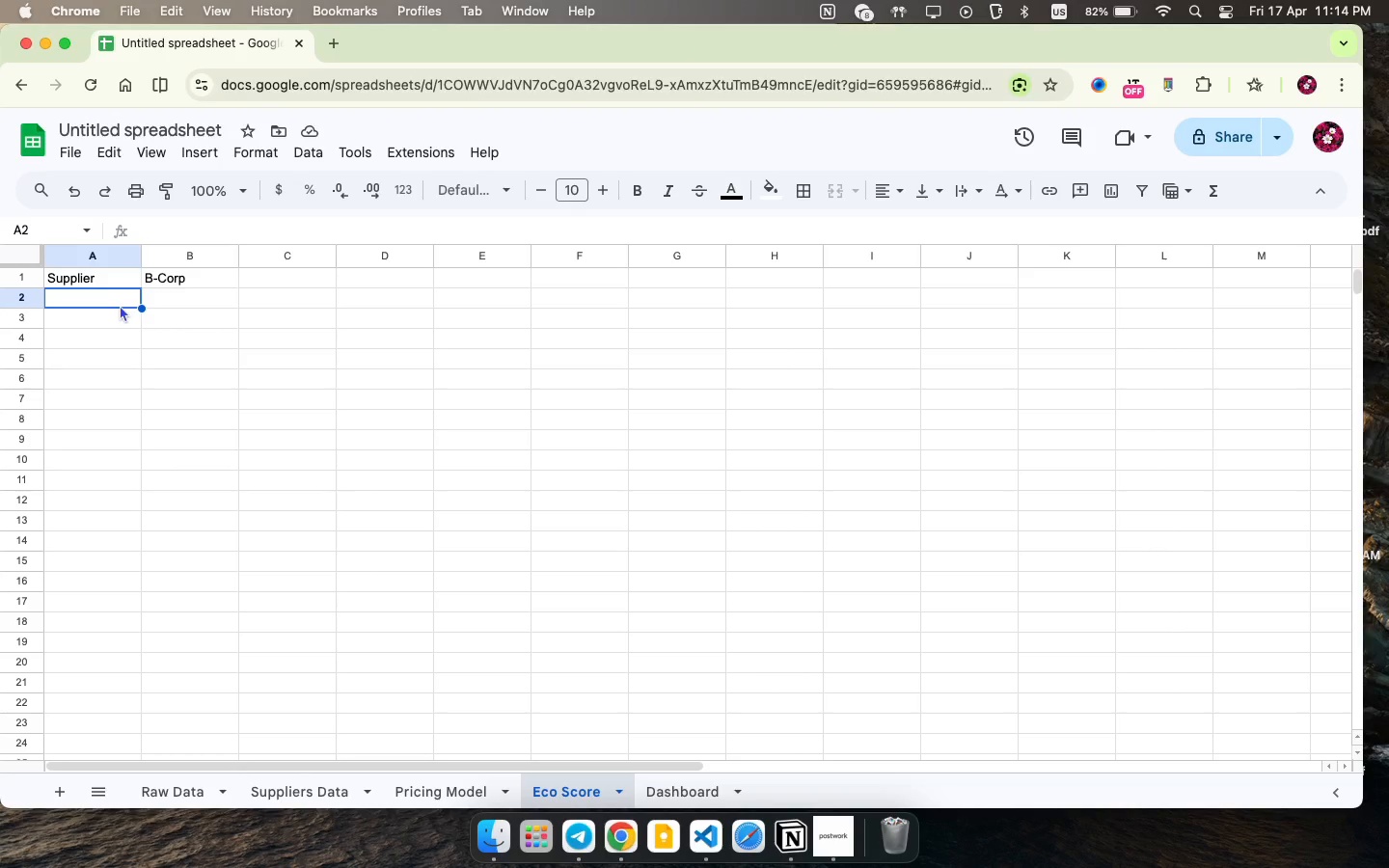 
left_click([110, 338])
 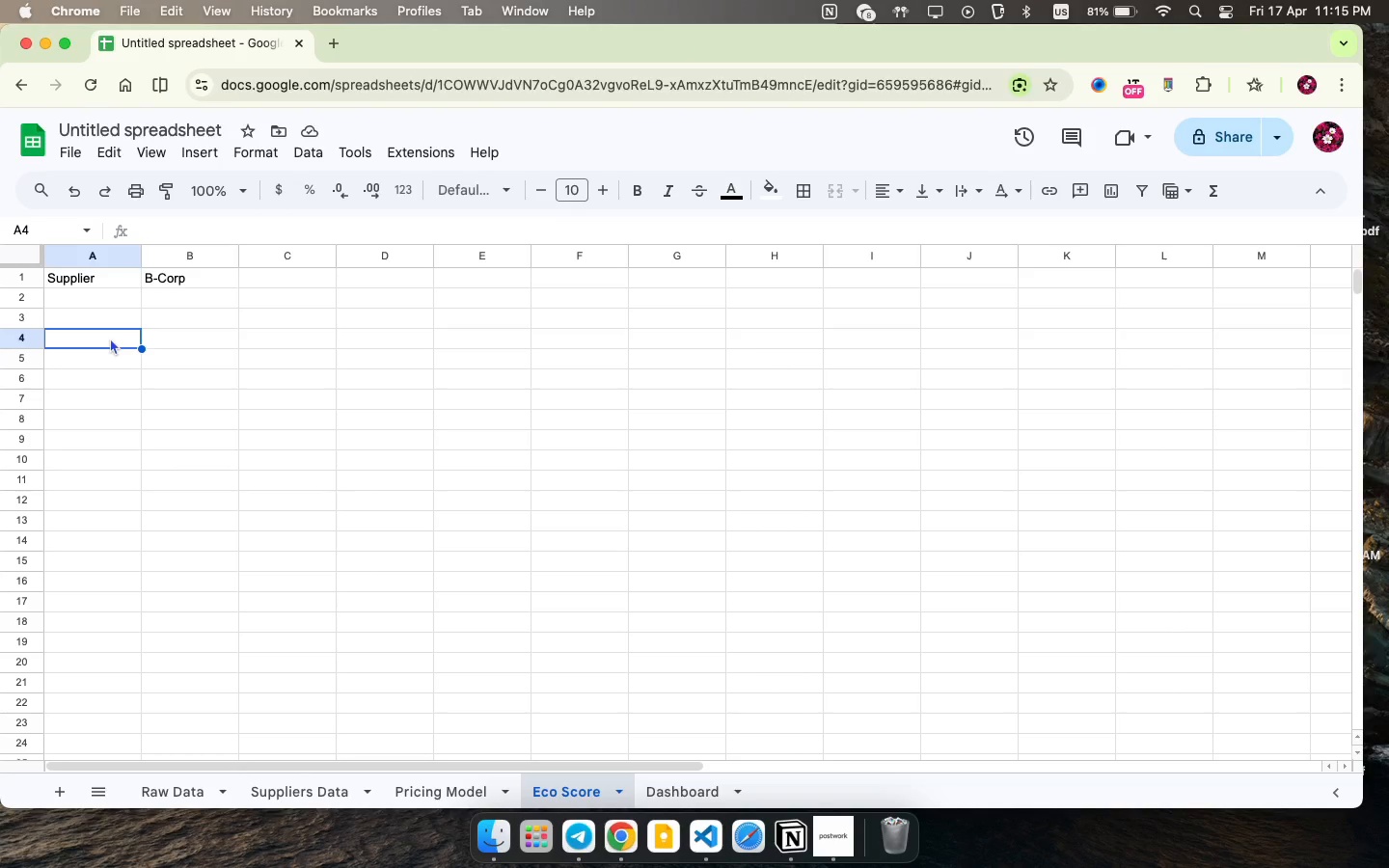 
wait(29.6)
 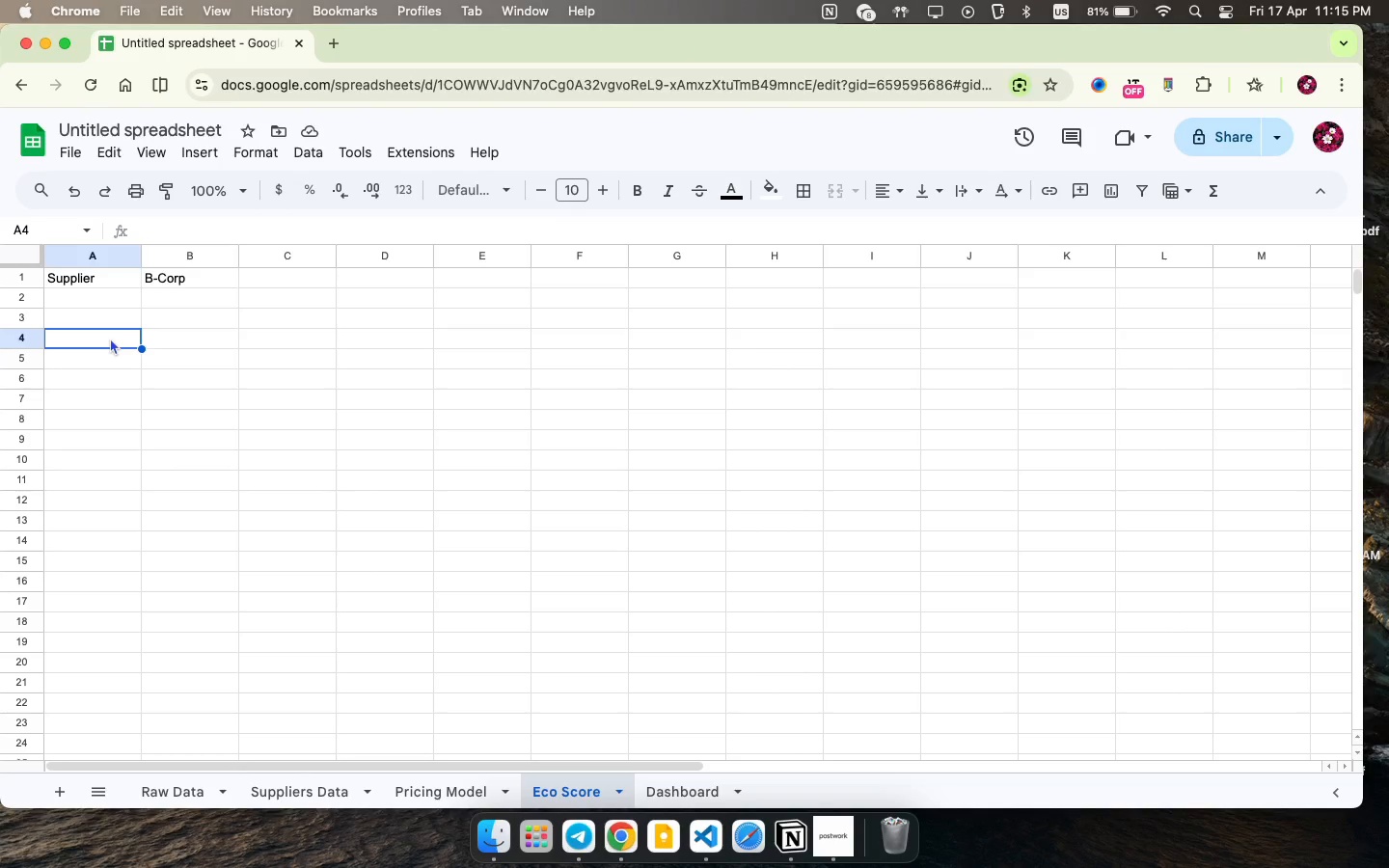 
left_click([223, 346])
 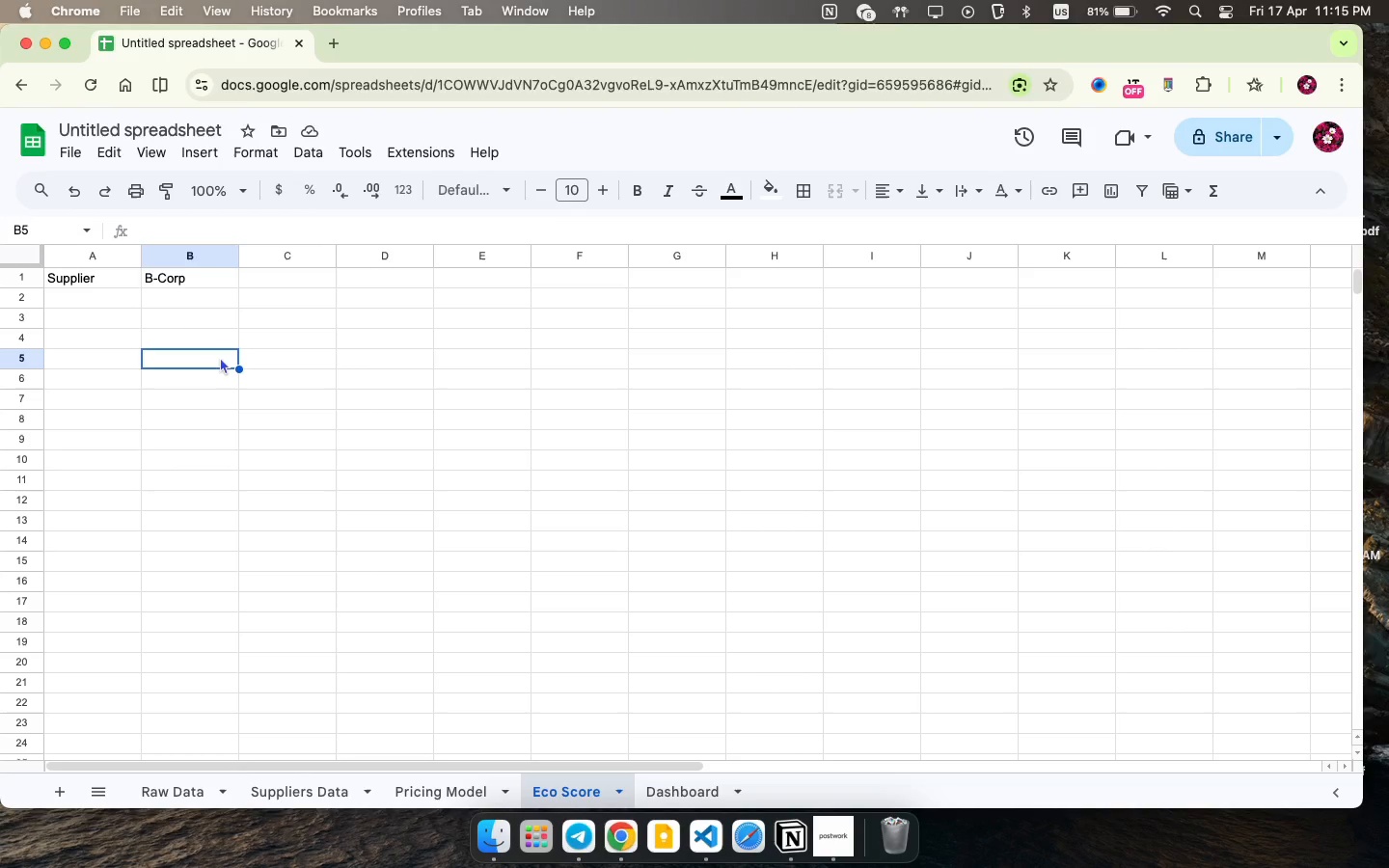 
wait(51.91)
 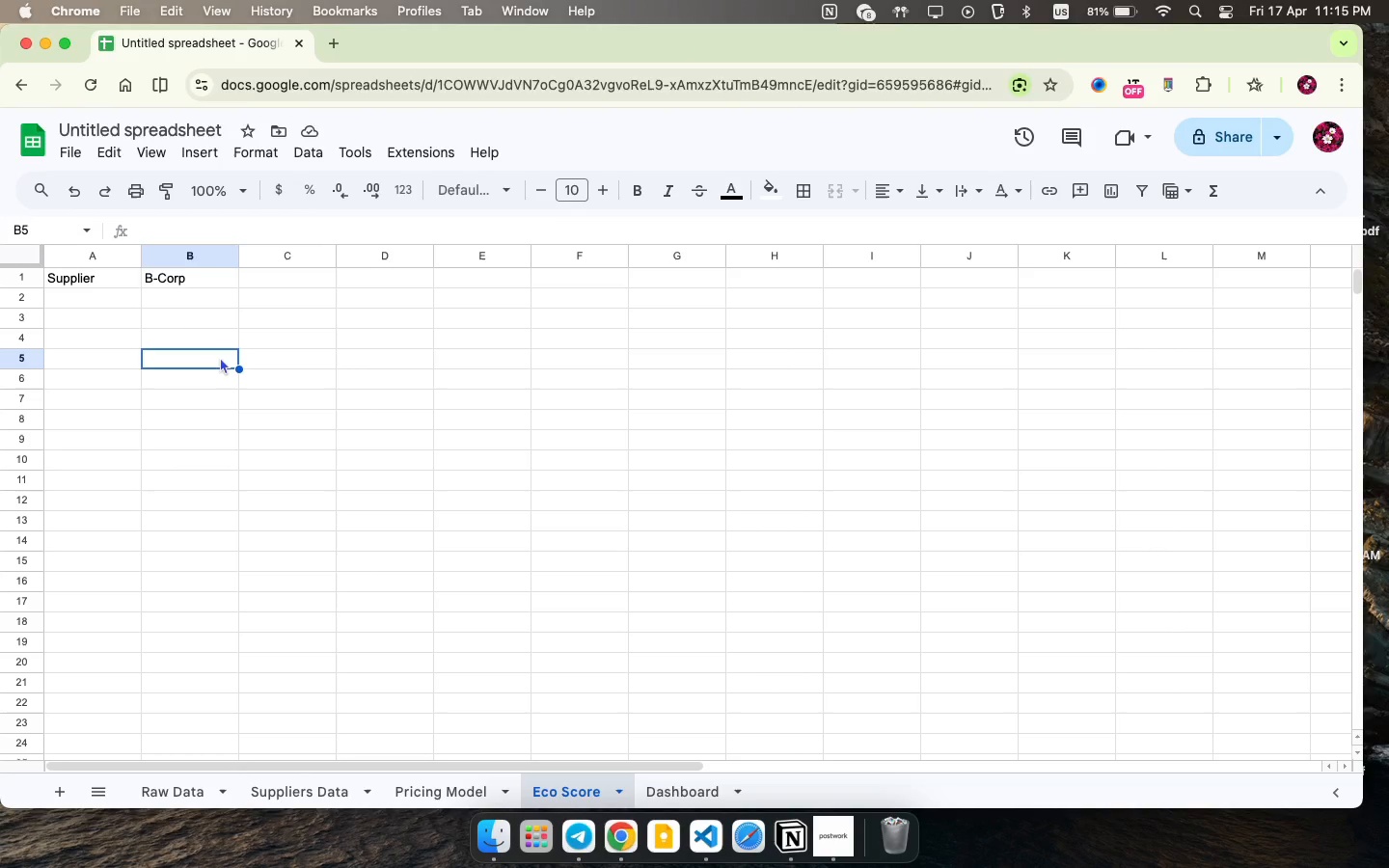 
left_click([204, 326])
 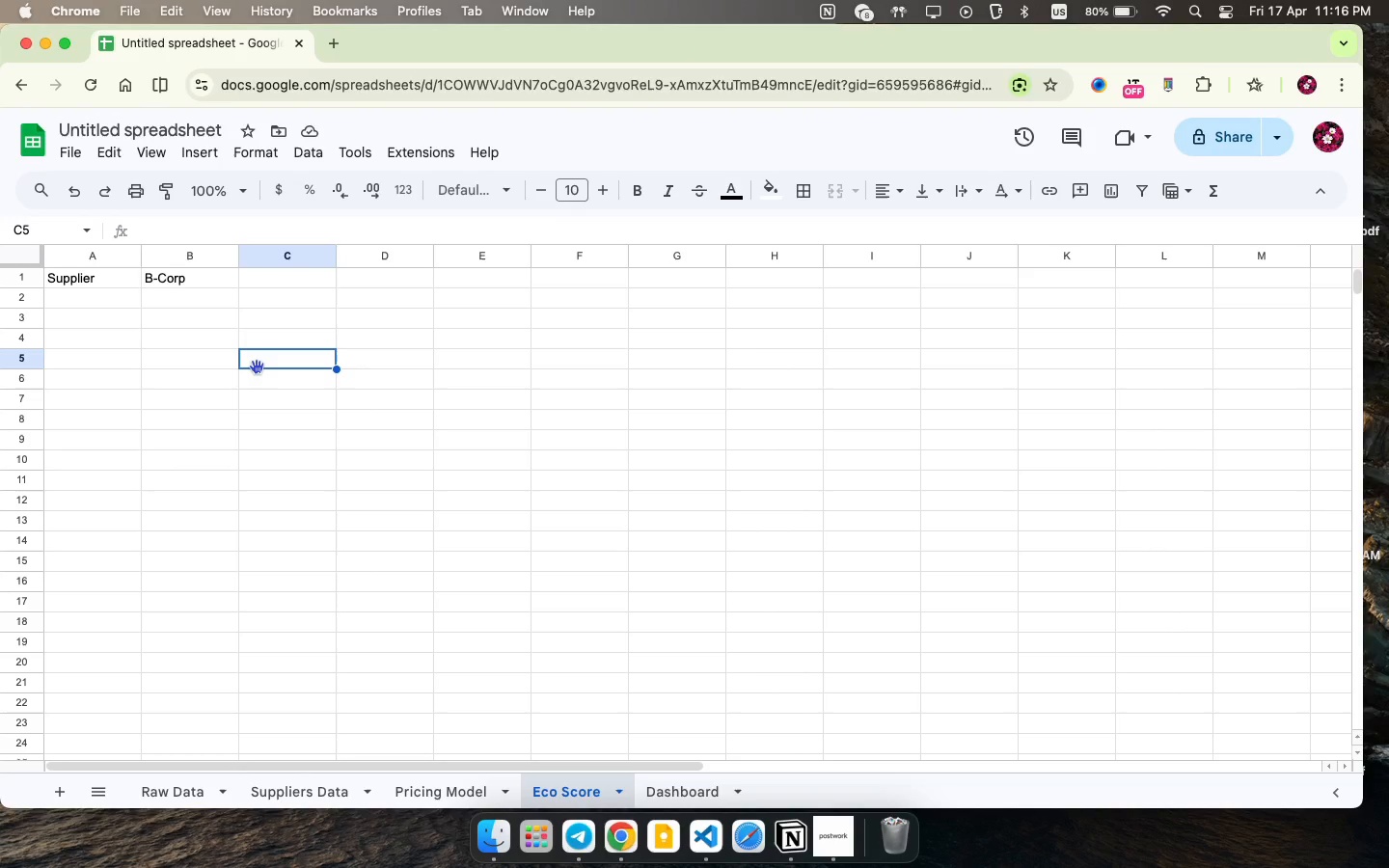 
wait(66.04)
 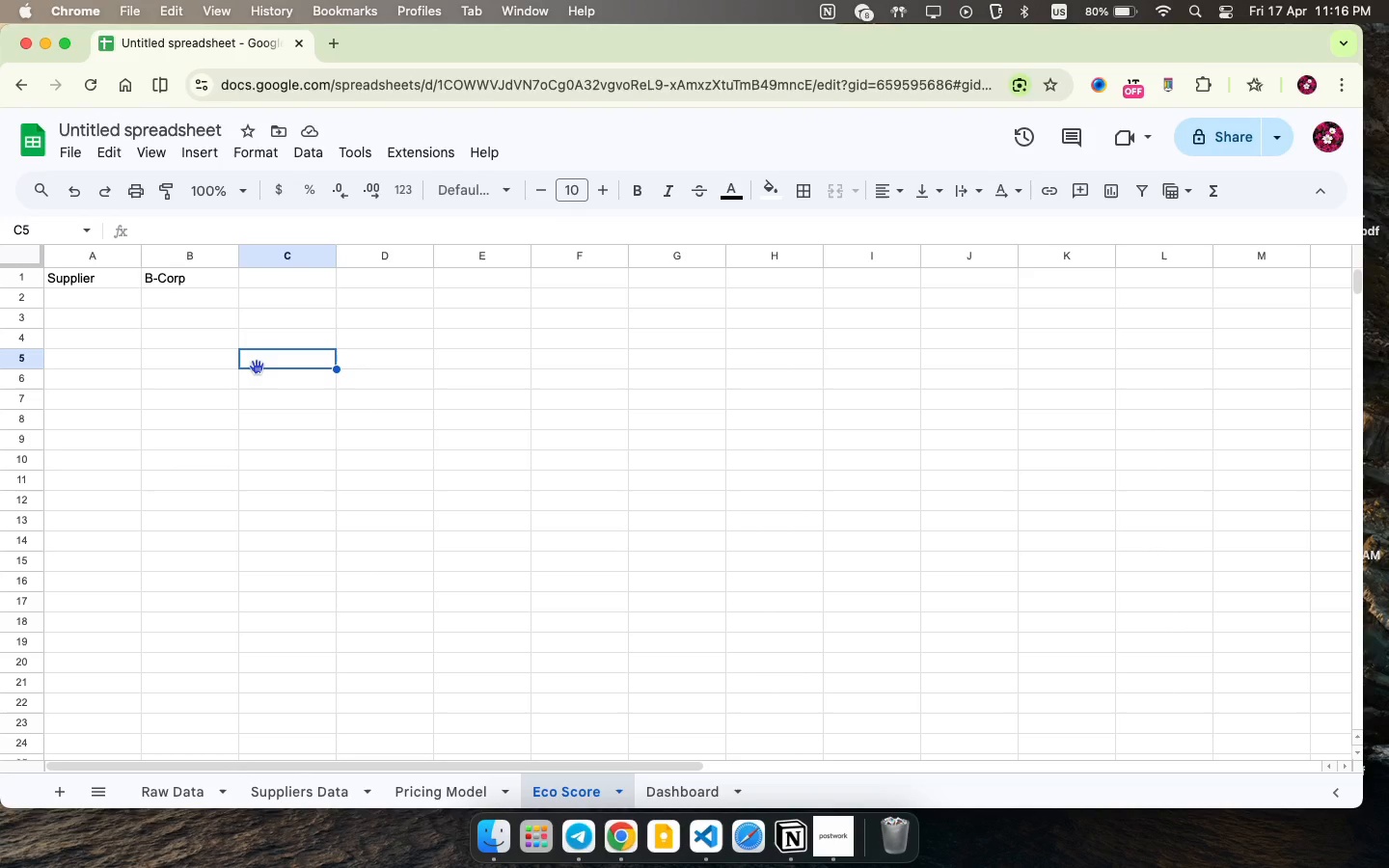 
left_click([217, 337])
 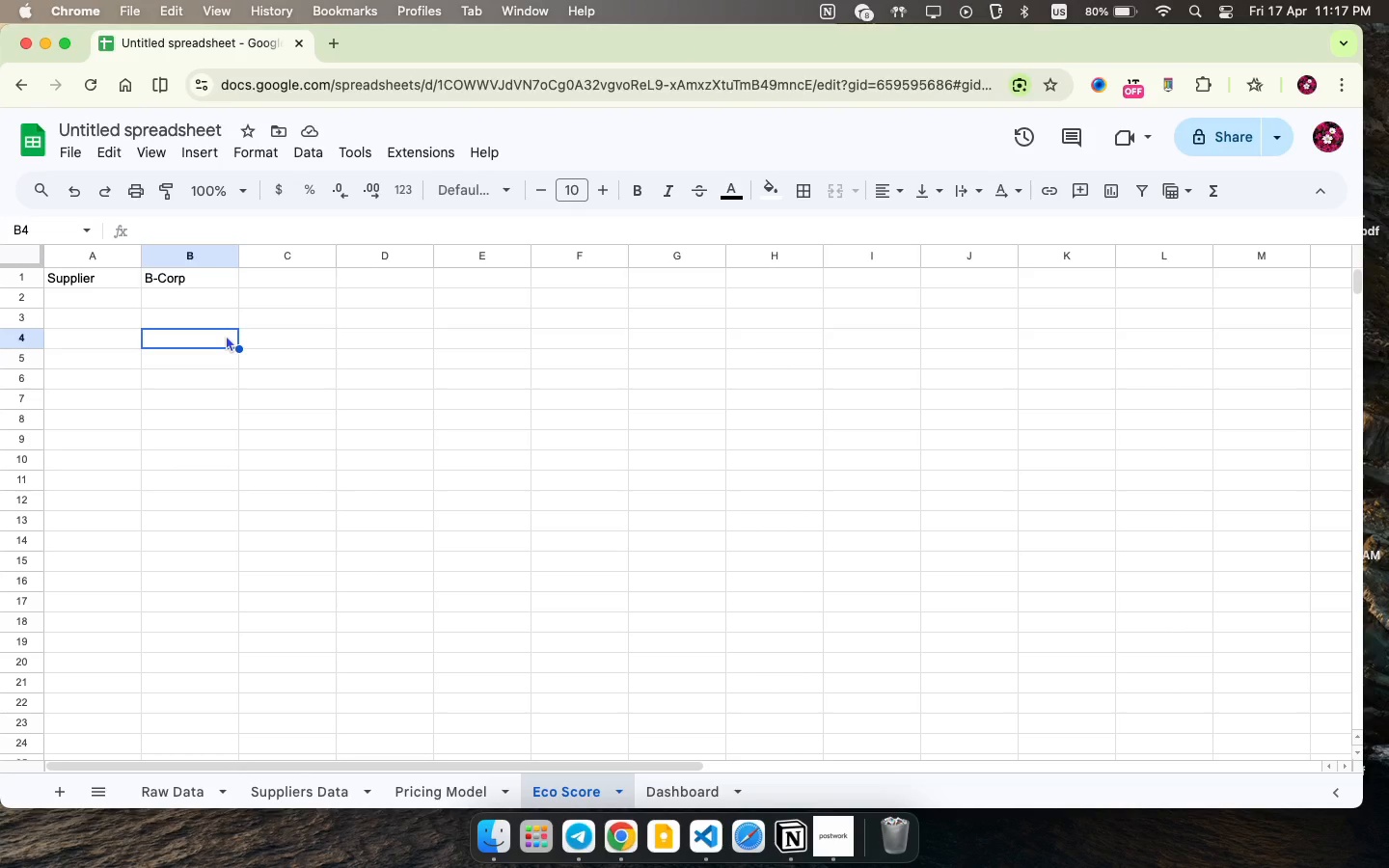 
wait(23.67)
 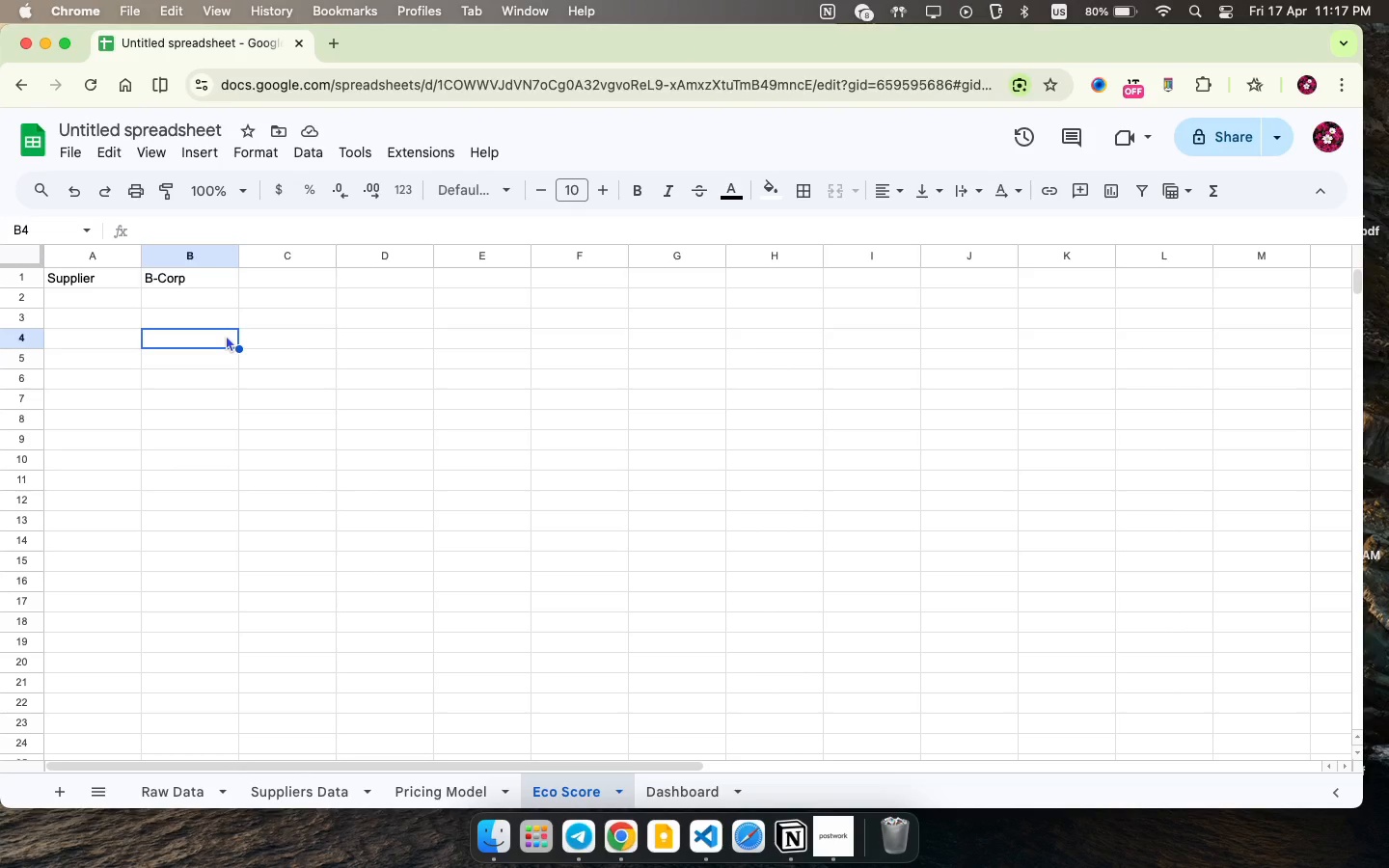 
left_click([254, 338])
 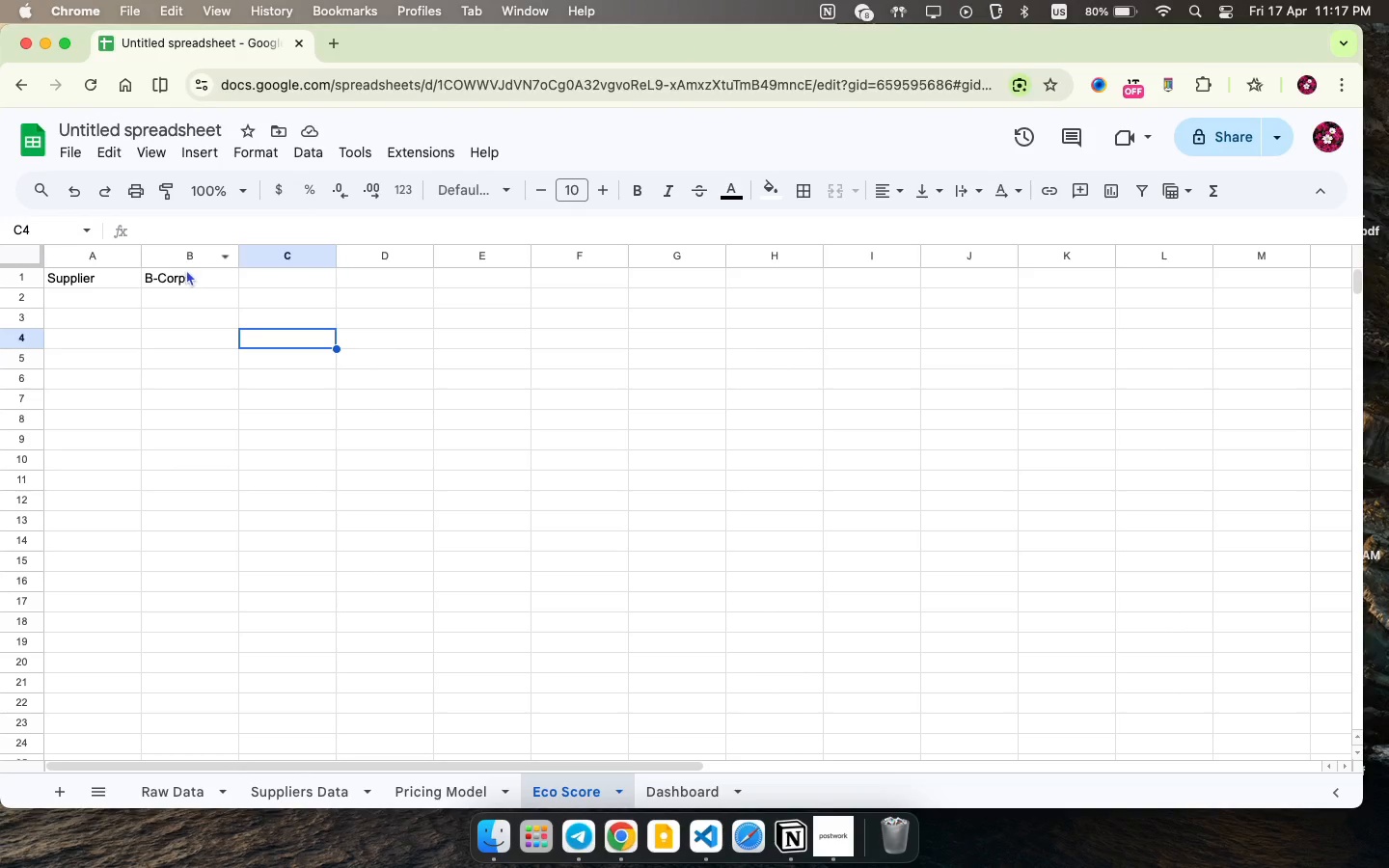 
double_click([199, 277])
 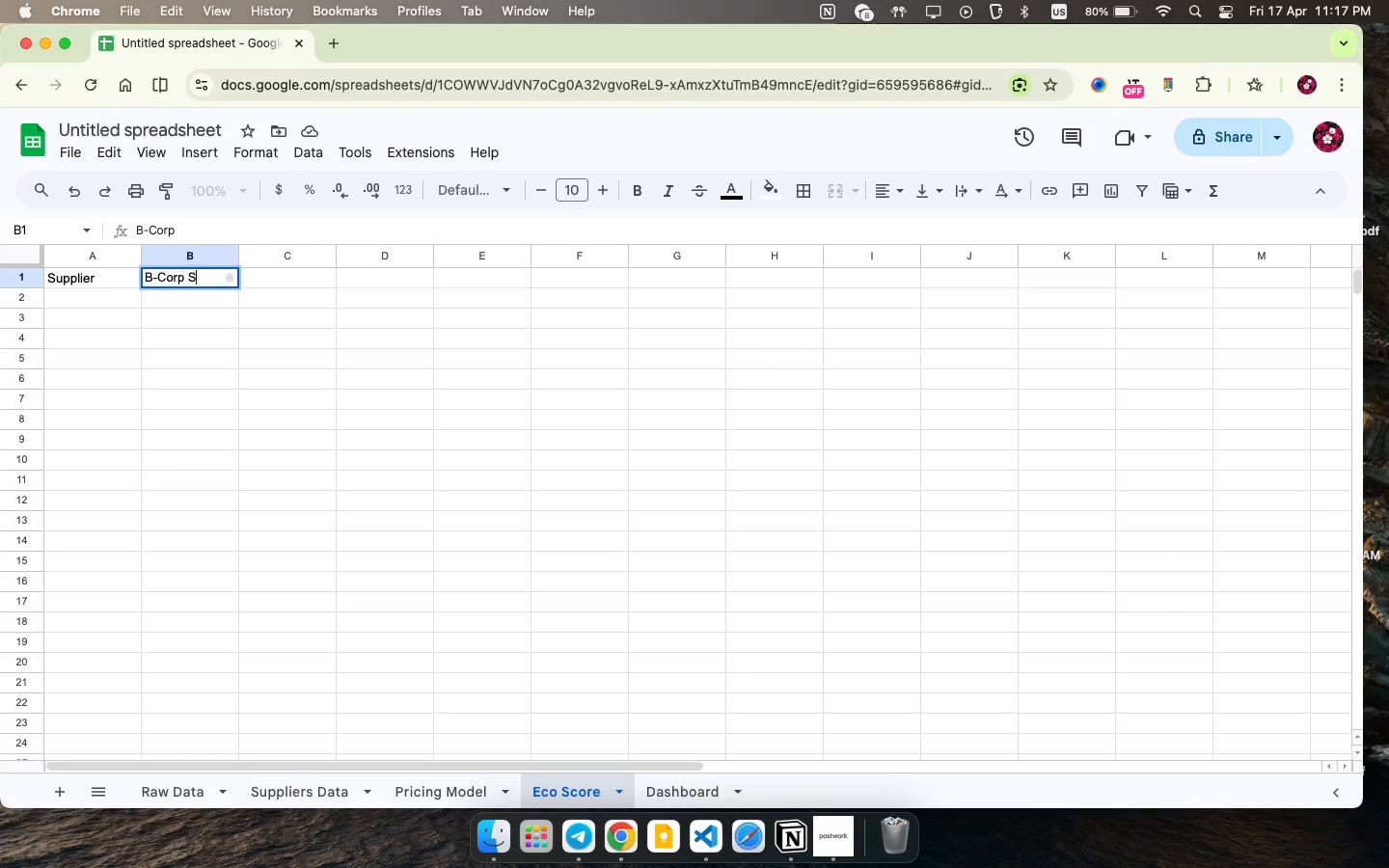 
type(Status)
 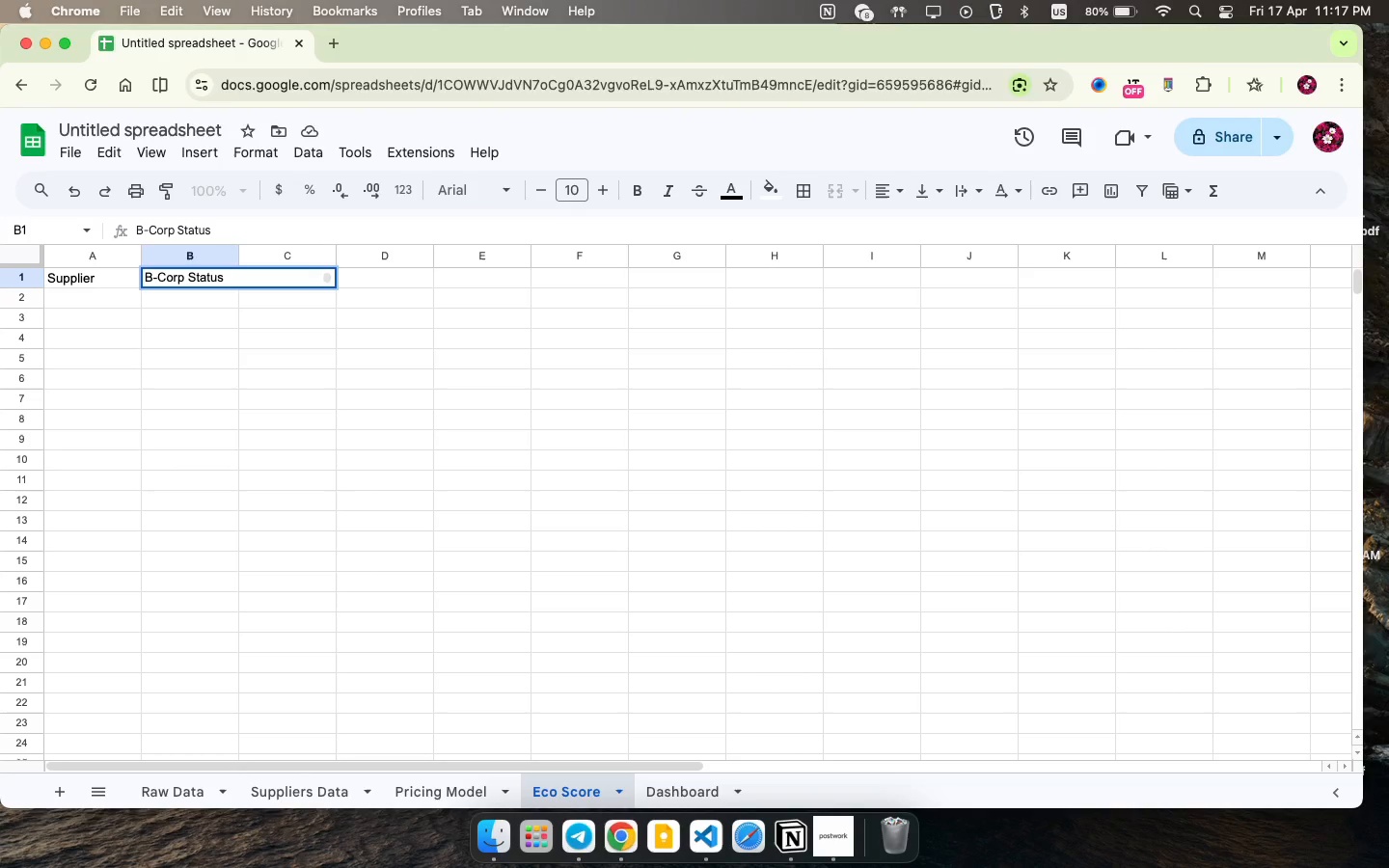 
key(ArrowRight)
 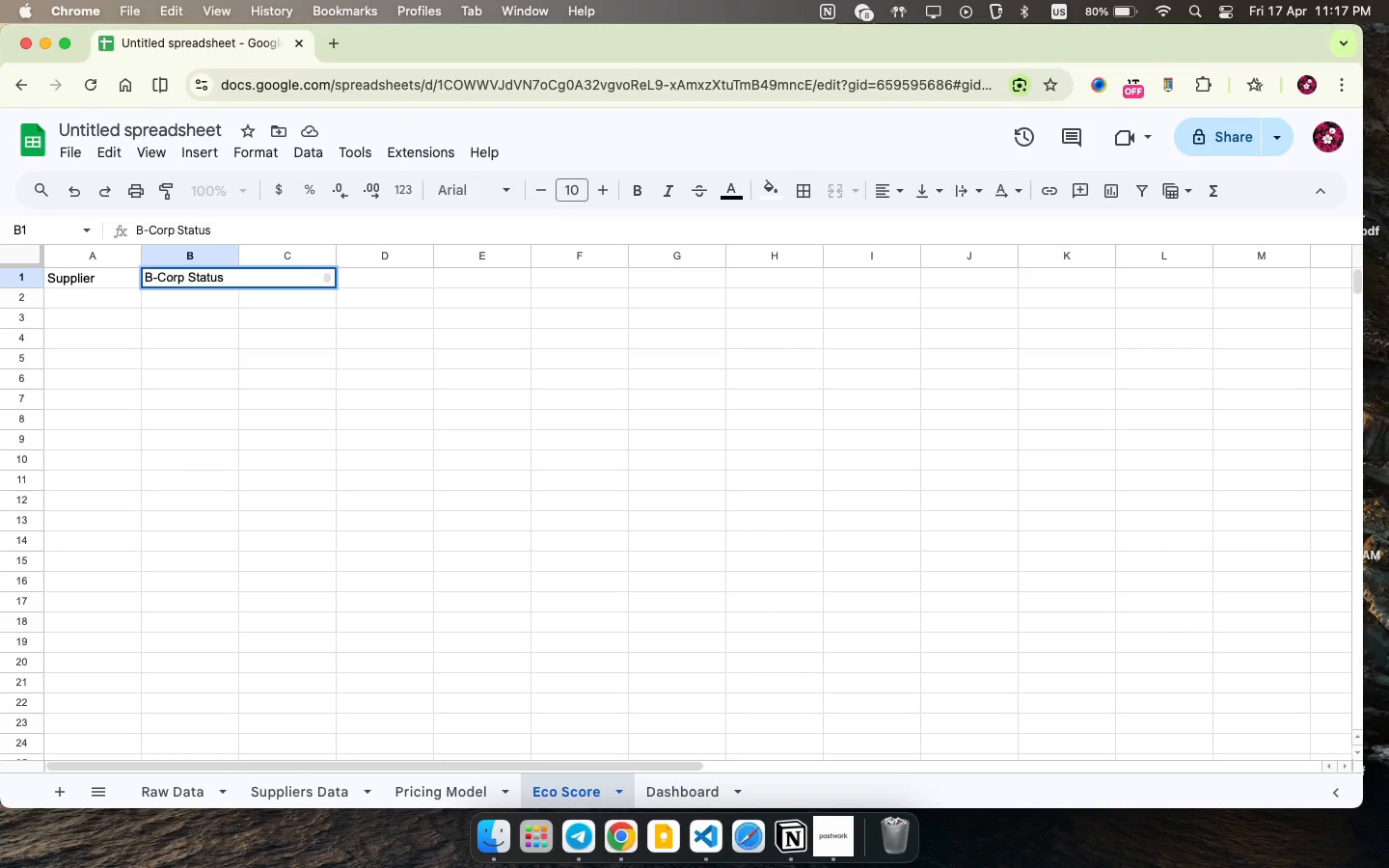 
key(CapsLock)
 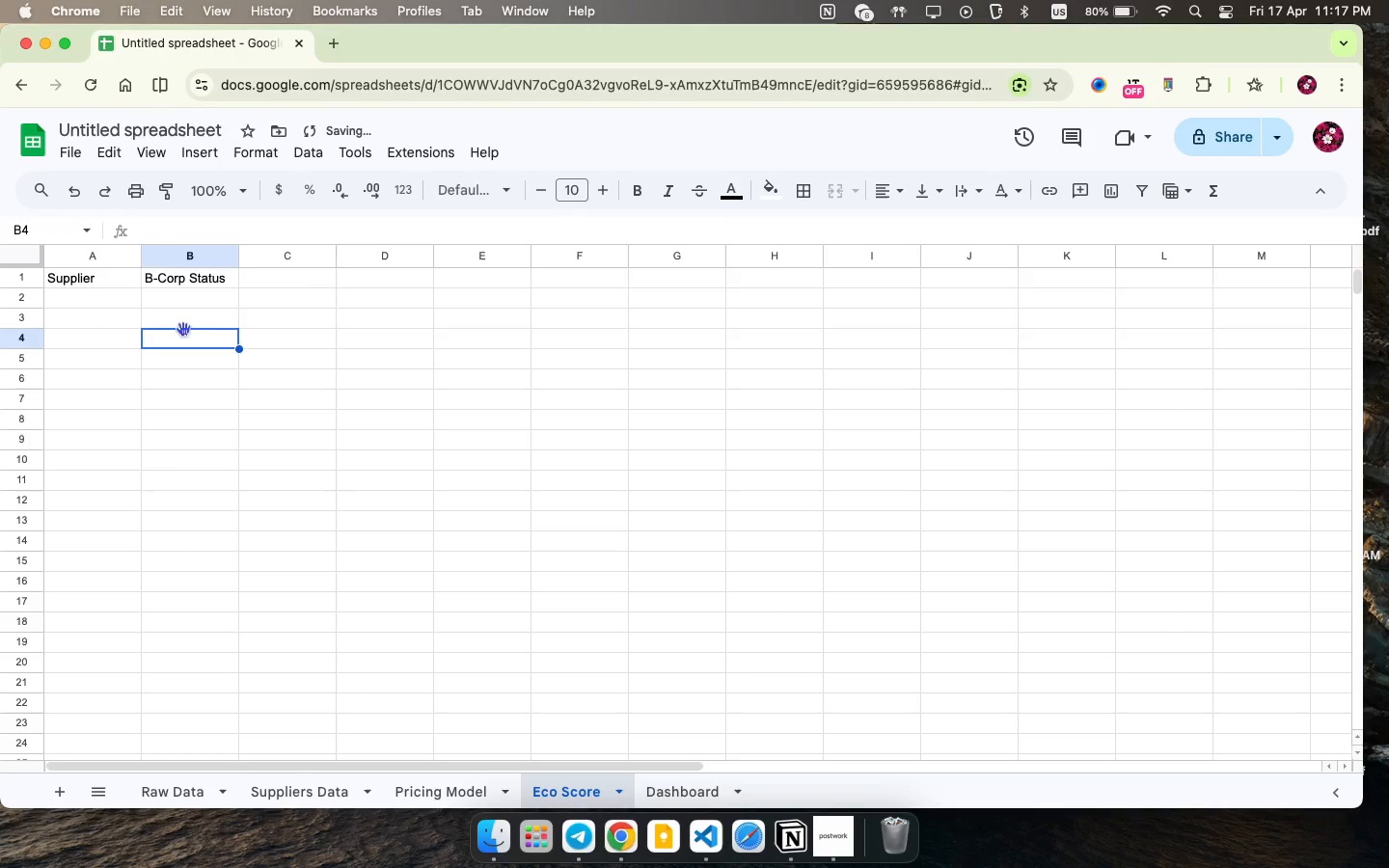 
left_click([182, 331])
 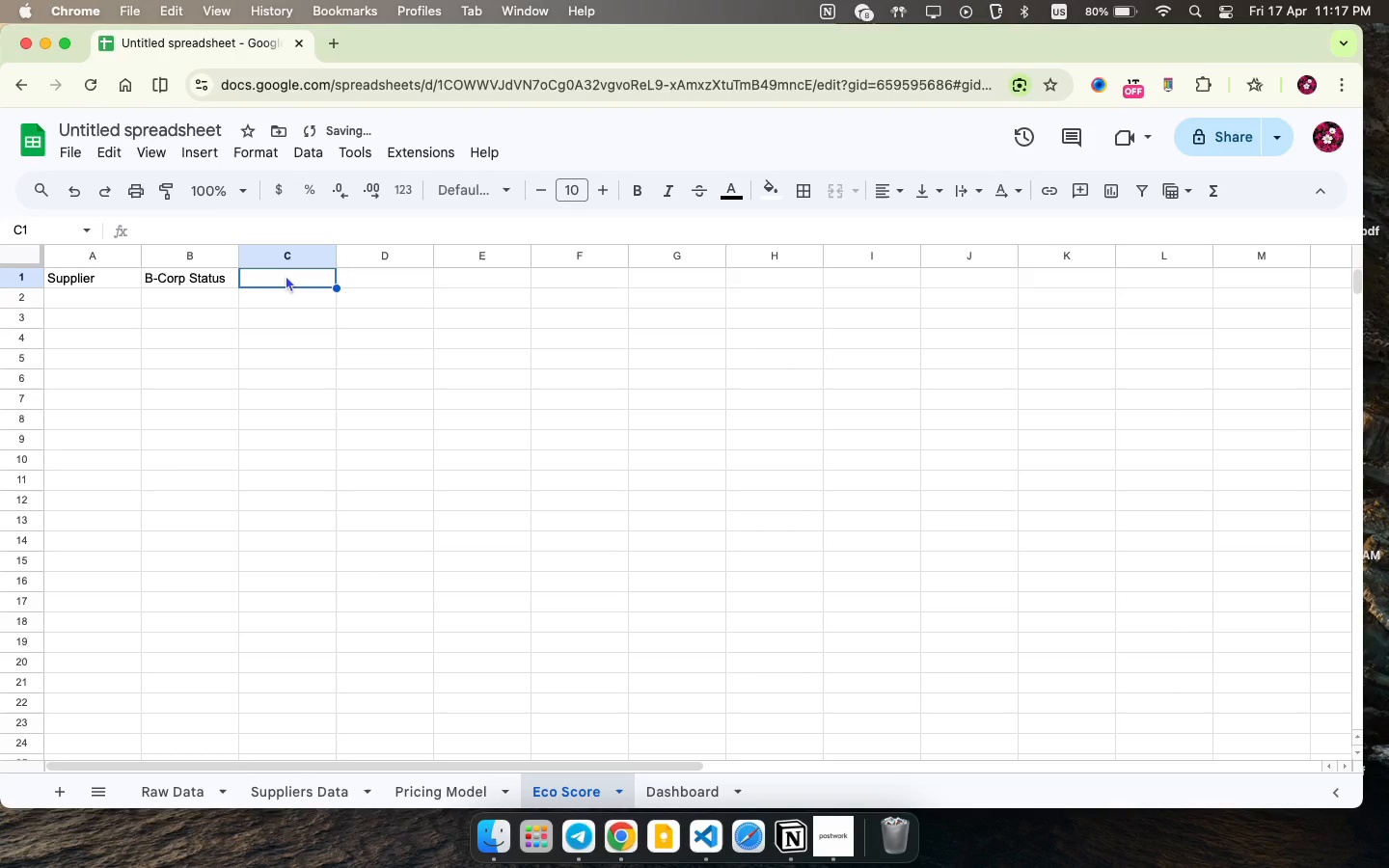 
left_click([286, 275])
 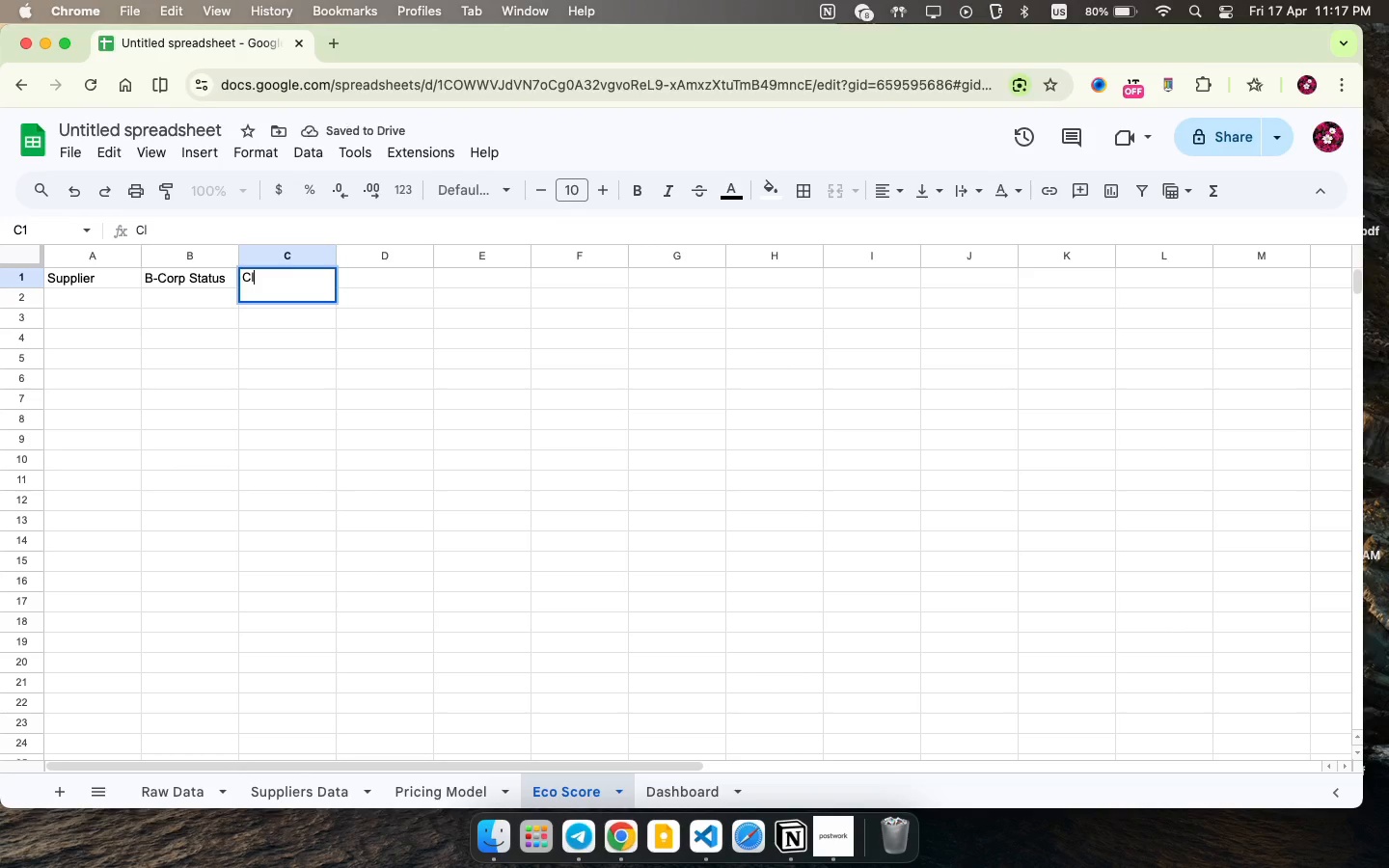 
type(Closed Loop Progrm)
key(Backspace)
type(a)
 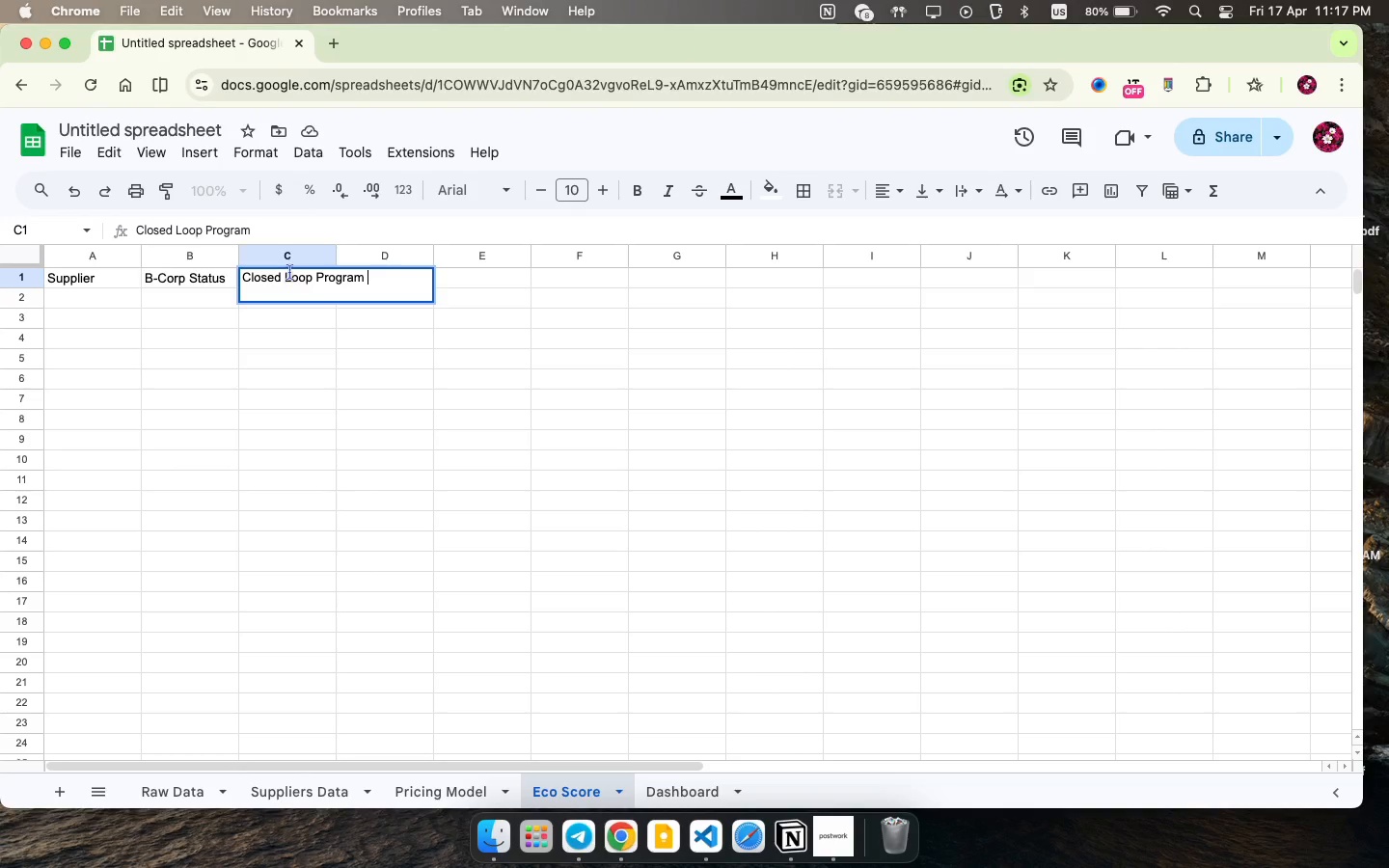 
key(M)
 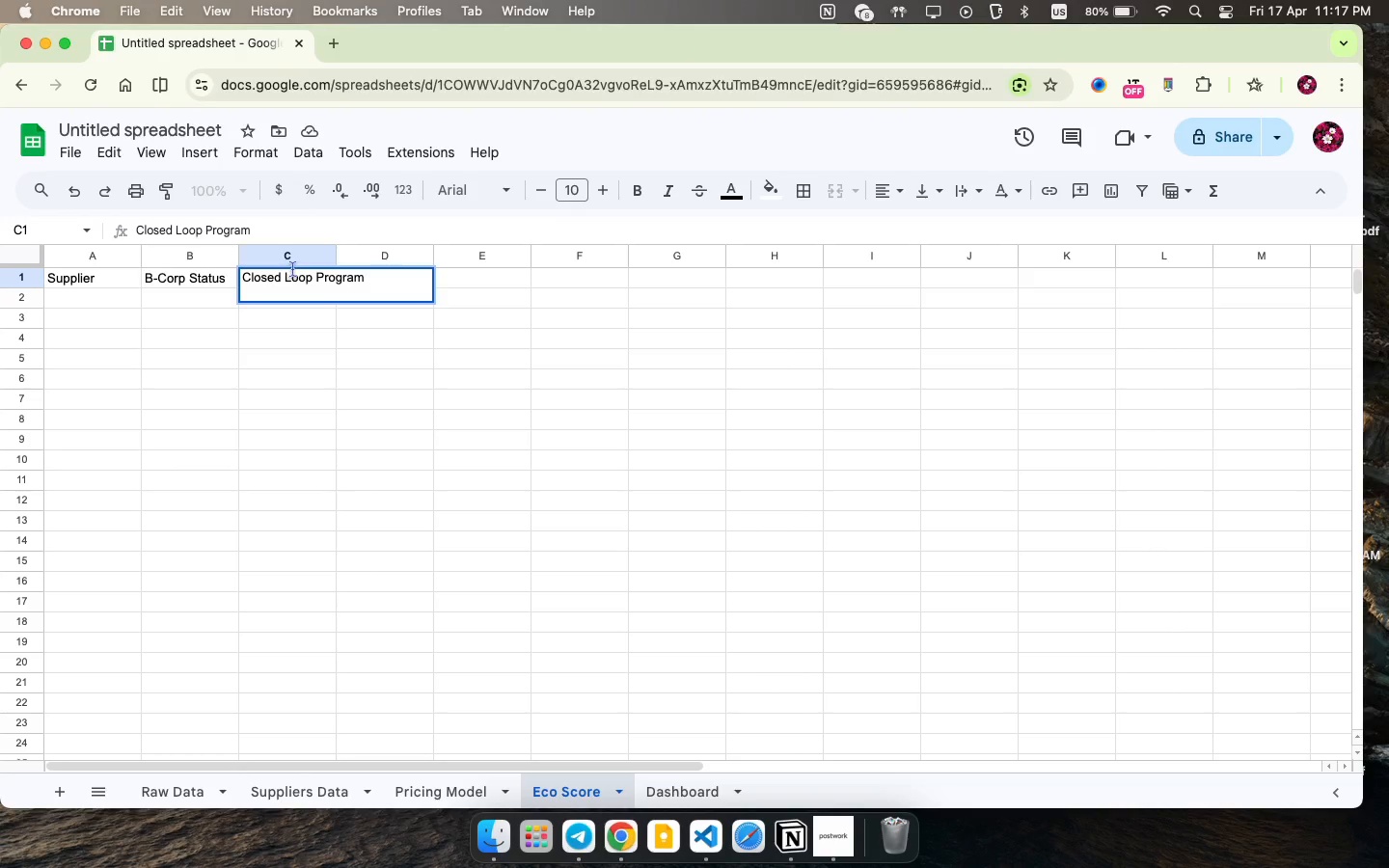 
key(Space)
 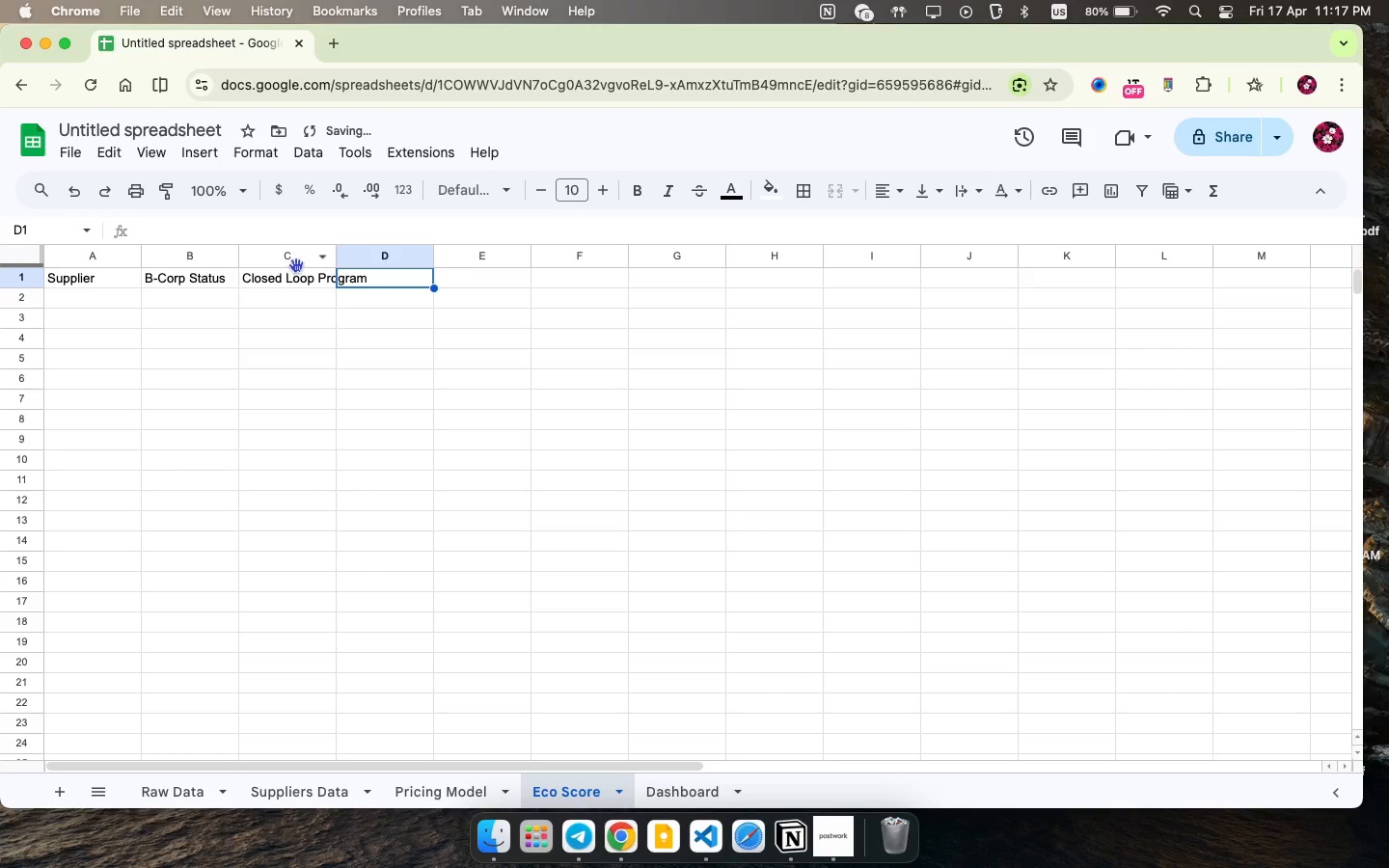 
key(ArrowRight)
 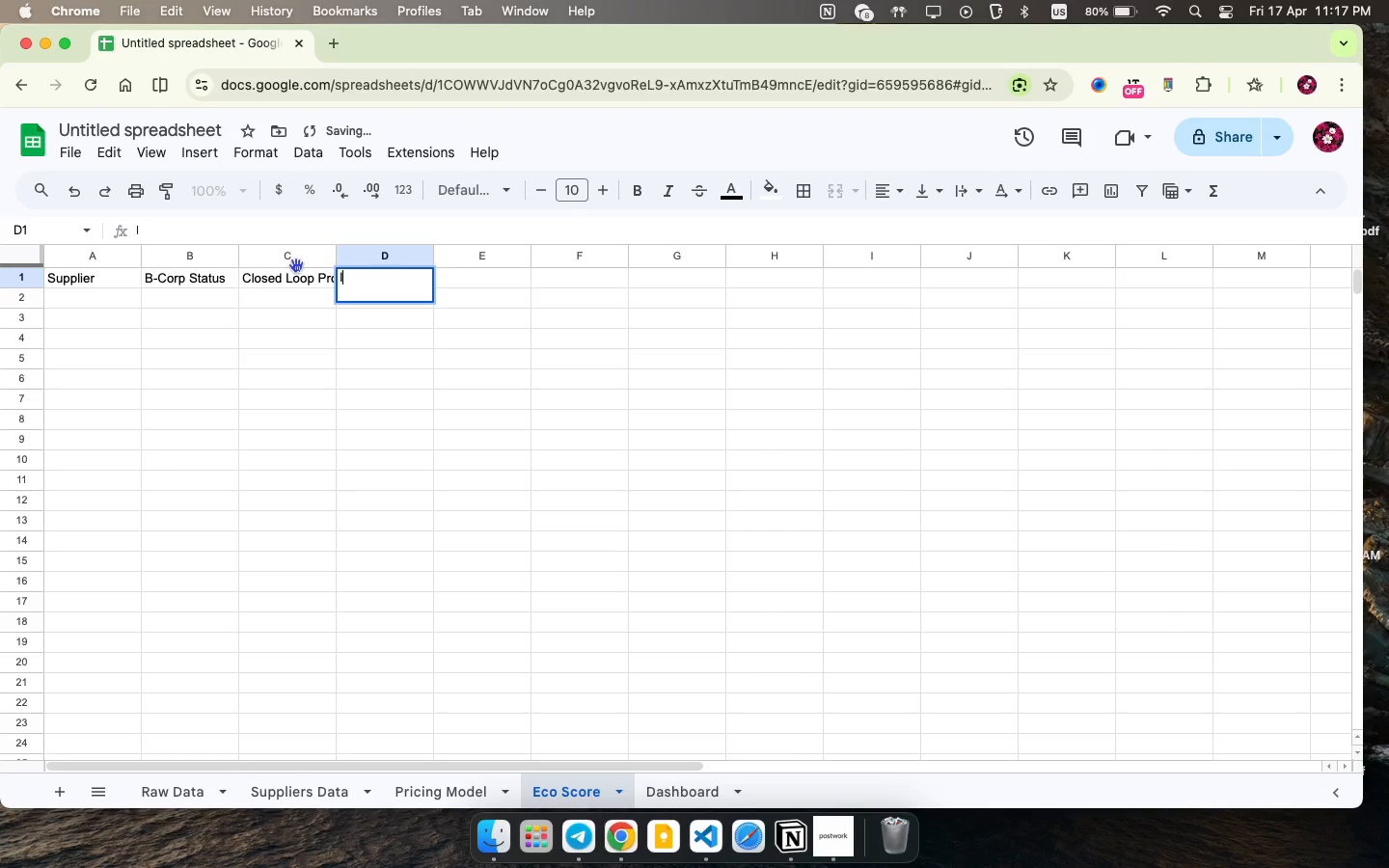 
type(Ingredient Transparence )
key(Backspace)
key(Backspace)
type(y)
 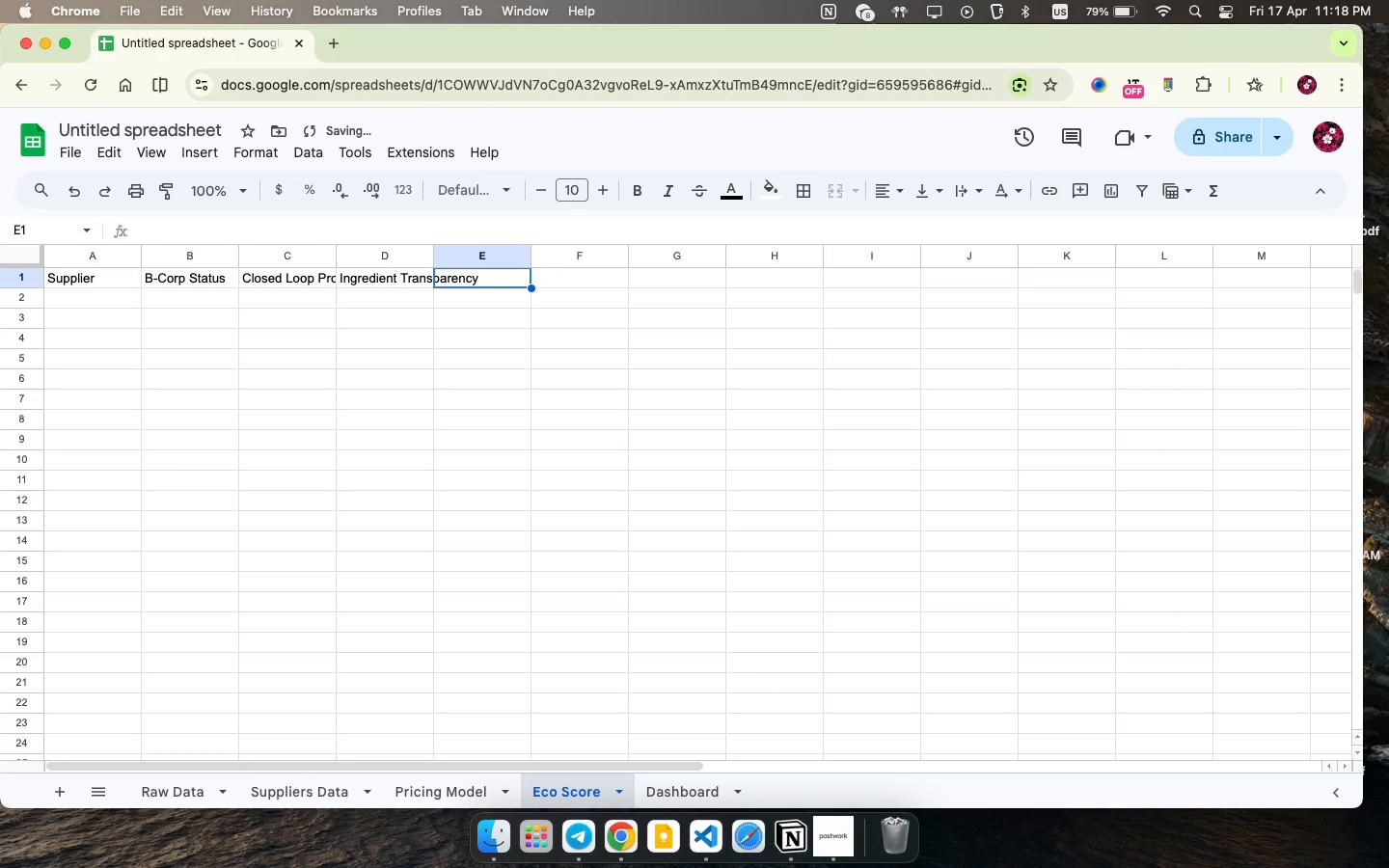 
key(ArrowRight)
 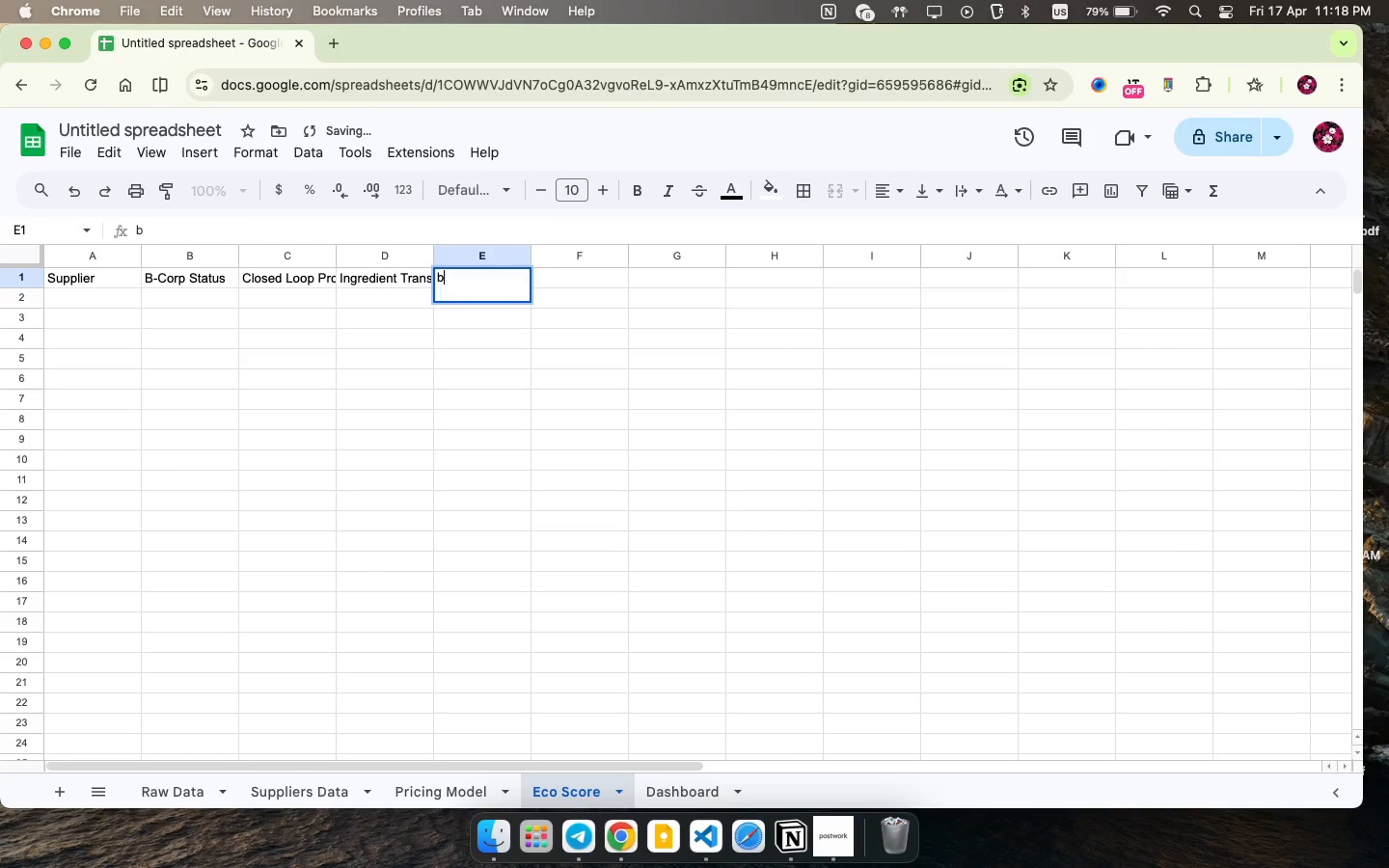 
type(b)
key(Backspace)
type(B-Corp SC)
key(Backspace)
type(core )
 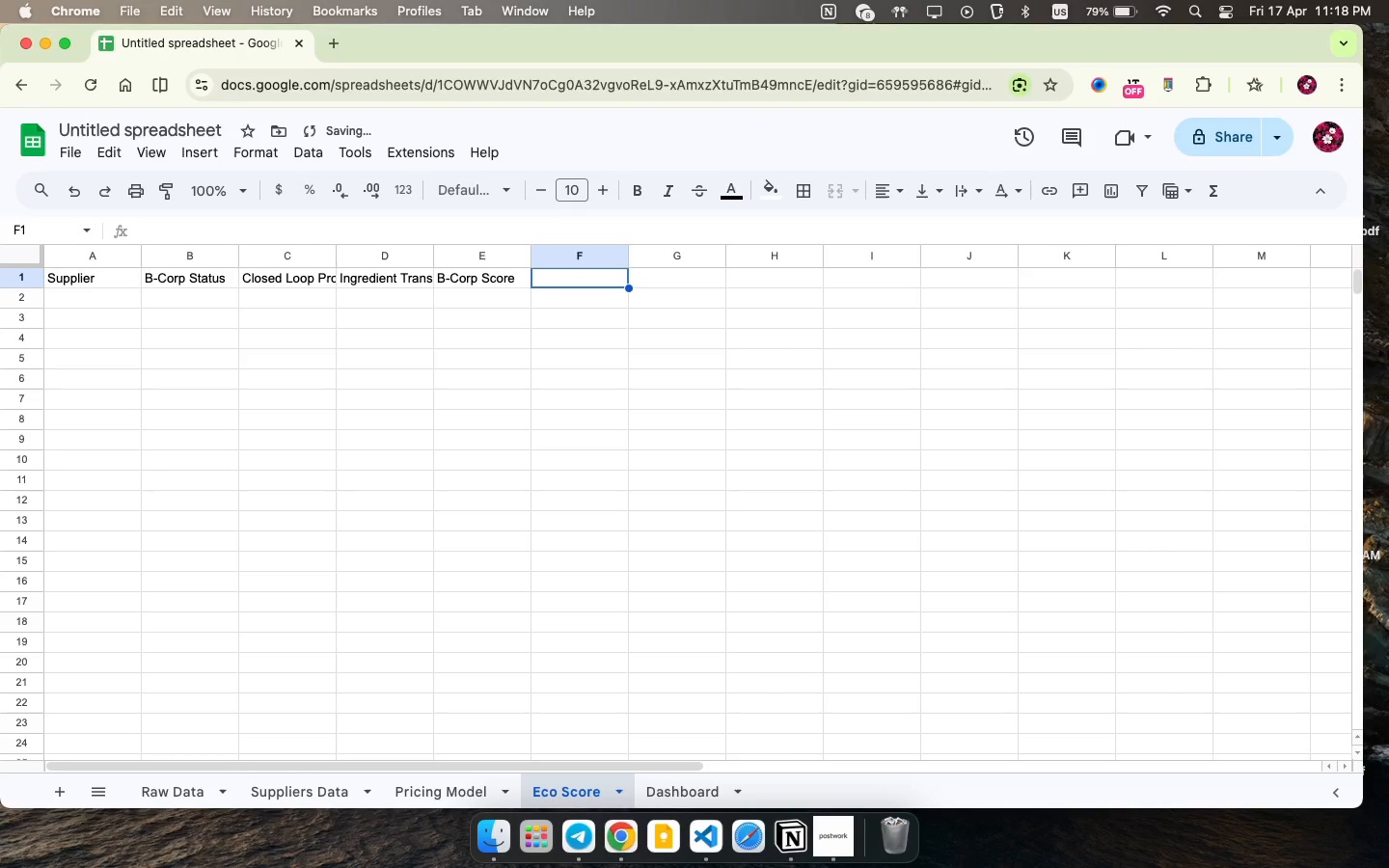 
key(ArrowRight)
 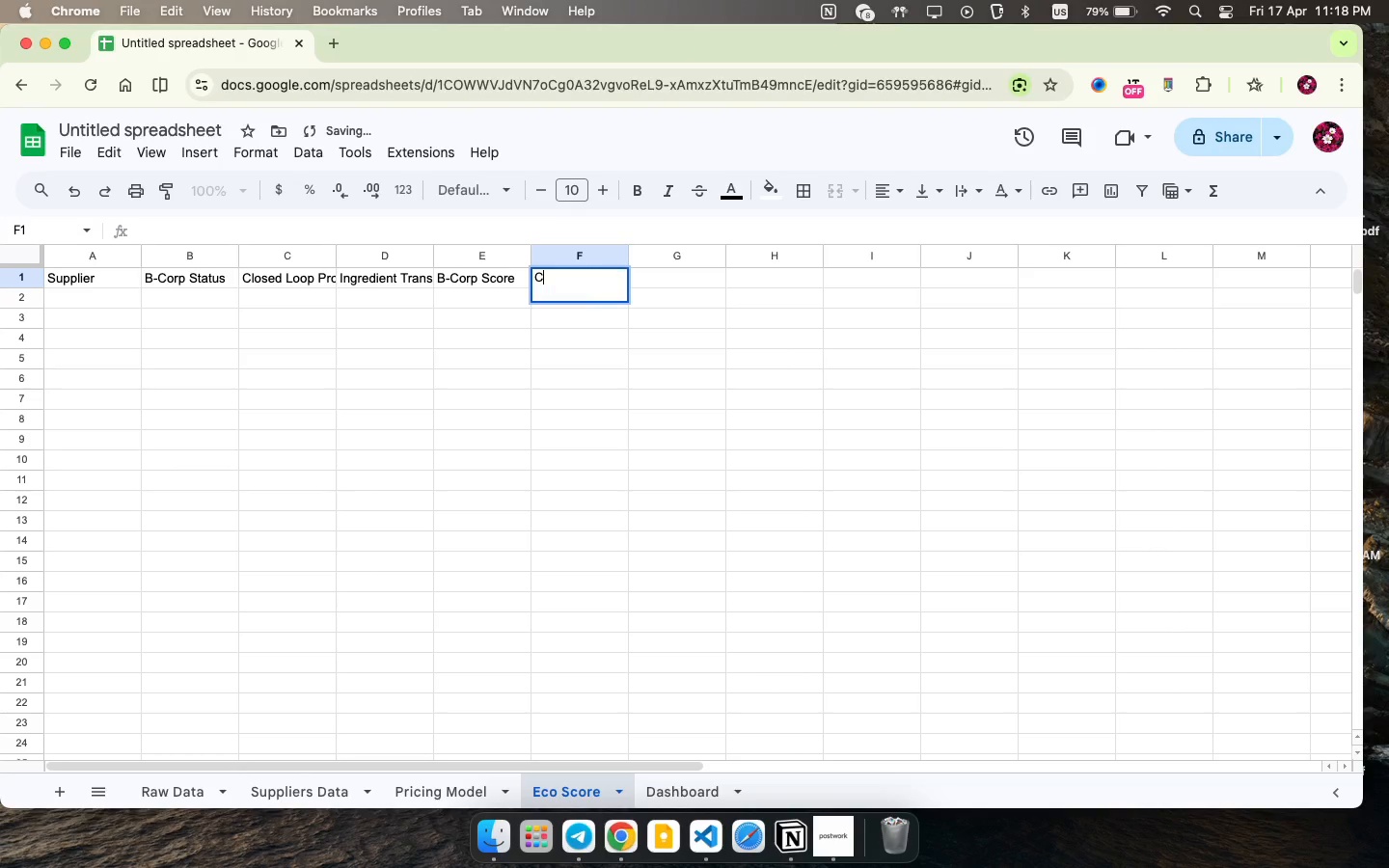 
type(Closed Loop )
 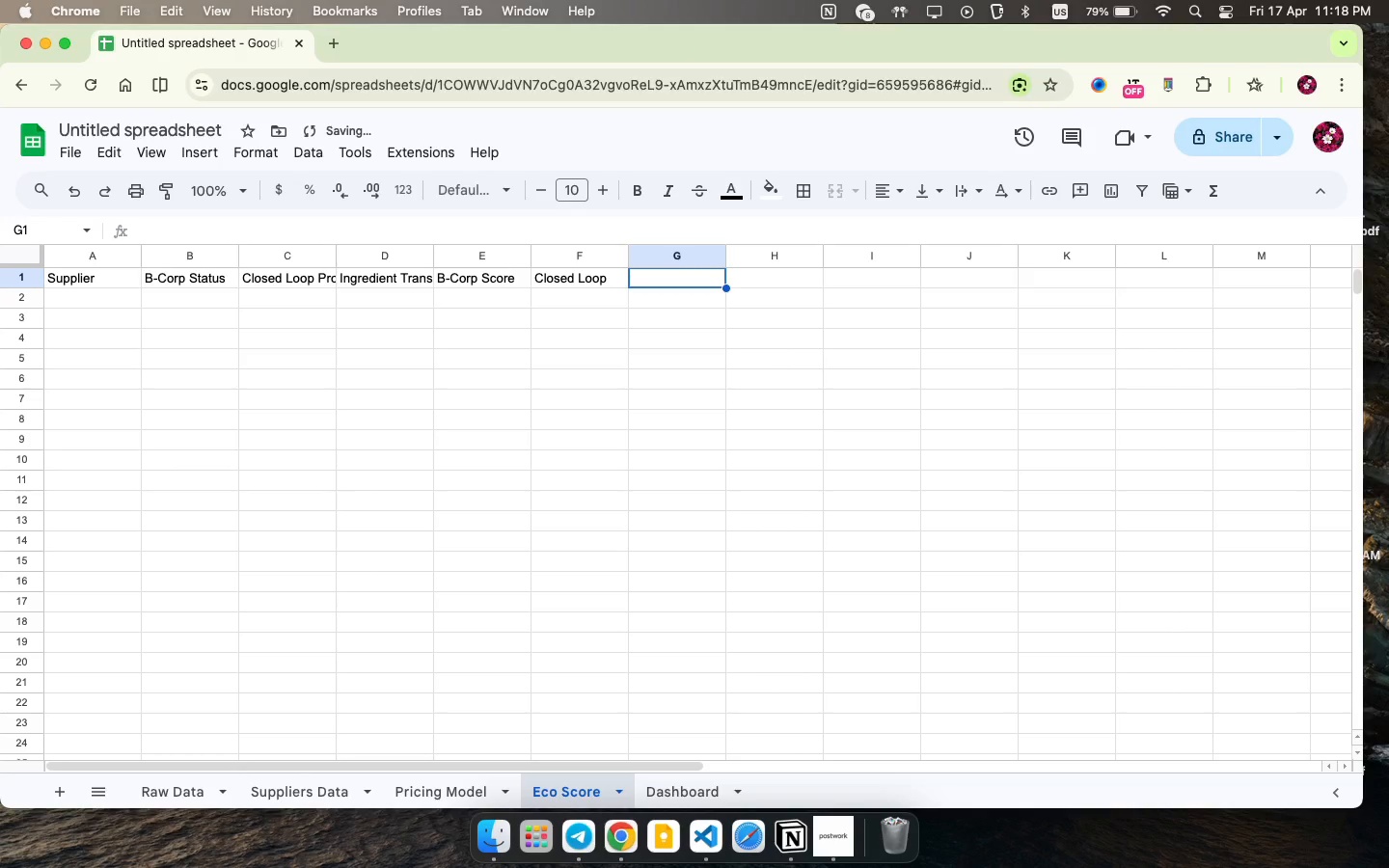 
key(ArrowRight)
 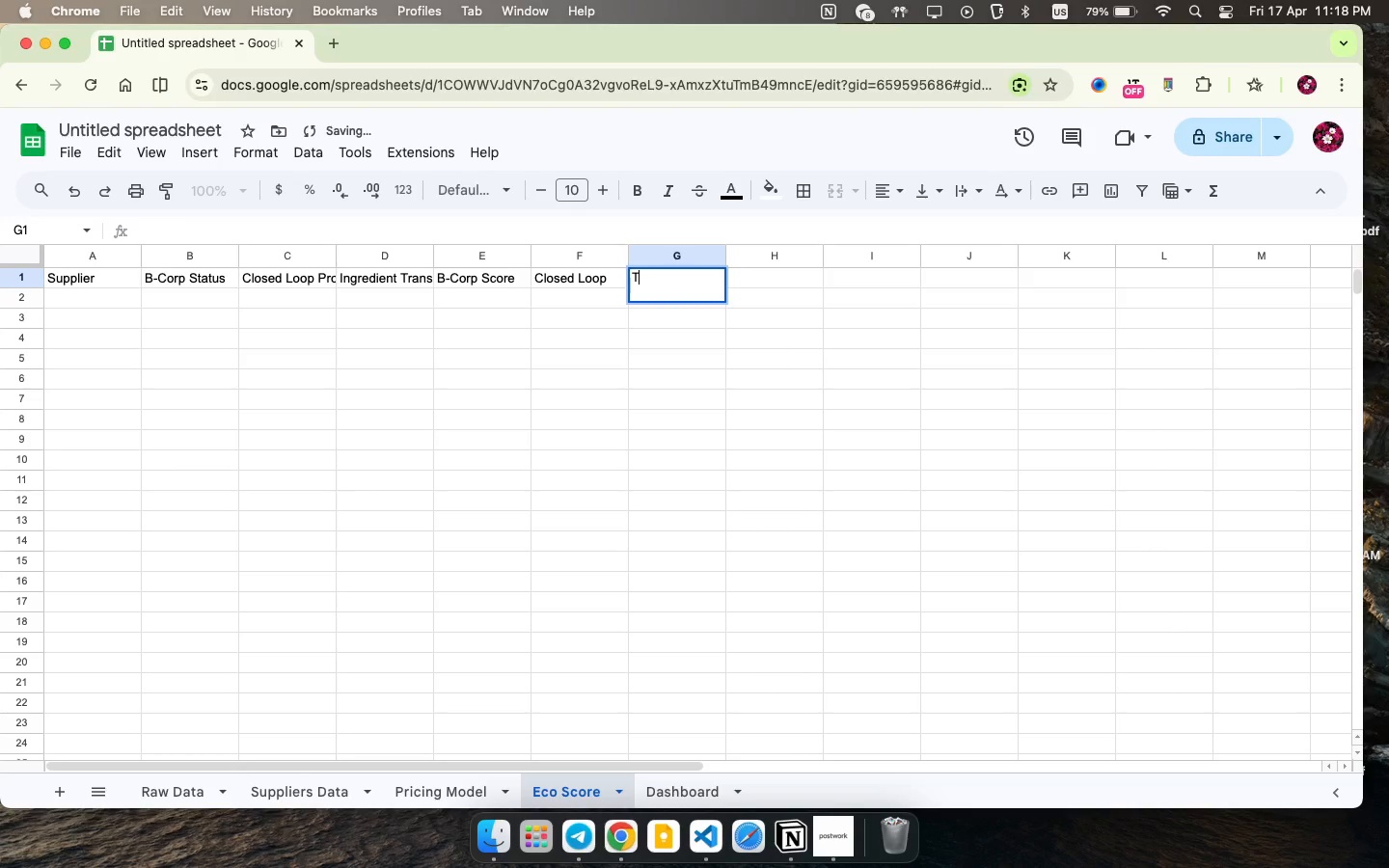 
type(Transparency C)
key(Backspace)
type(Score )
 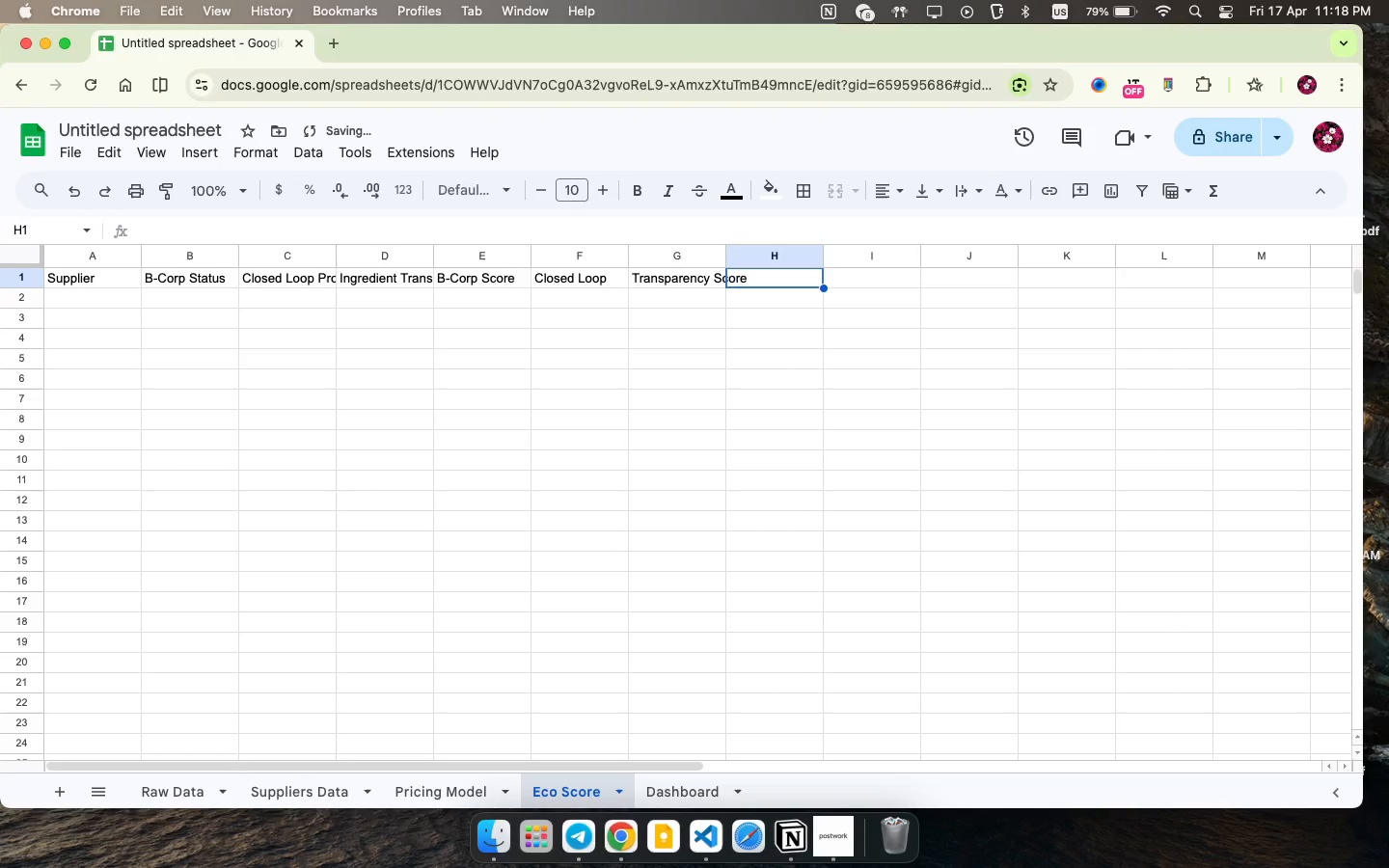 
key(ArrowRight)
 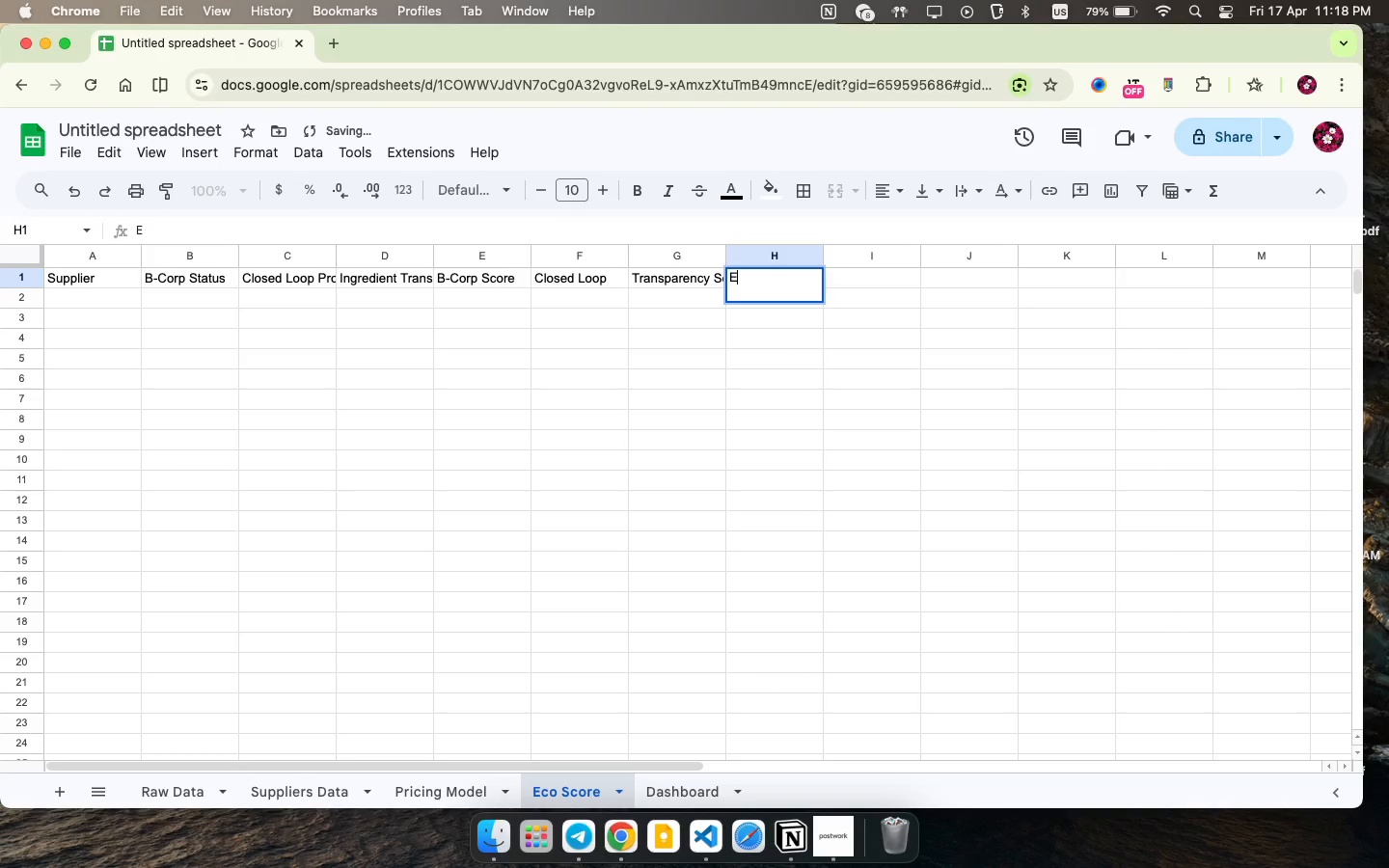 
type(Eco s)
key(Backspace)
type(s)
key(Backspace)
type(Score)
key(Backspace)
type(e(1-10()
key(Backspace)
type() )
 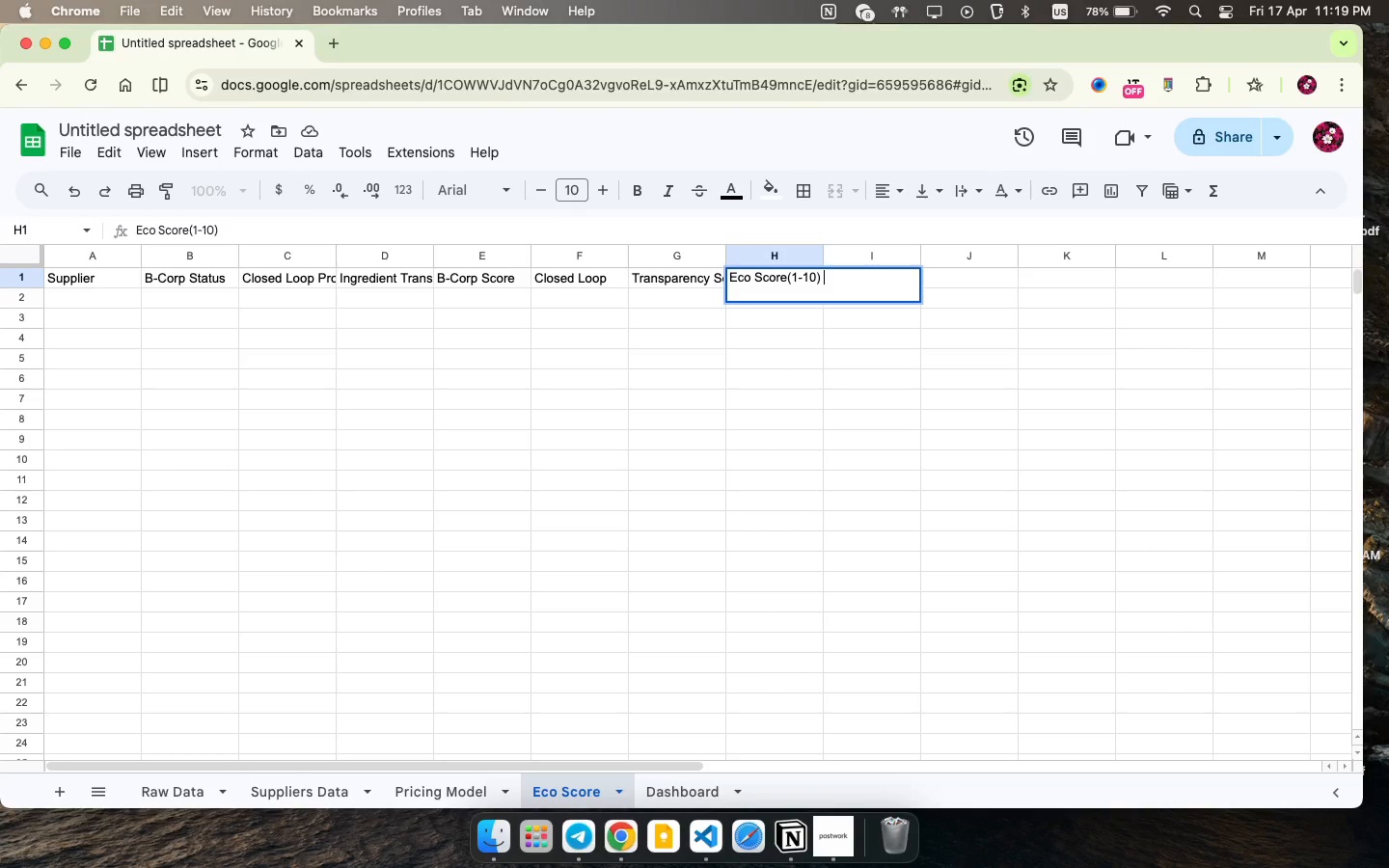 
key(ArrowRight)
 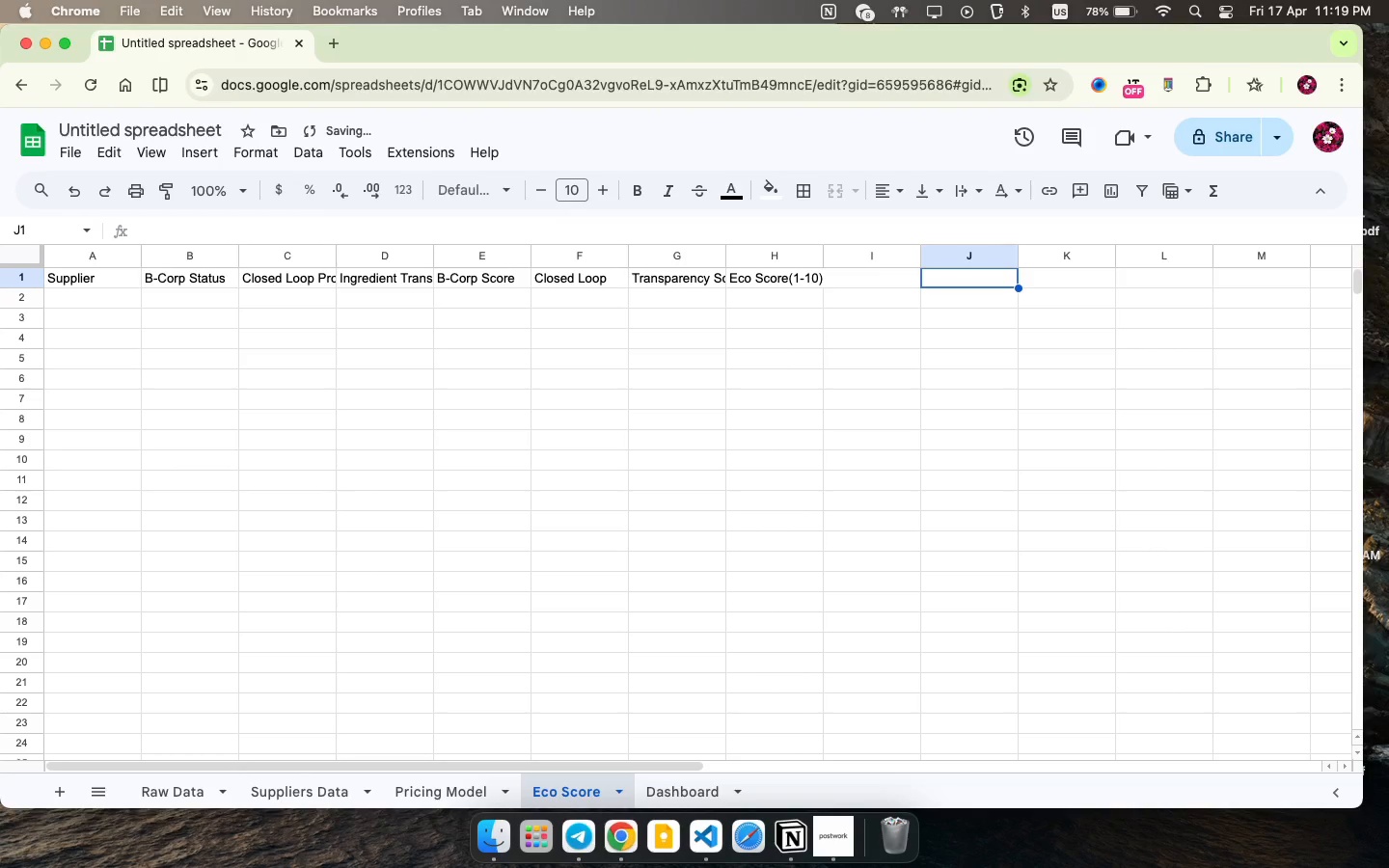 
key(ArrowRight)
 